 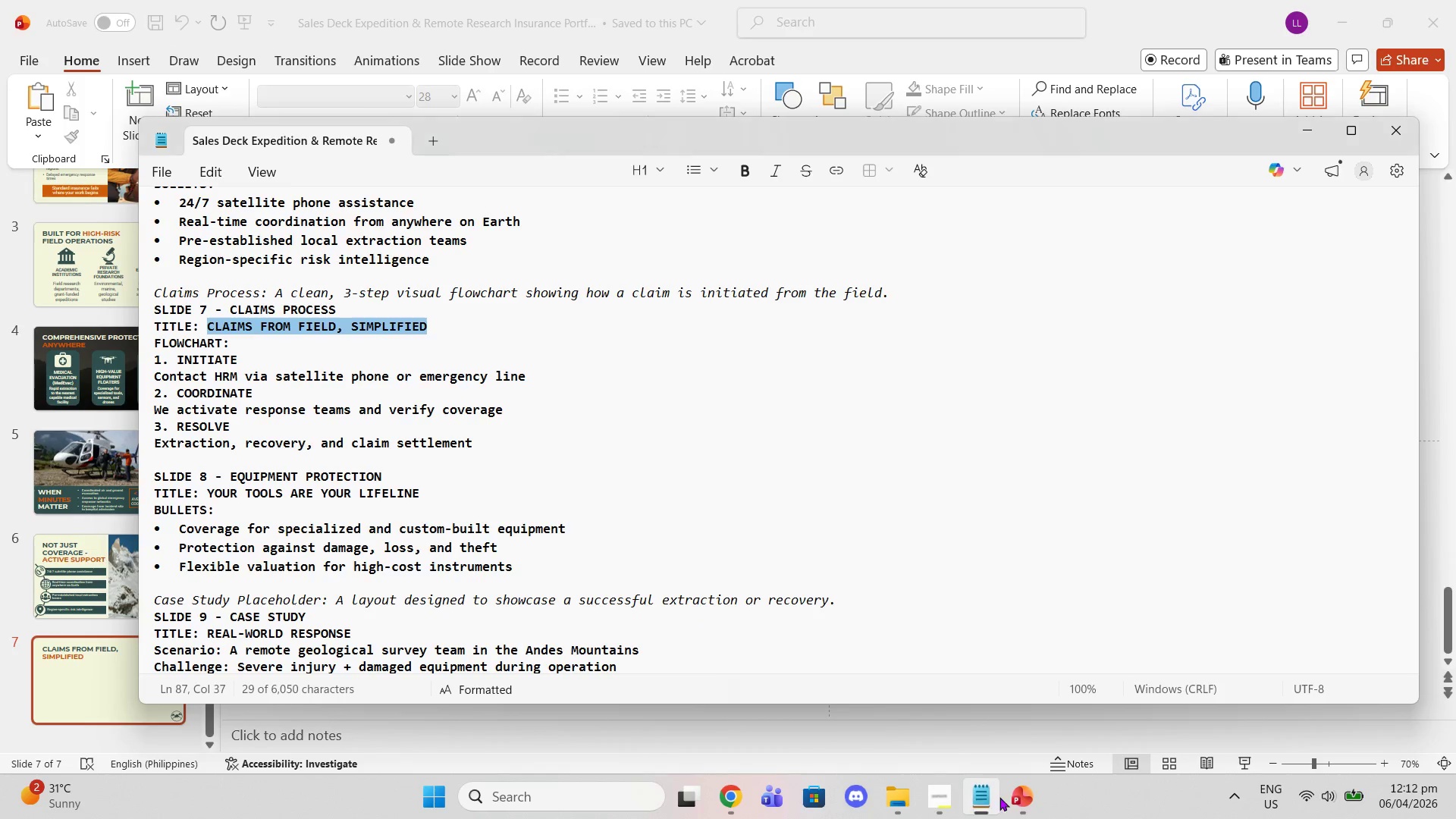 
mouse_move([1012, 776])
 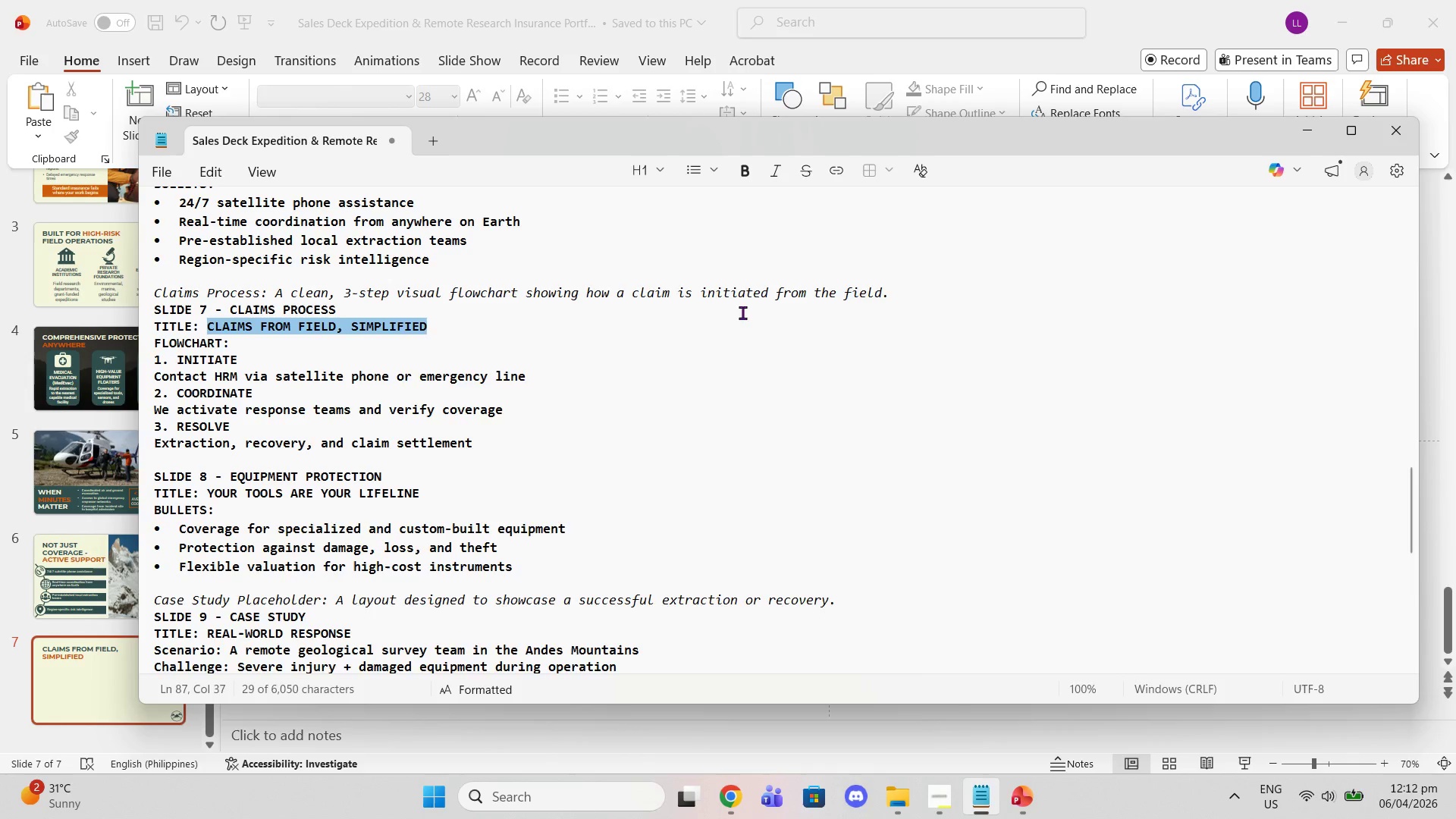 
scroll: coordinate [840, 398], scroll_direction: up, amount: 22.0
 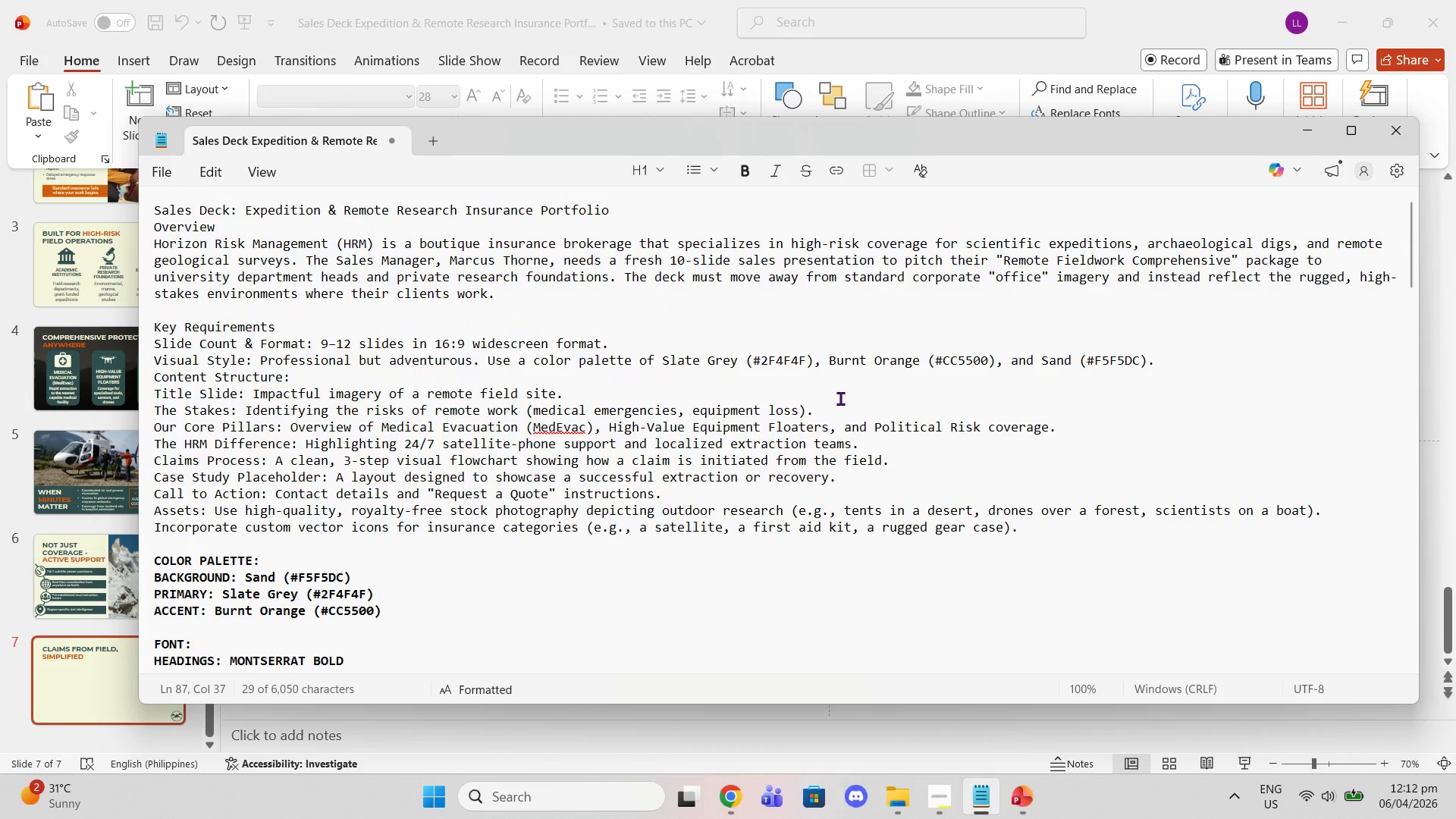 
scroll: coordinate [812, 356], scroll_direction: down, amount: 19.0
 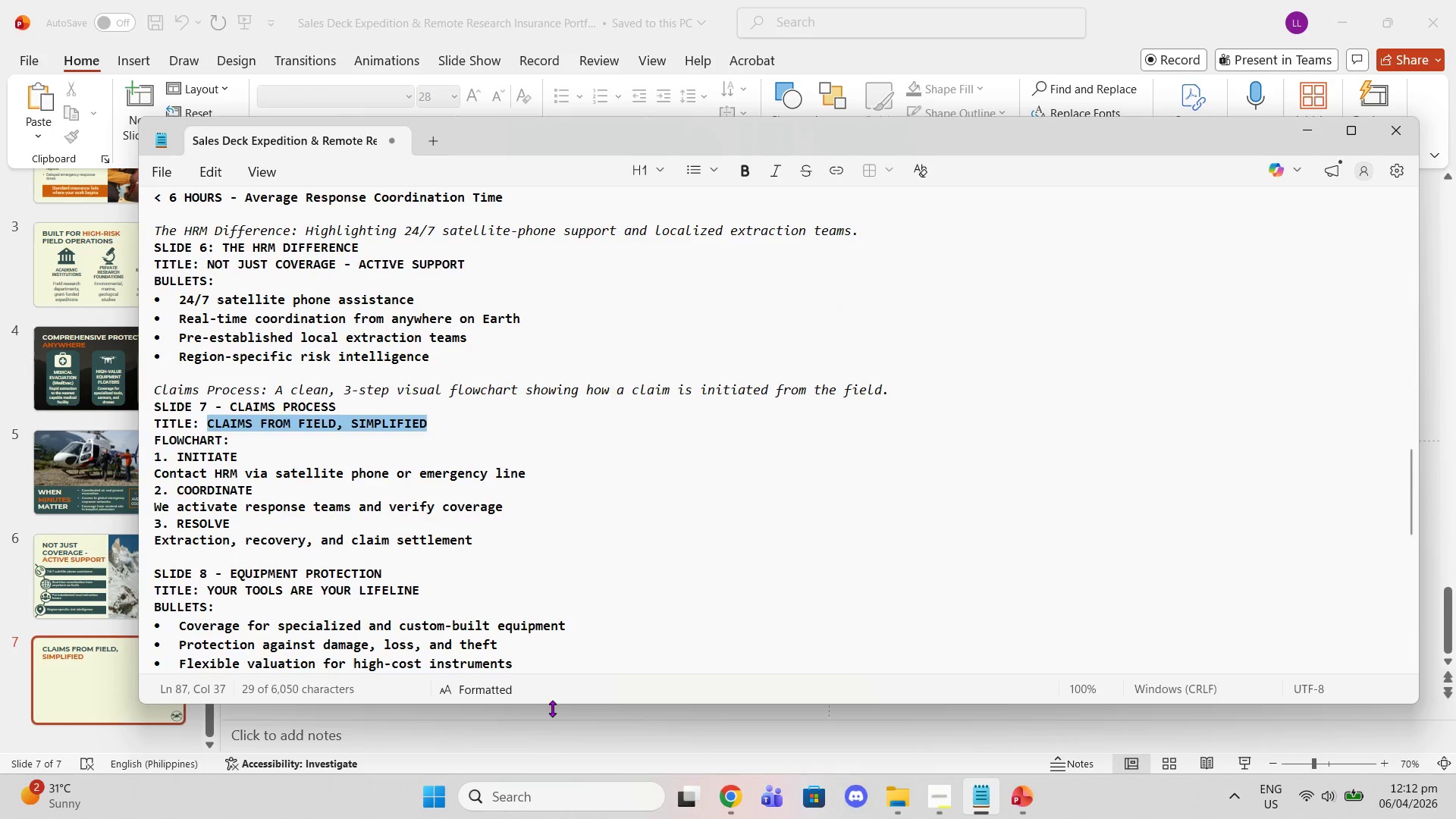 
left_click([575, 742])
 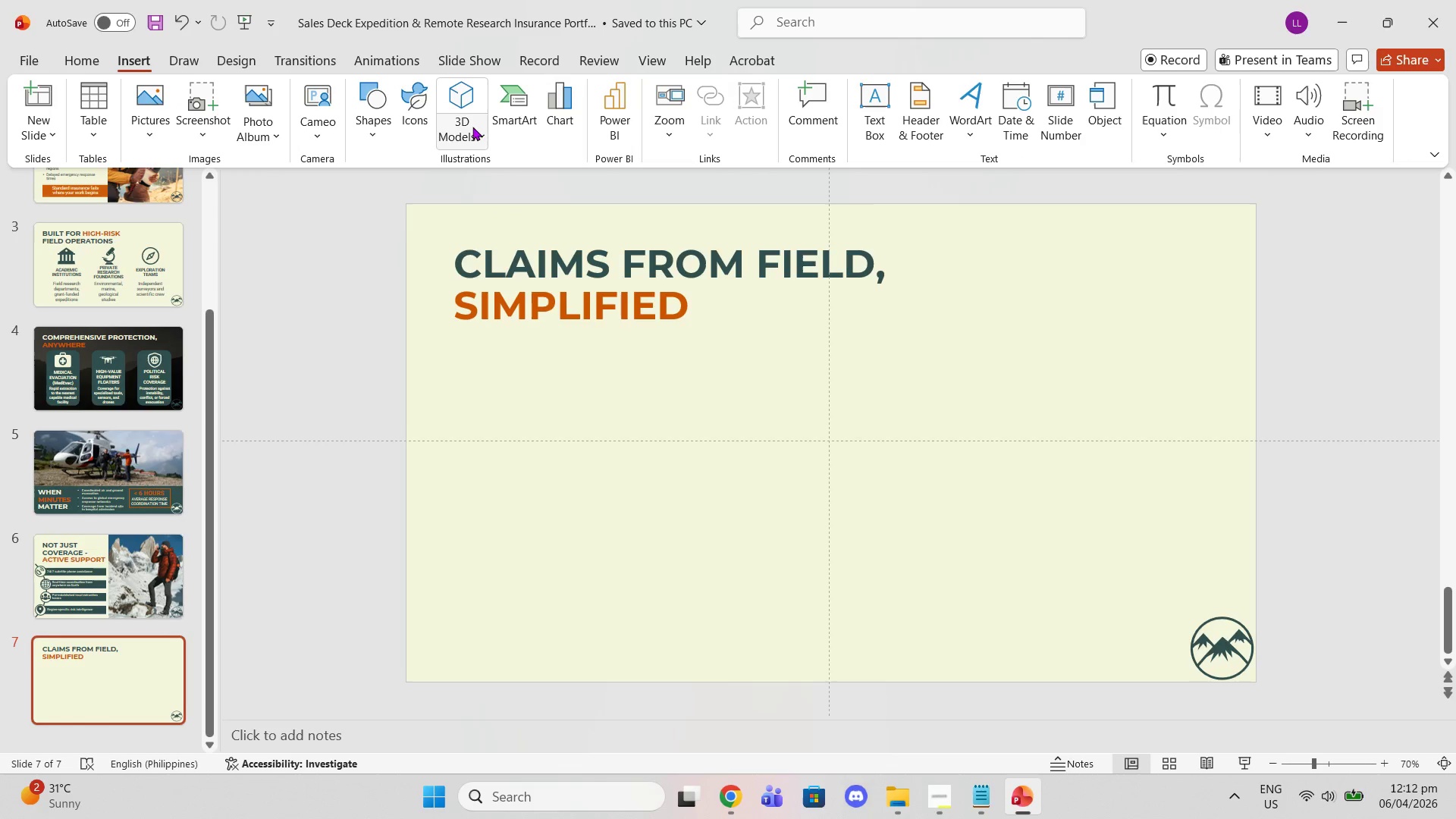 
double_click([510, 121])
 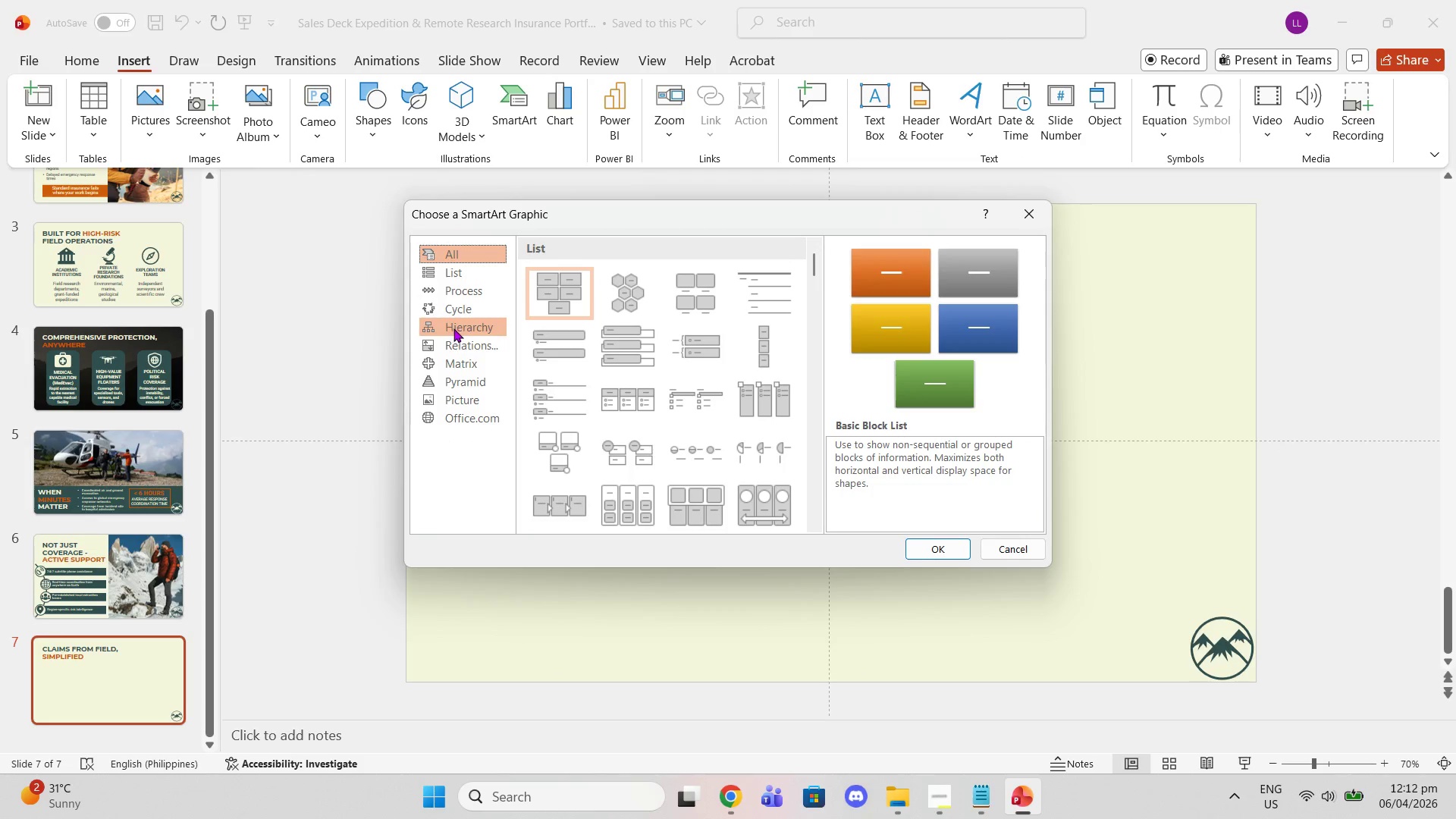 
left_click([454, 293])
 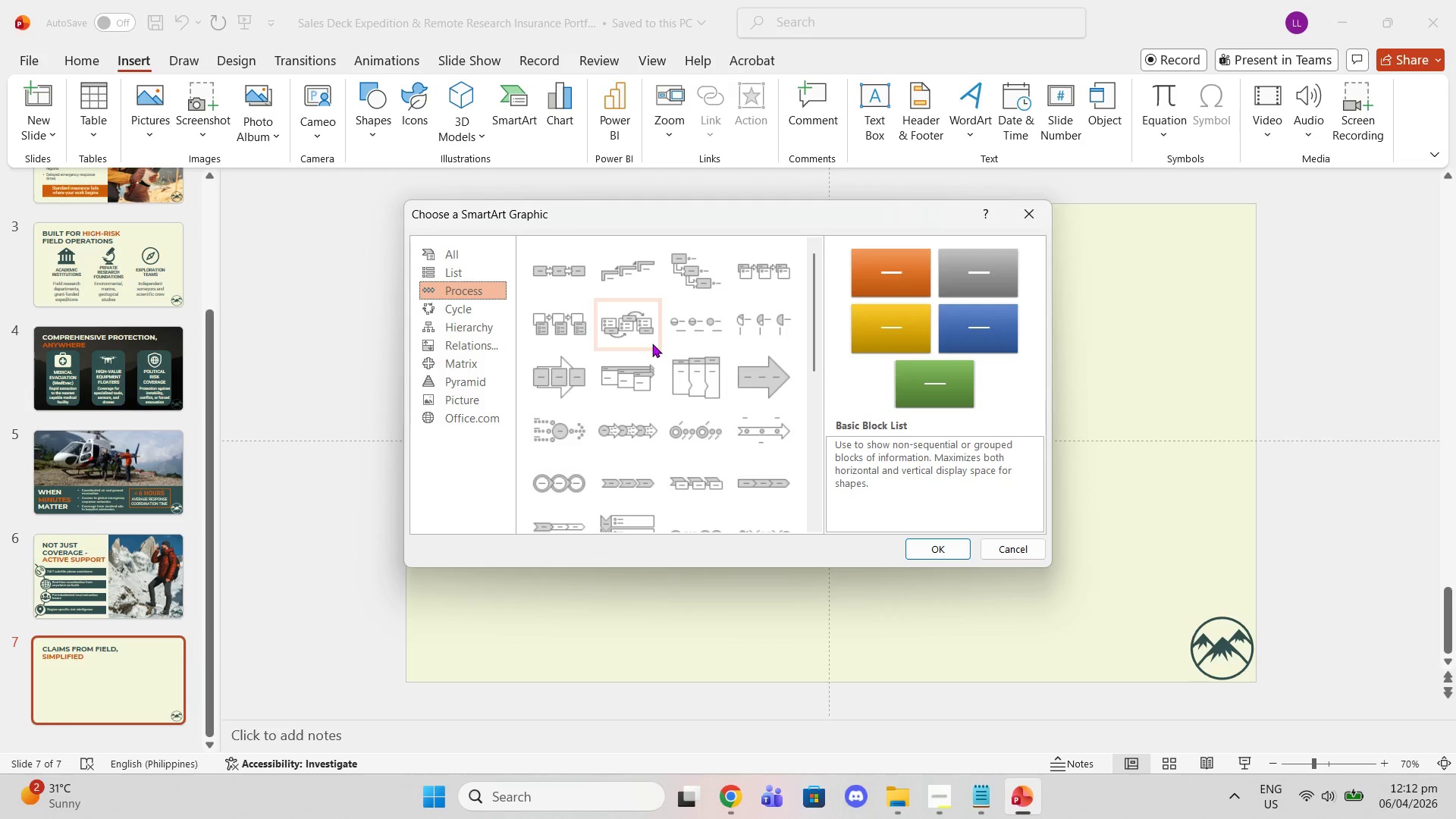 
scroll: coordinate [693, 391], scroll_direction: down, amount: 3.0
 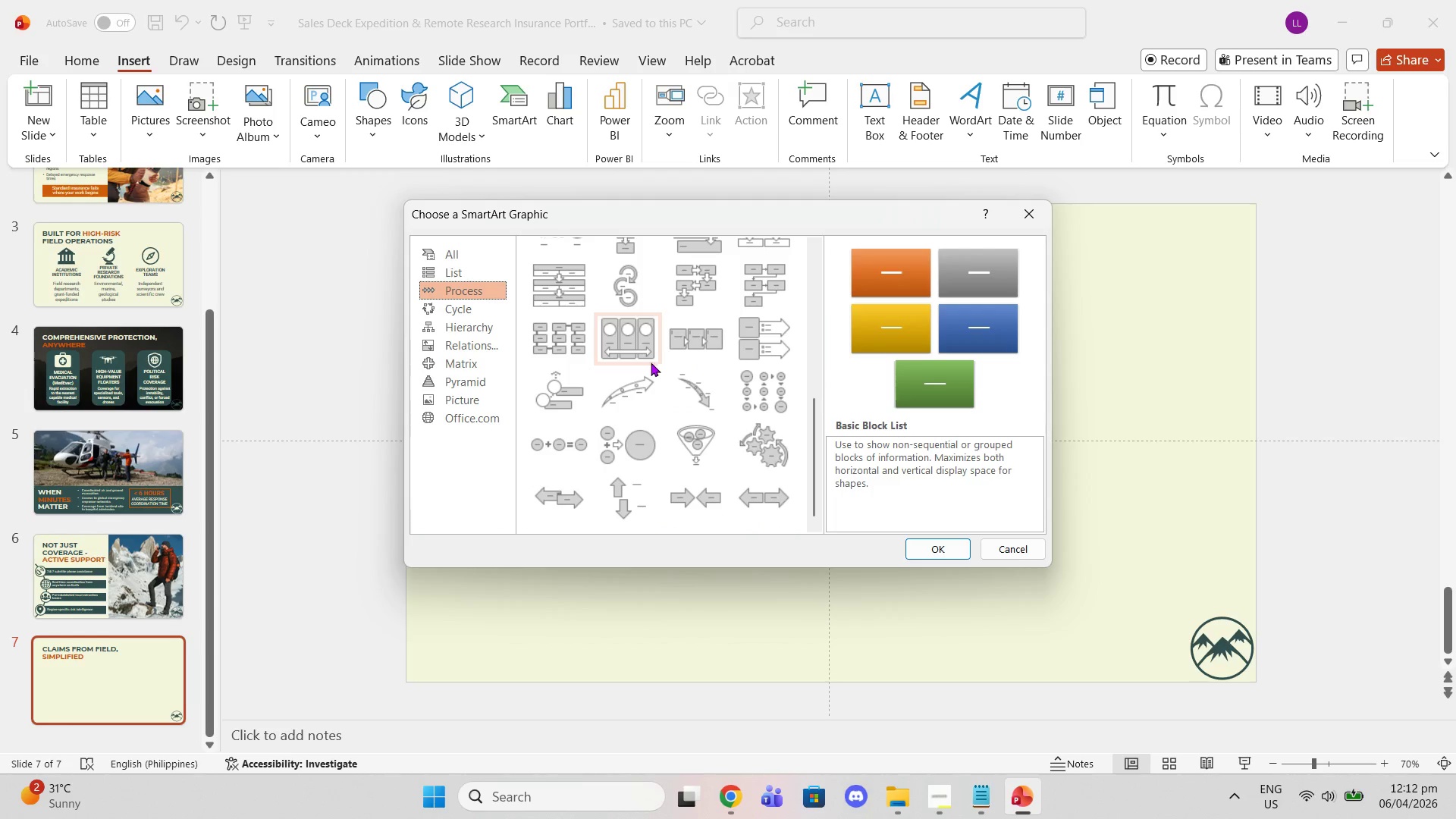 
wait(5.12)
 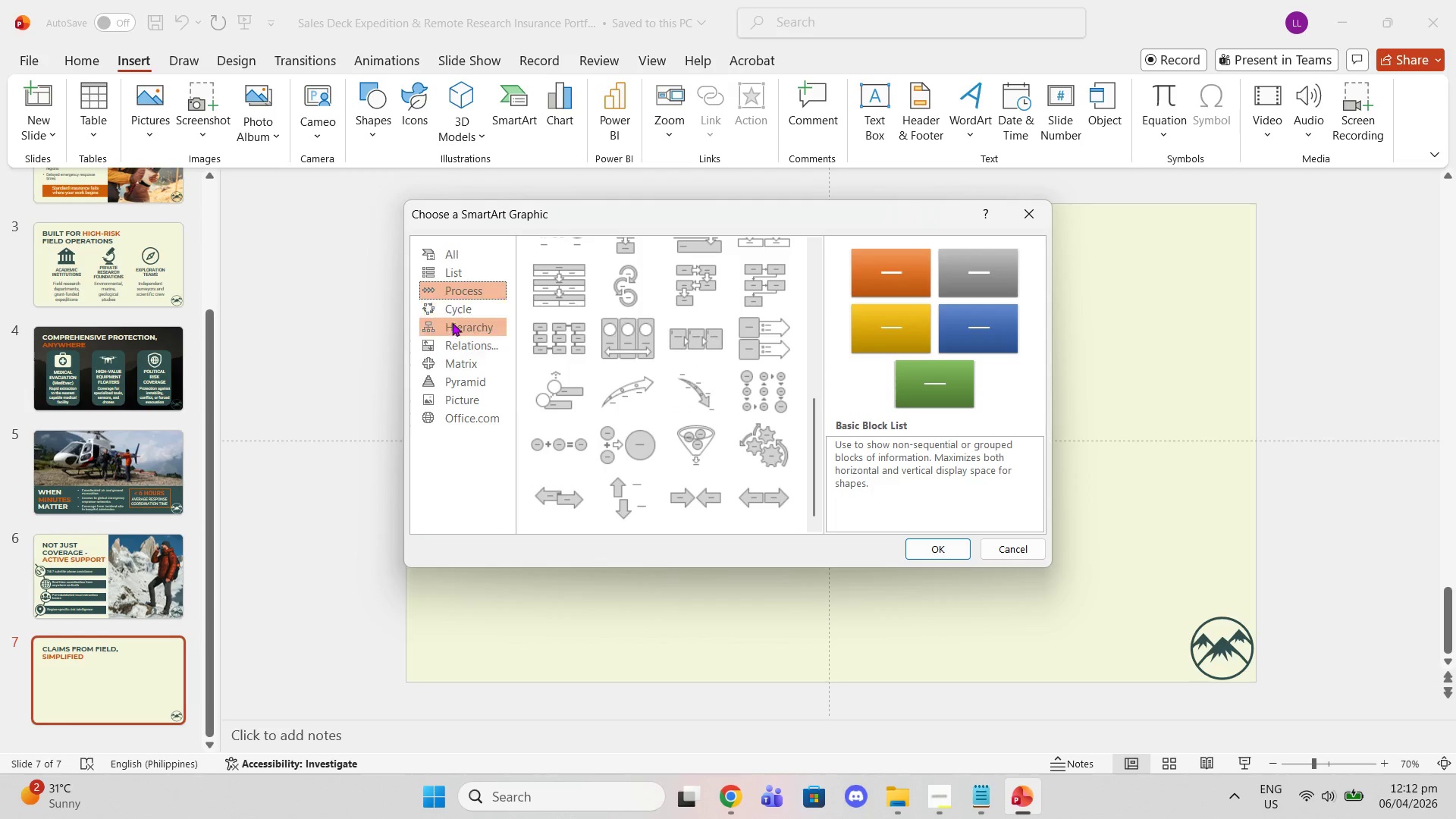 
left_click([682, 362])
 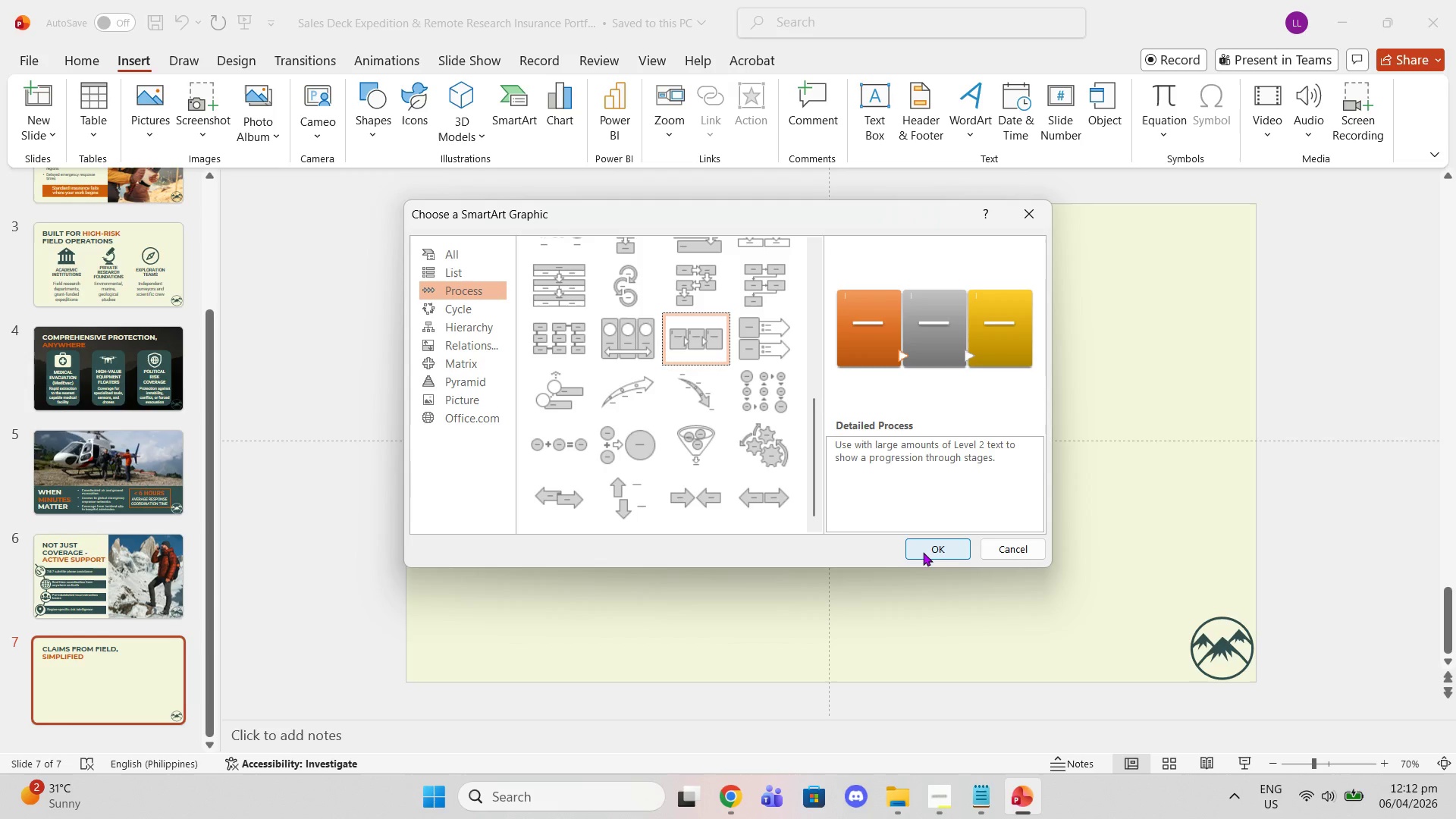 
left_click([923, 551])
 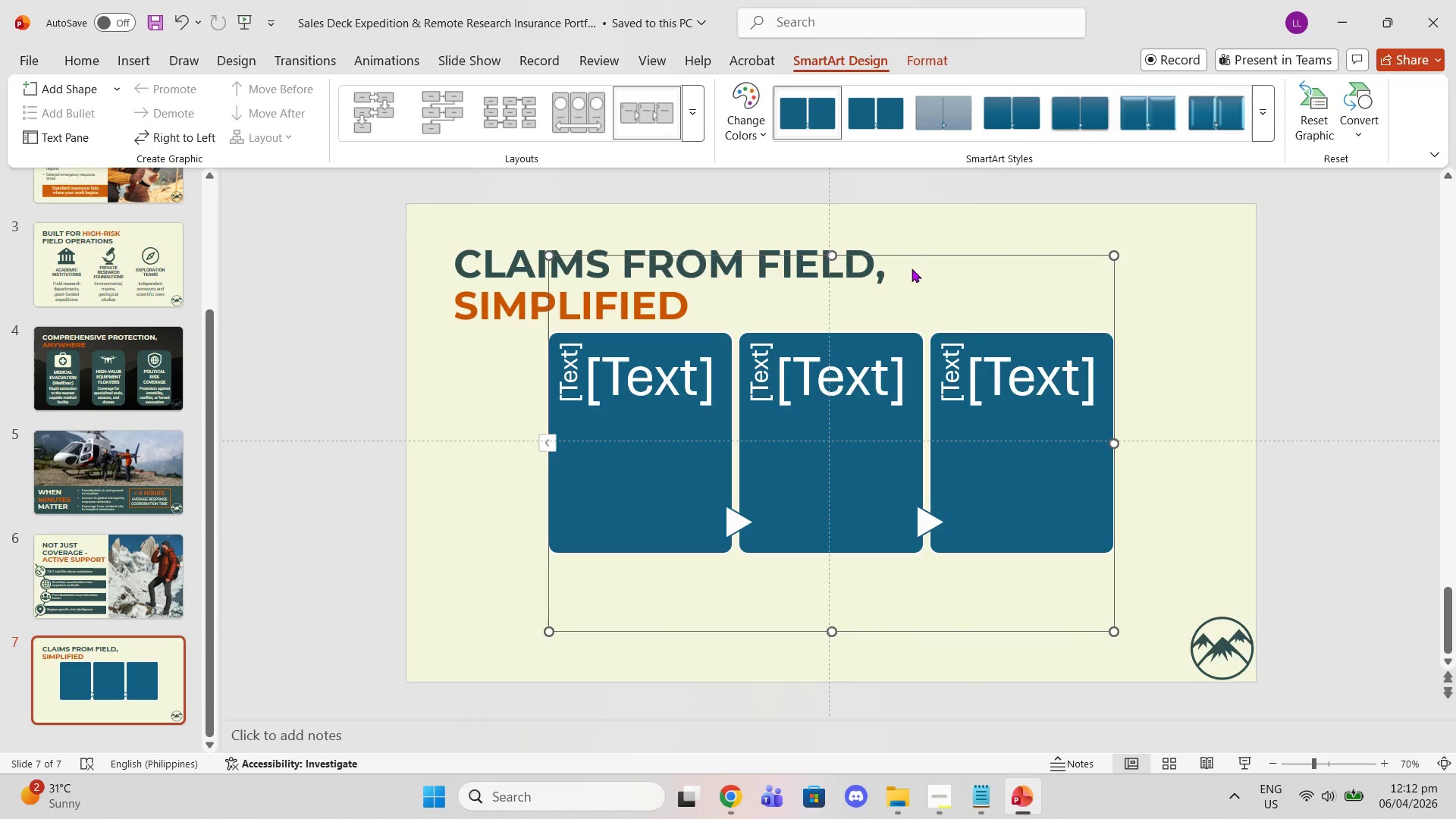 
left_click_drag(start_coordinate=[917, 254], to_coordinate=[912, 322])
 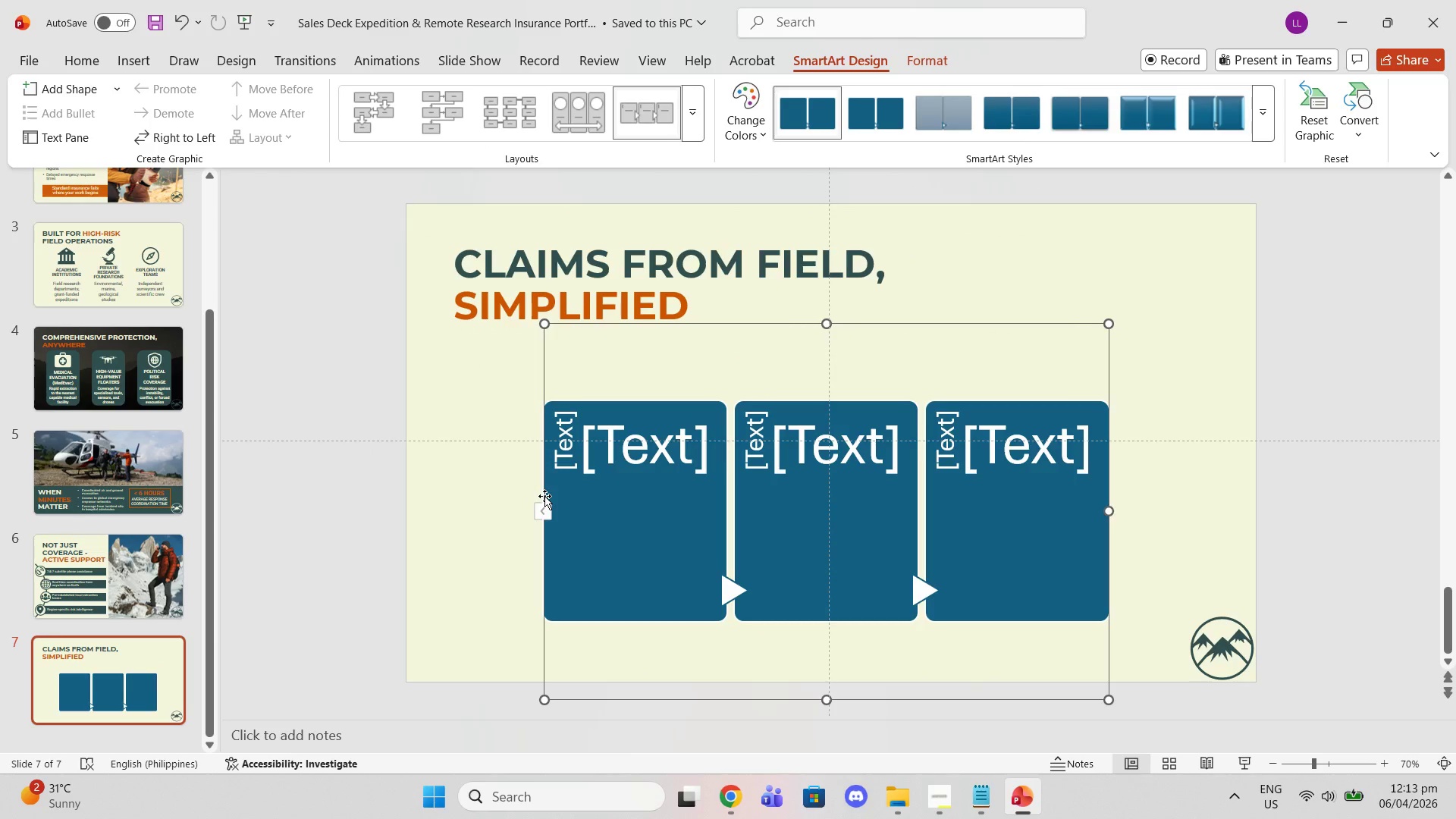 
double_click([539, 513])
 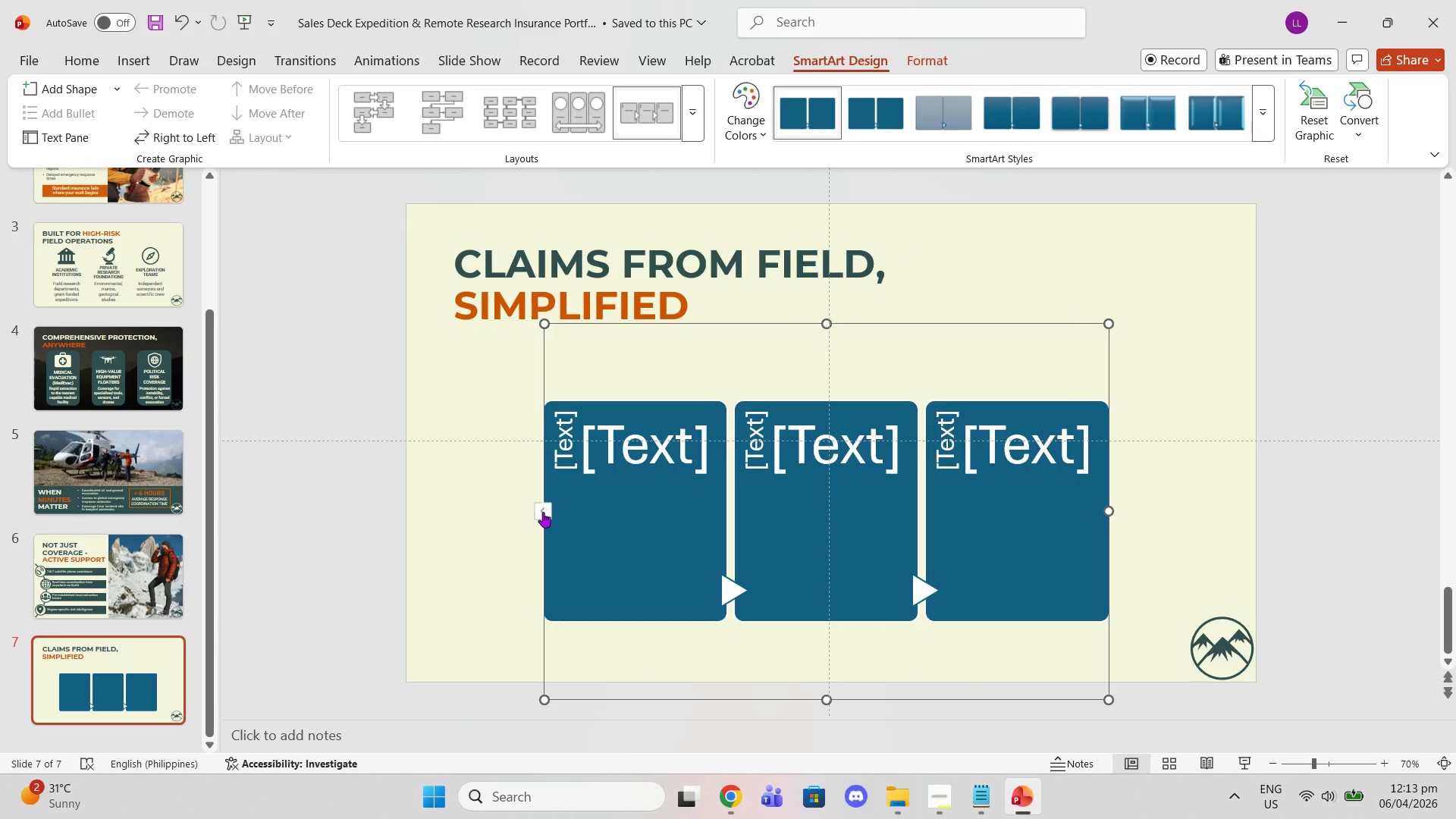 
left_click([544, 513])
 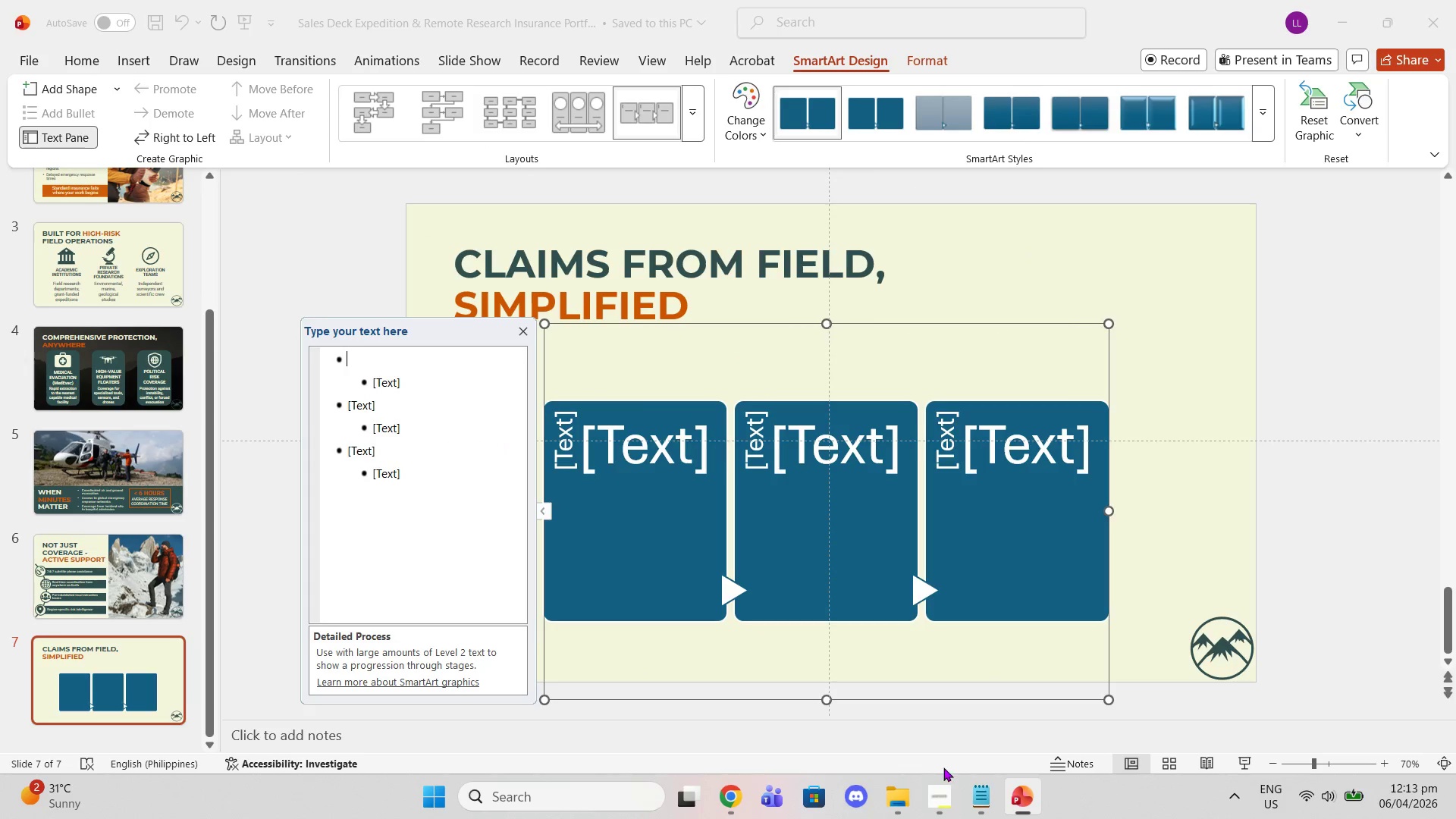 
left_click([989, 789])
 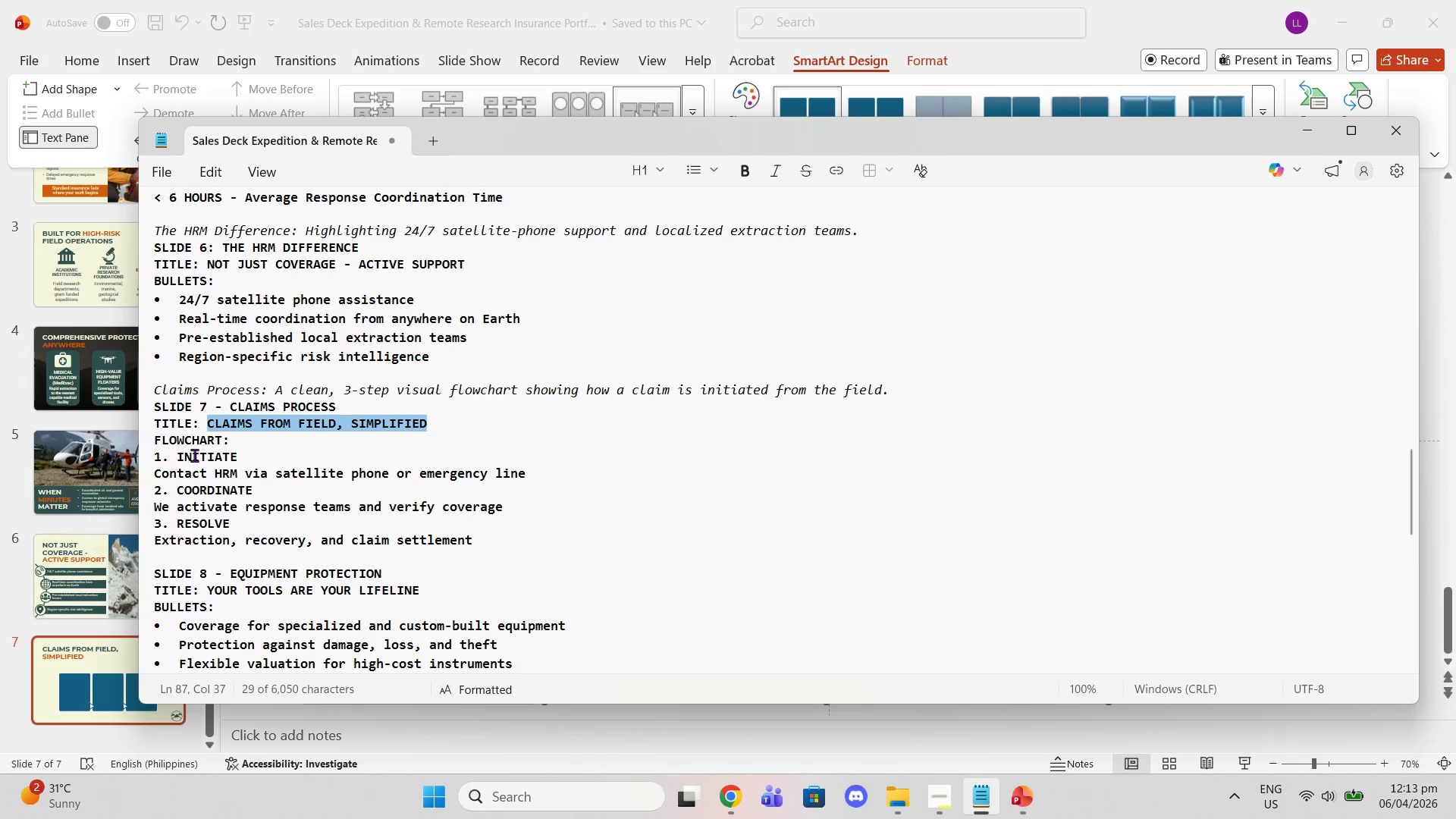 
left_click_drag(start_coordinate=[176, 460], to_coordinate=[240, 461])
 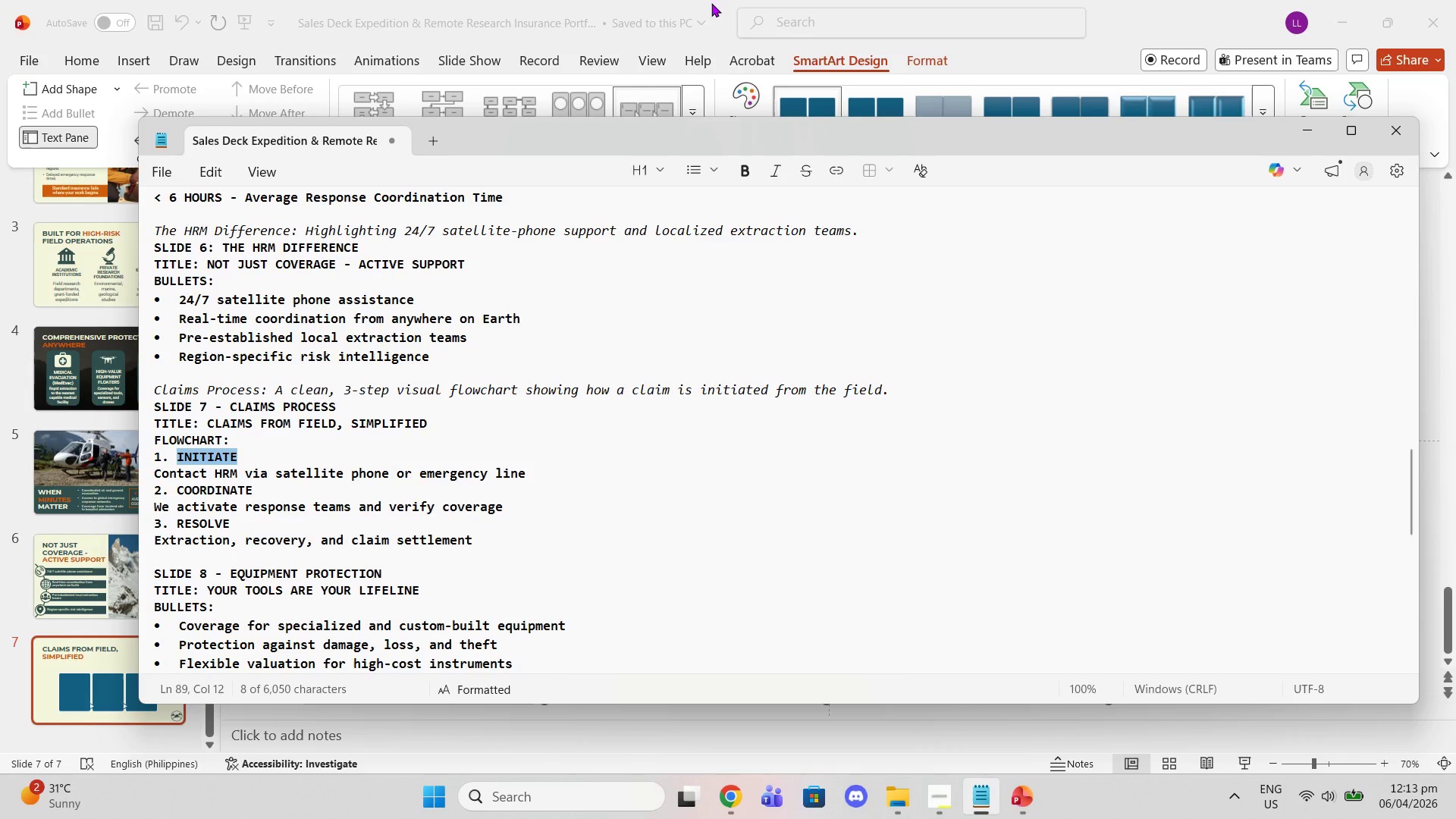 
left_click([642, 32])
 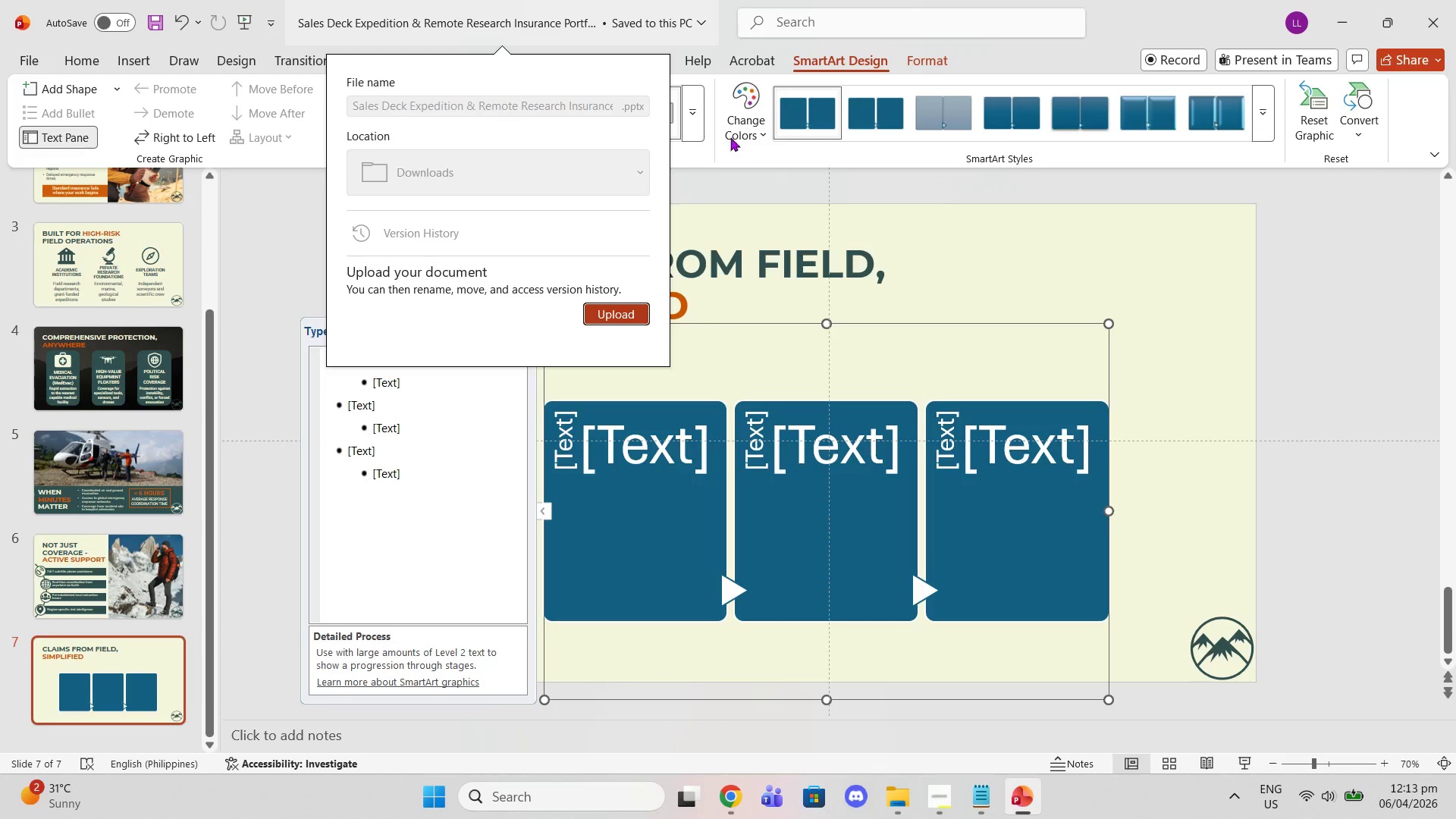 
left_click([697, 155])
 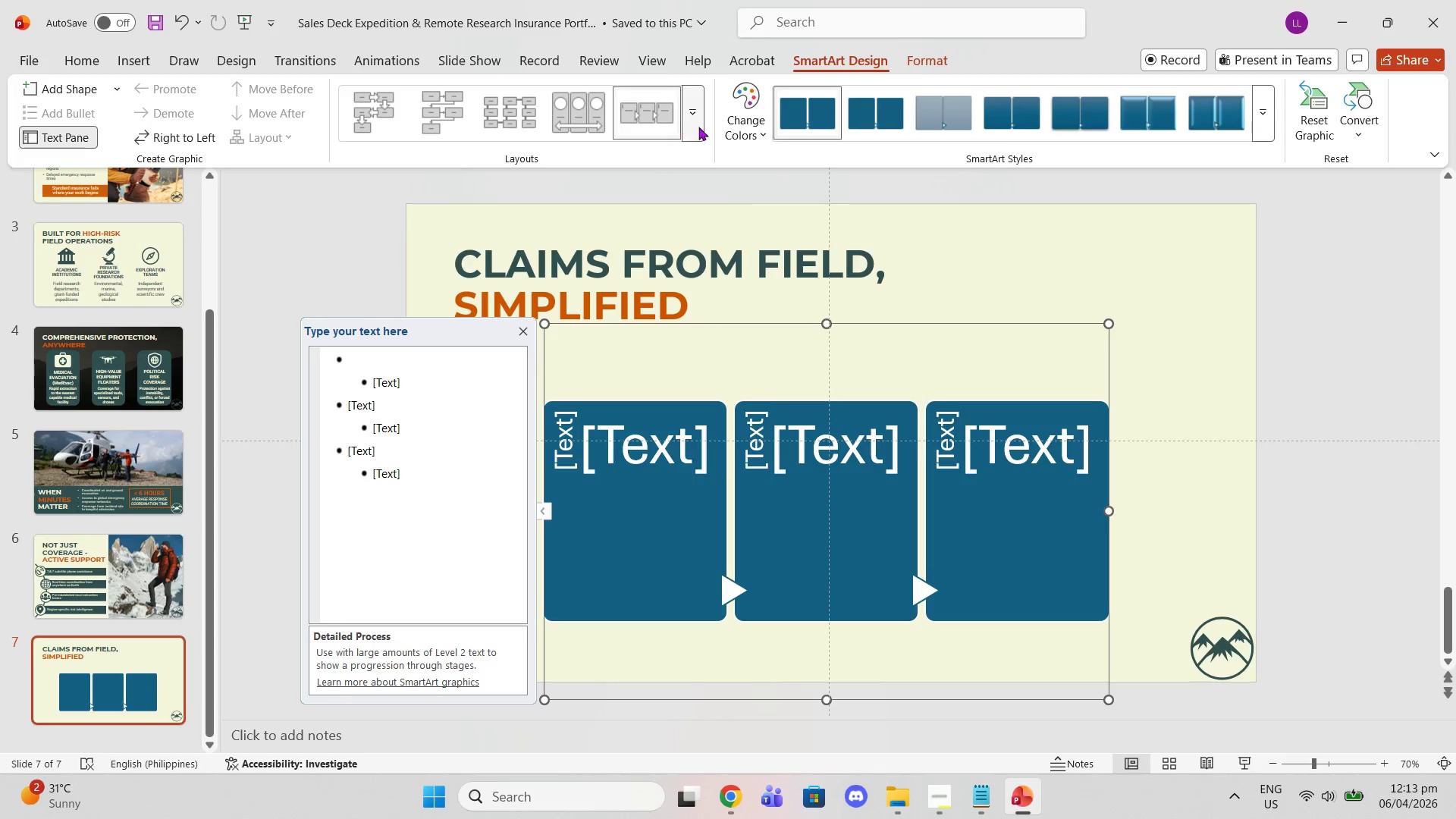 
left_click([698, 127])
 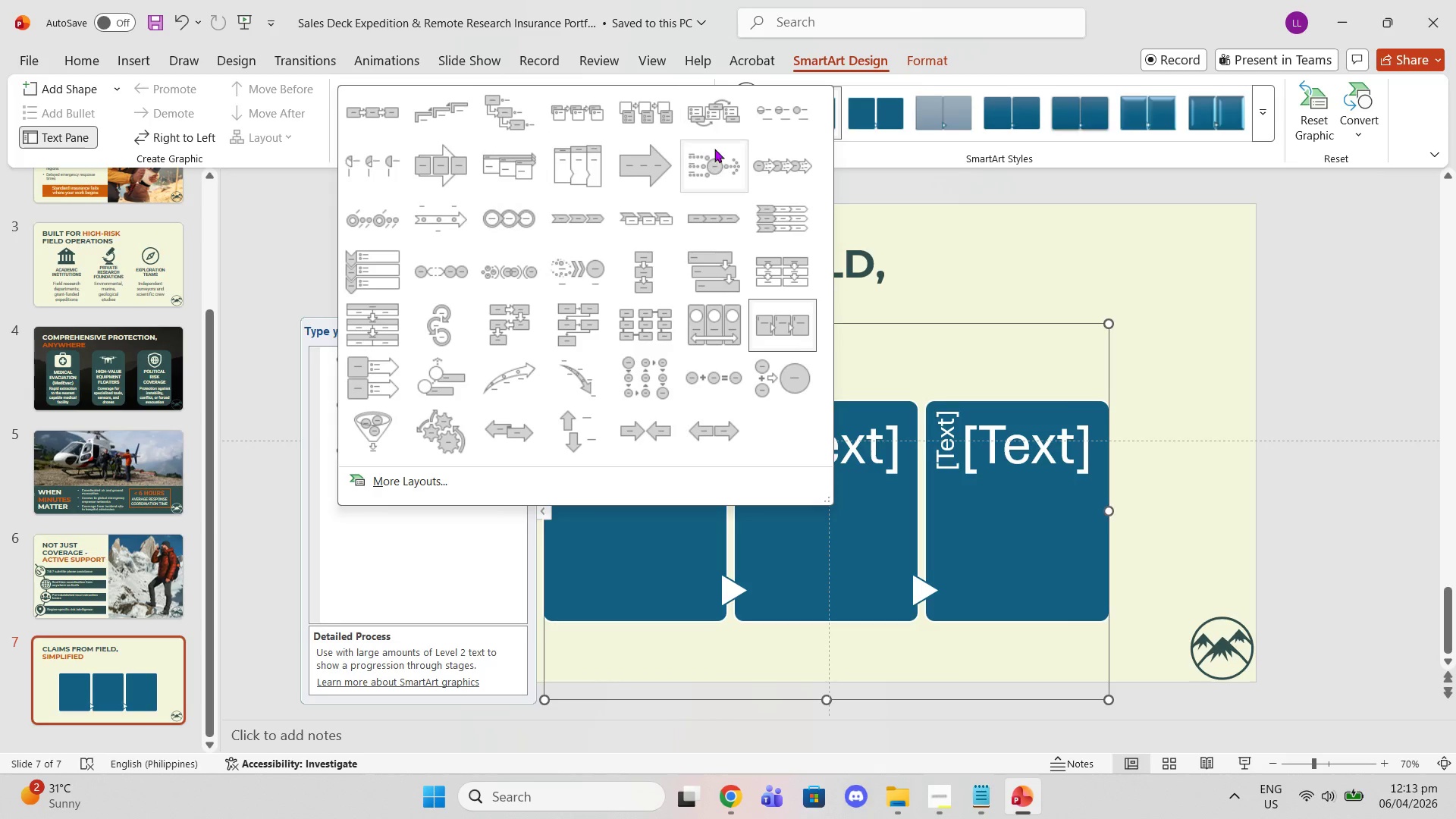 
mouse_move([711, 196])
 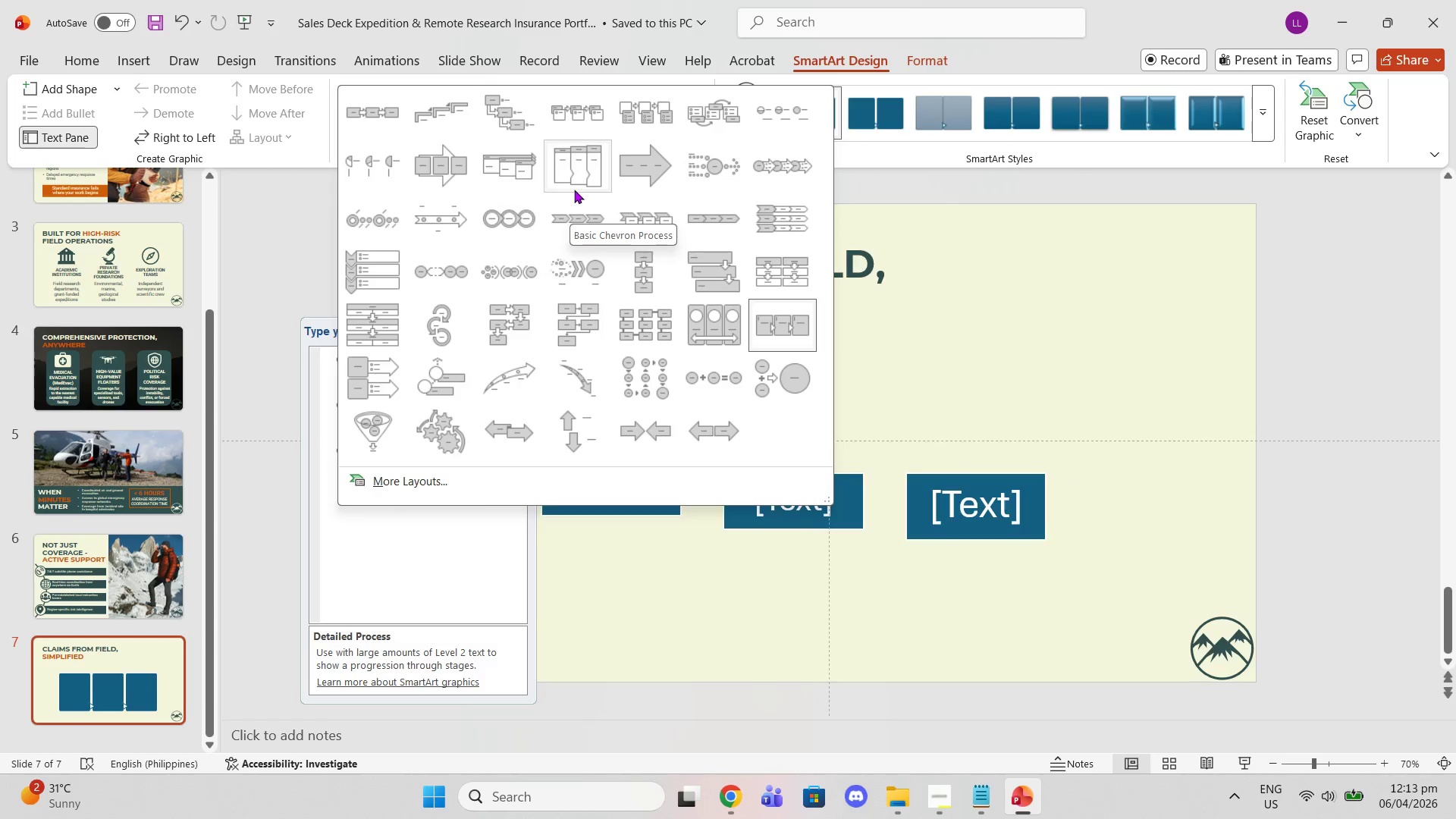 
wait(18.74)
 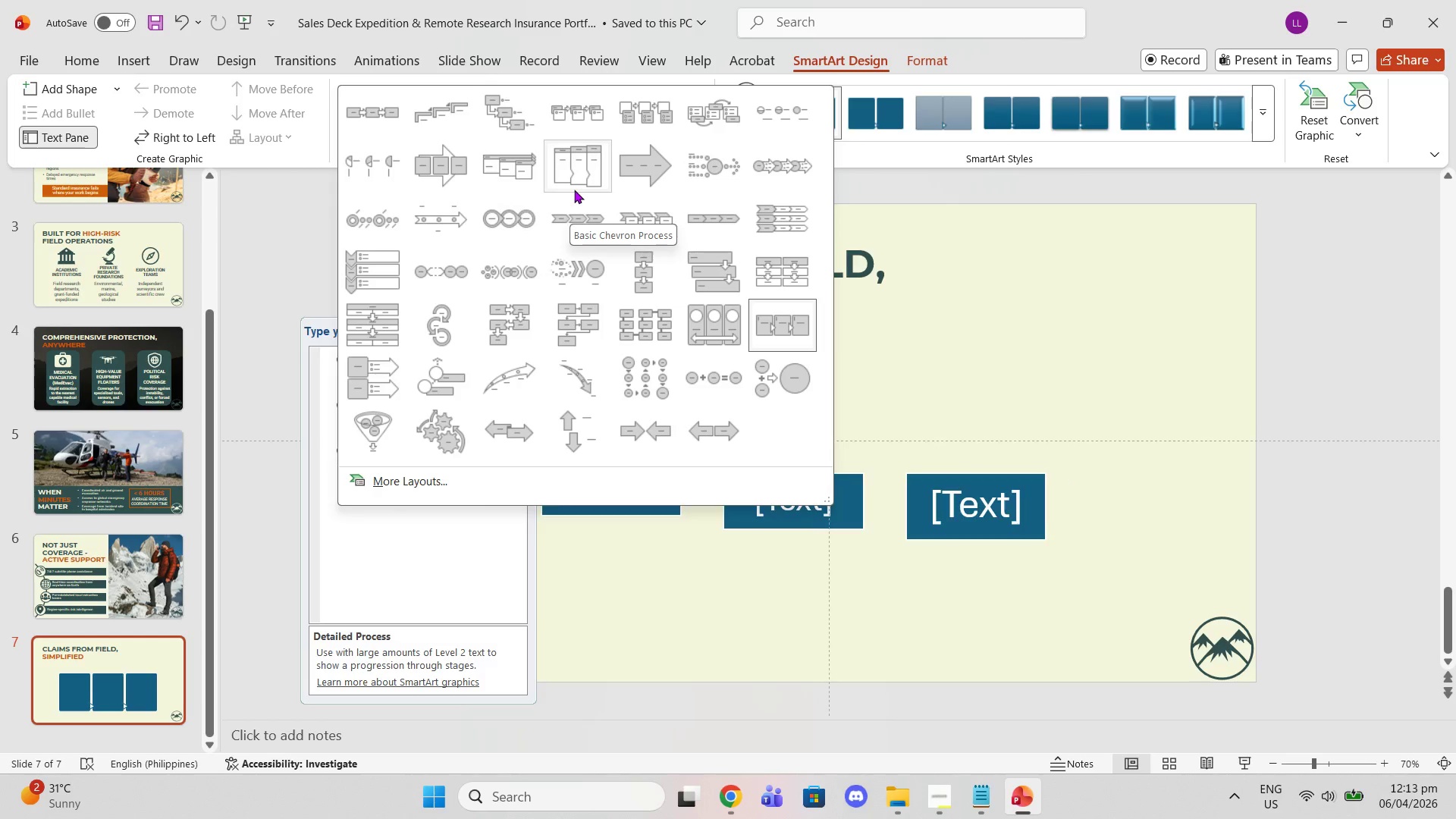 
scroll: coordinate [695, 387], scroll_direction: down, amount: 7.0
 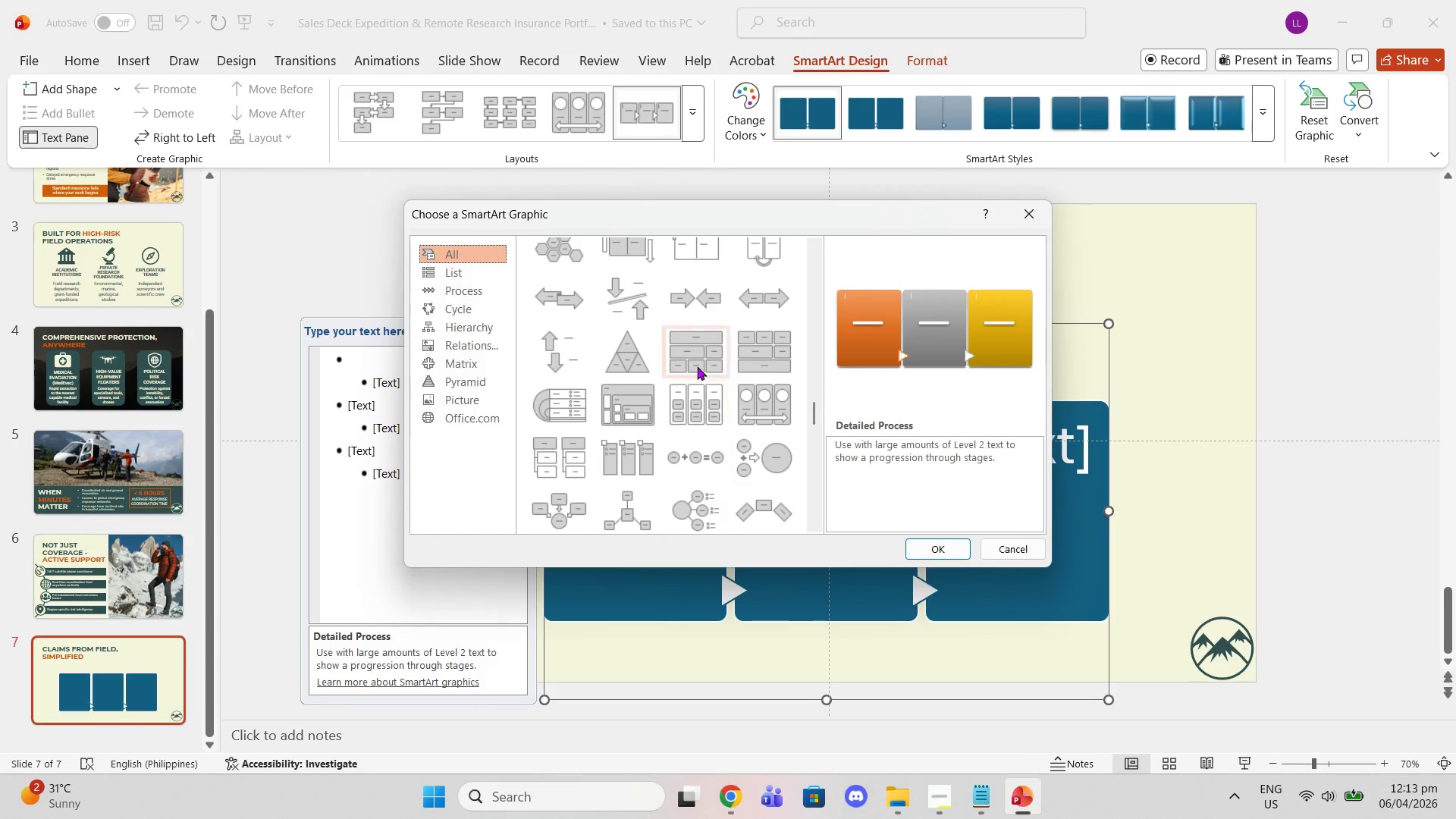 
scroll: coordinate [672, 324], scroll_direction: up, amount: 10.0
 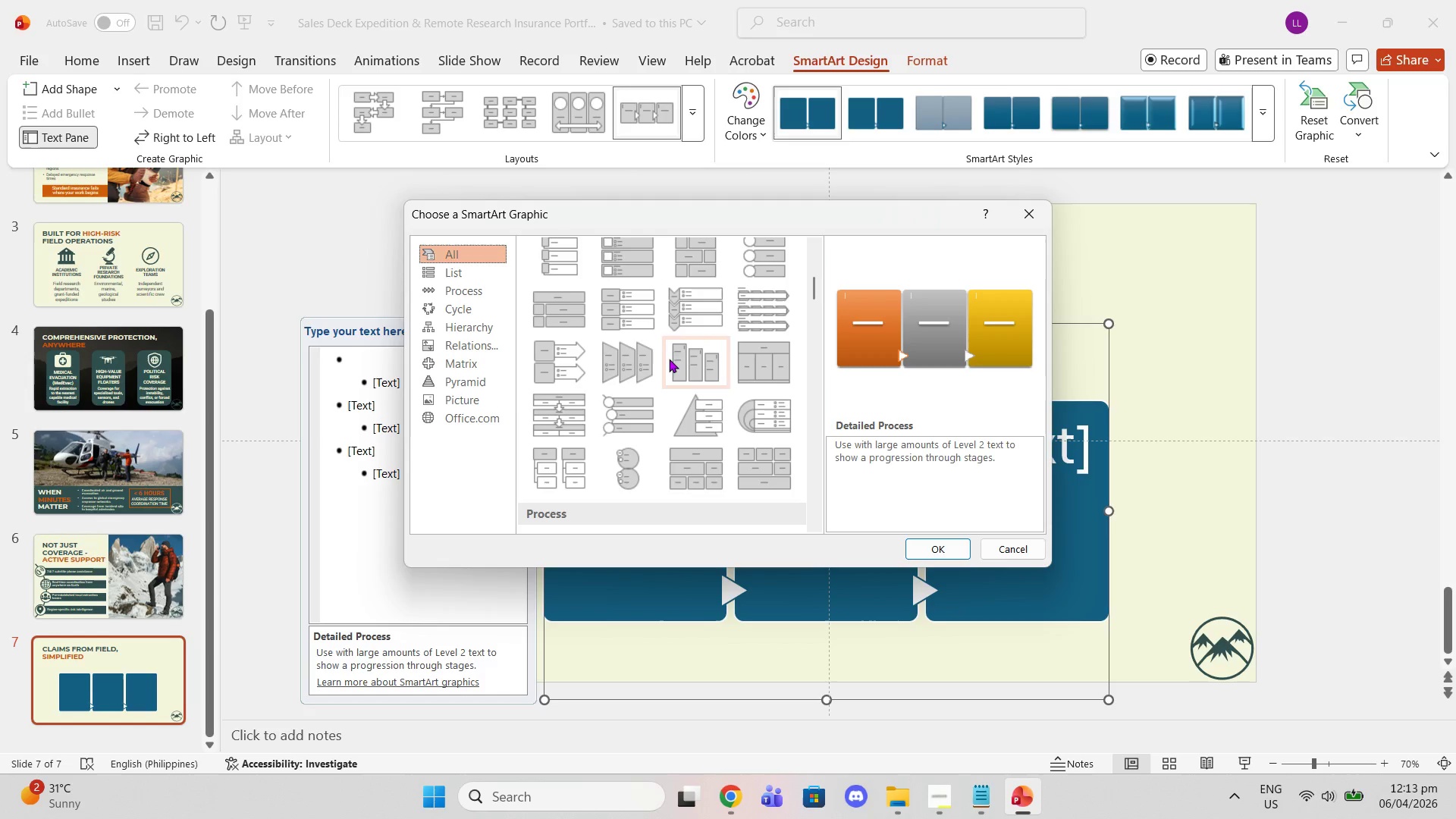 
left_click([658, 359])
 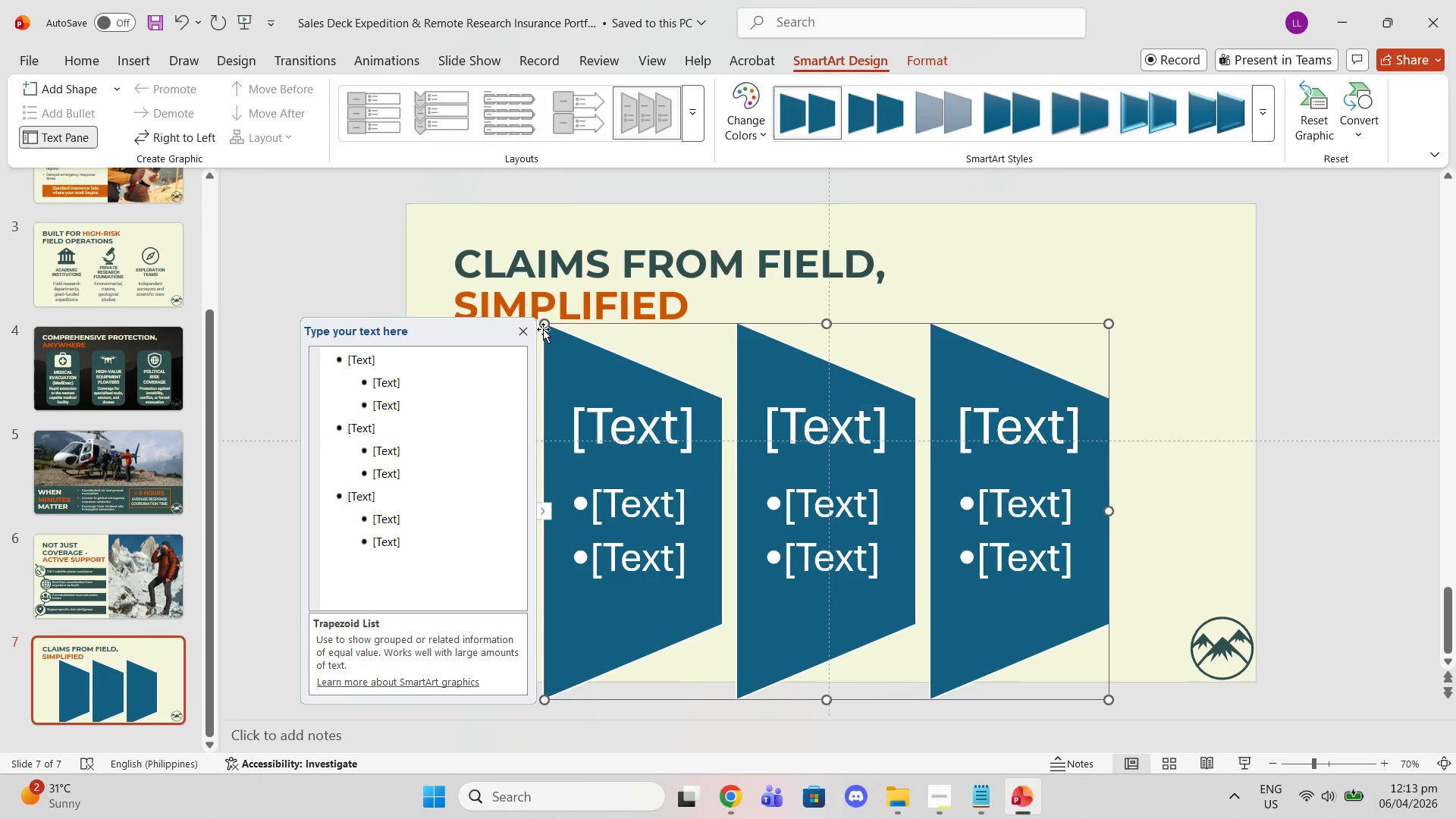 
wait(6.88)
 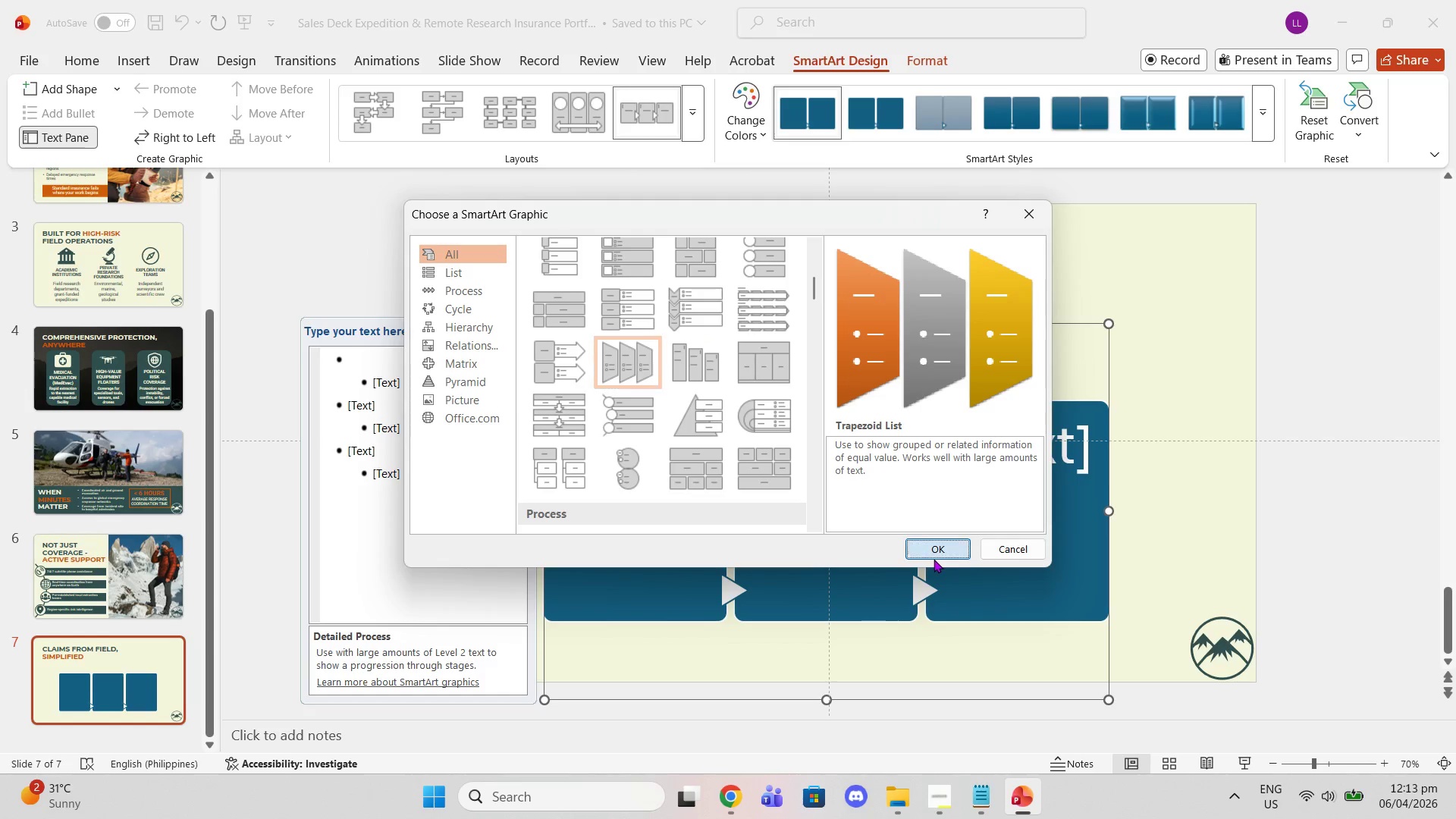 
left_click_drag(start_coordinate=[547, 324], to_coordinate=[590, 369])
 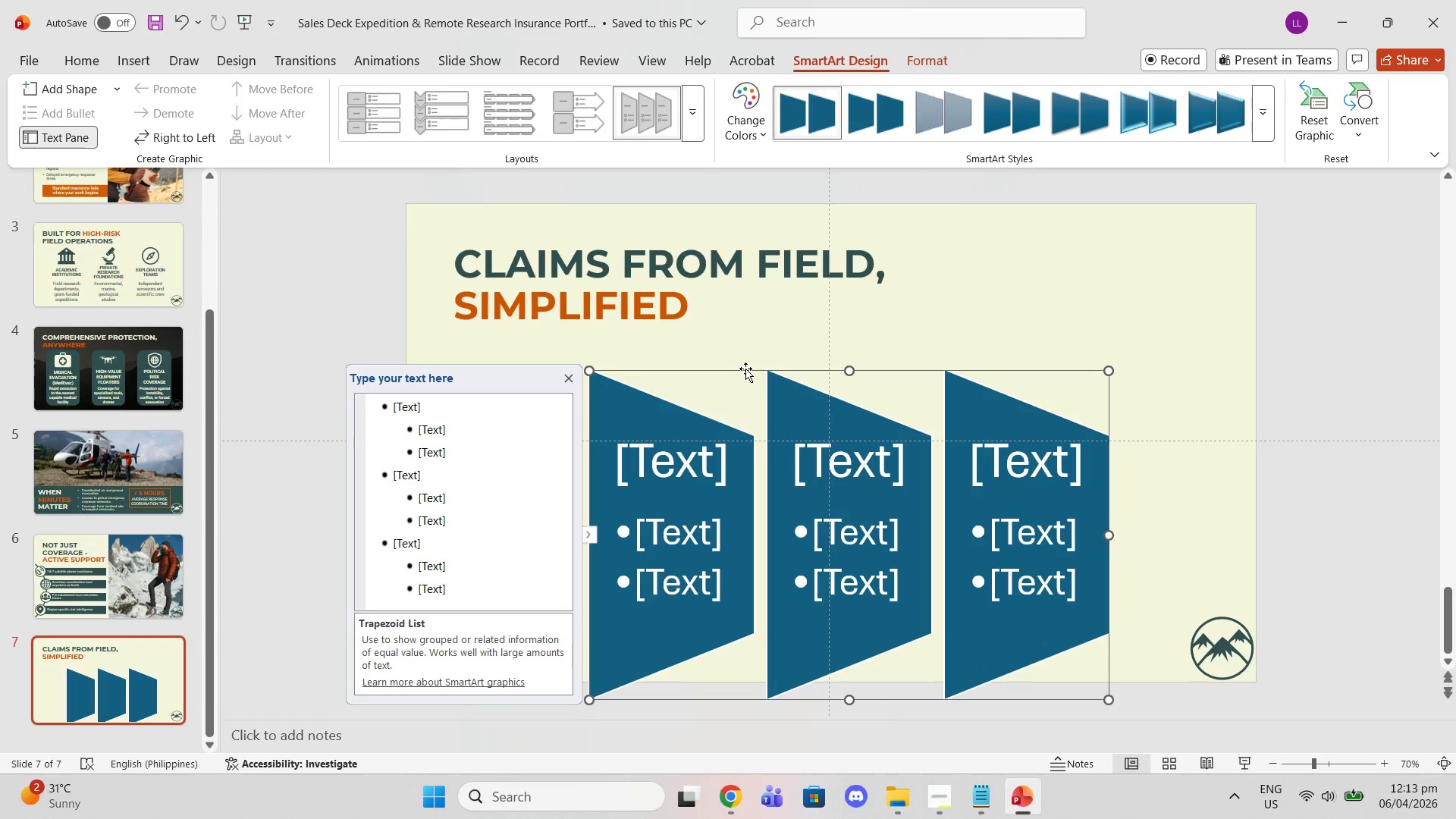 
left_click_drag(start_coordinate=[745, 369], to_coordinate=[723, 330])
 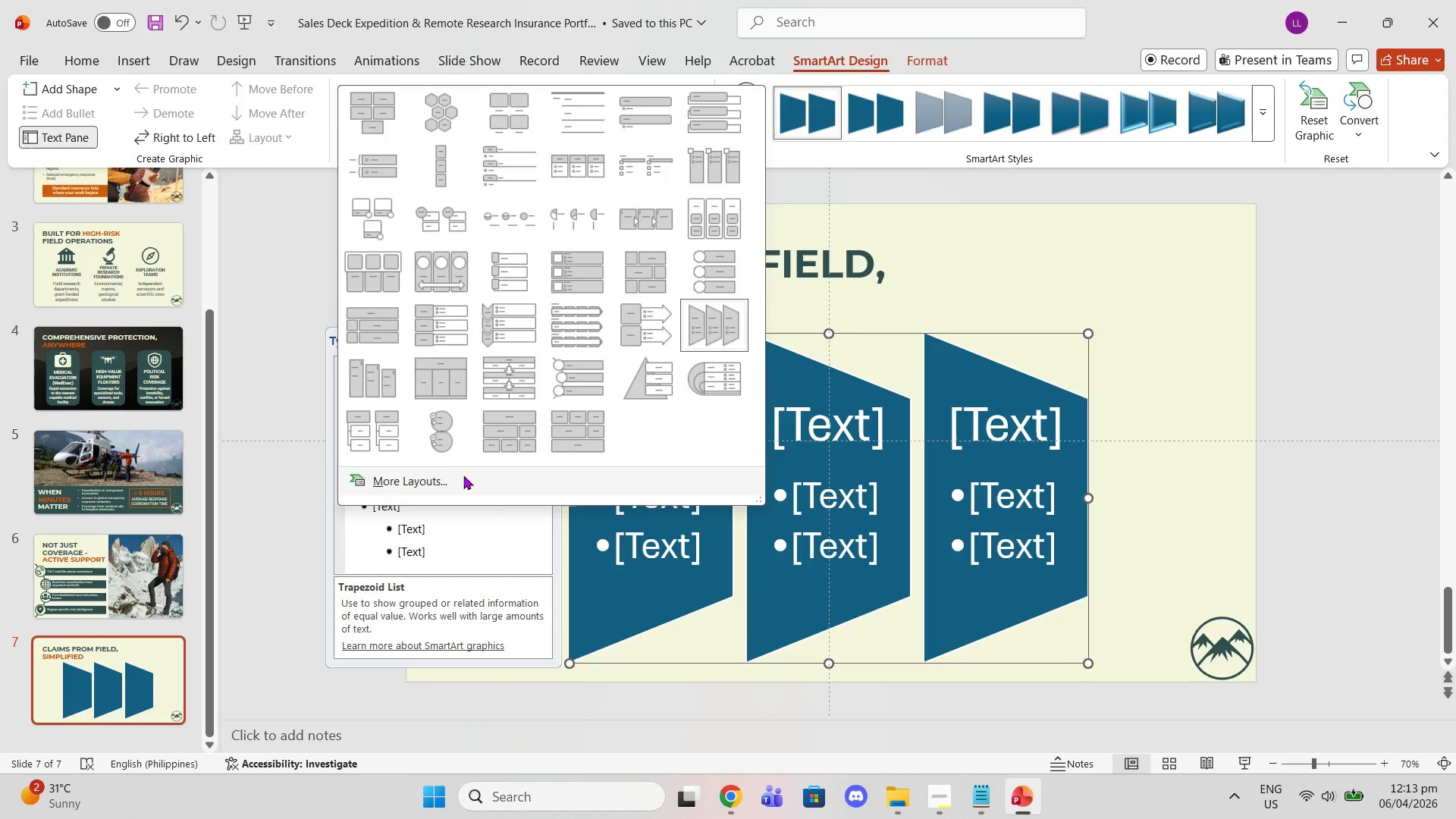 
wait(5.81)
 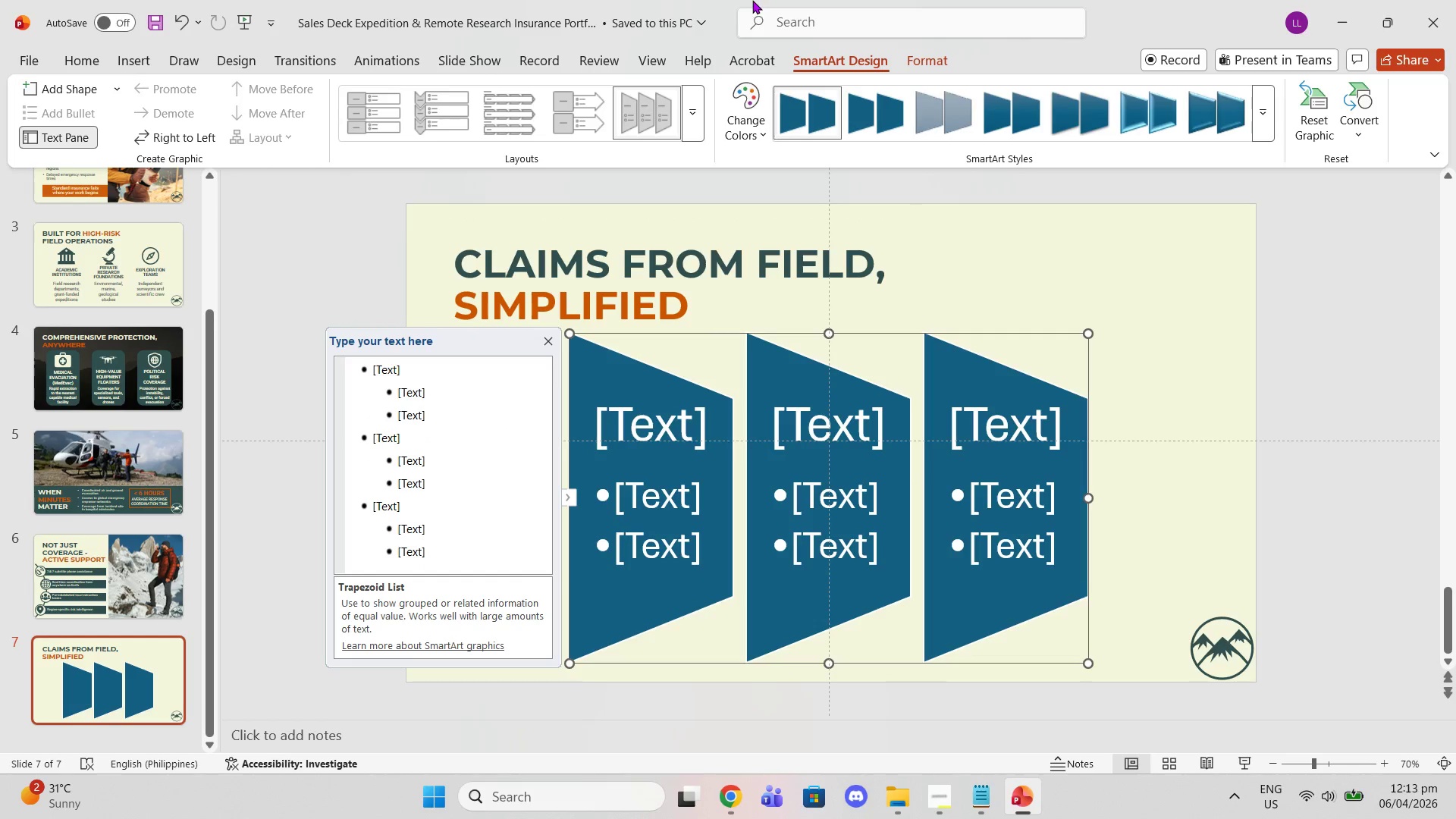 
scroll: coordinate [494, 309], scroll_direction: up, amount: 4.0
 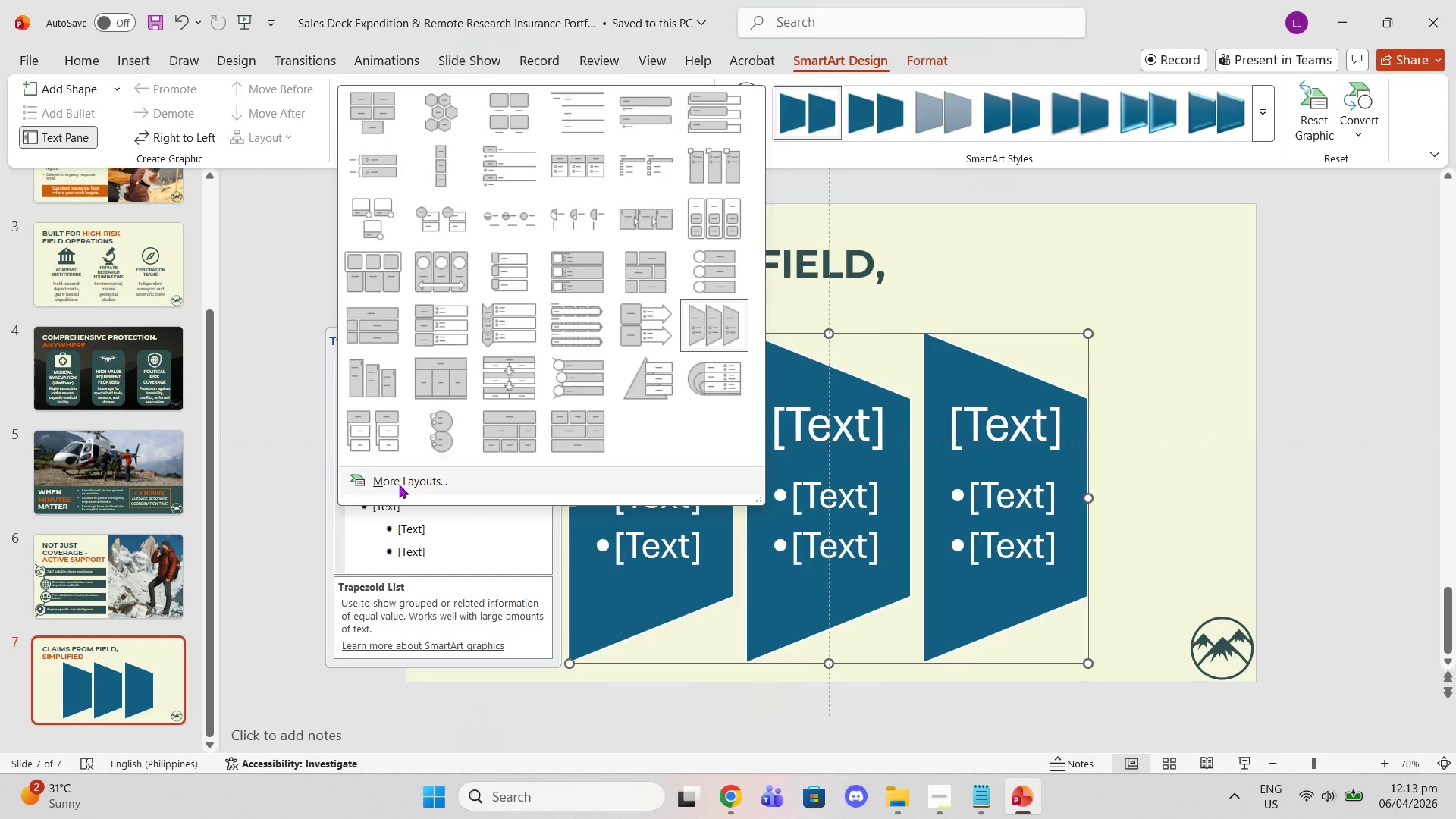 
left_click([395, 491])
 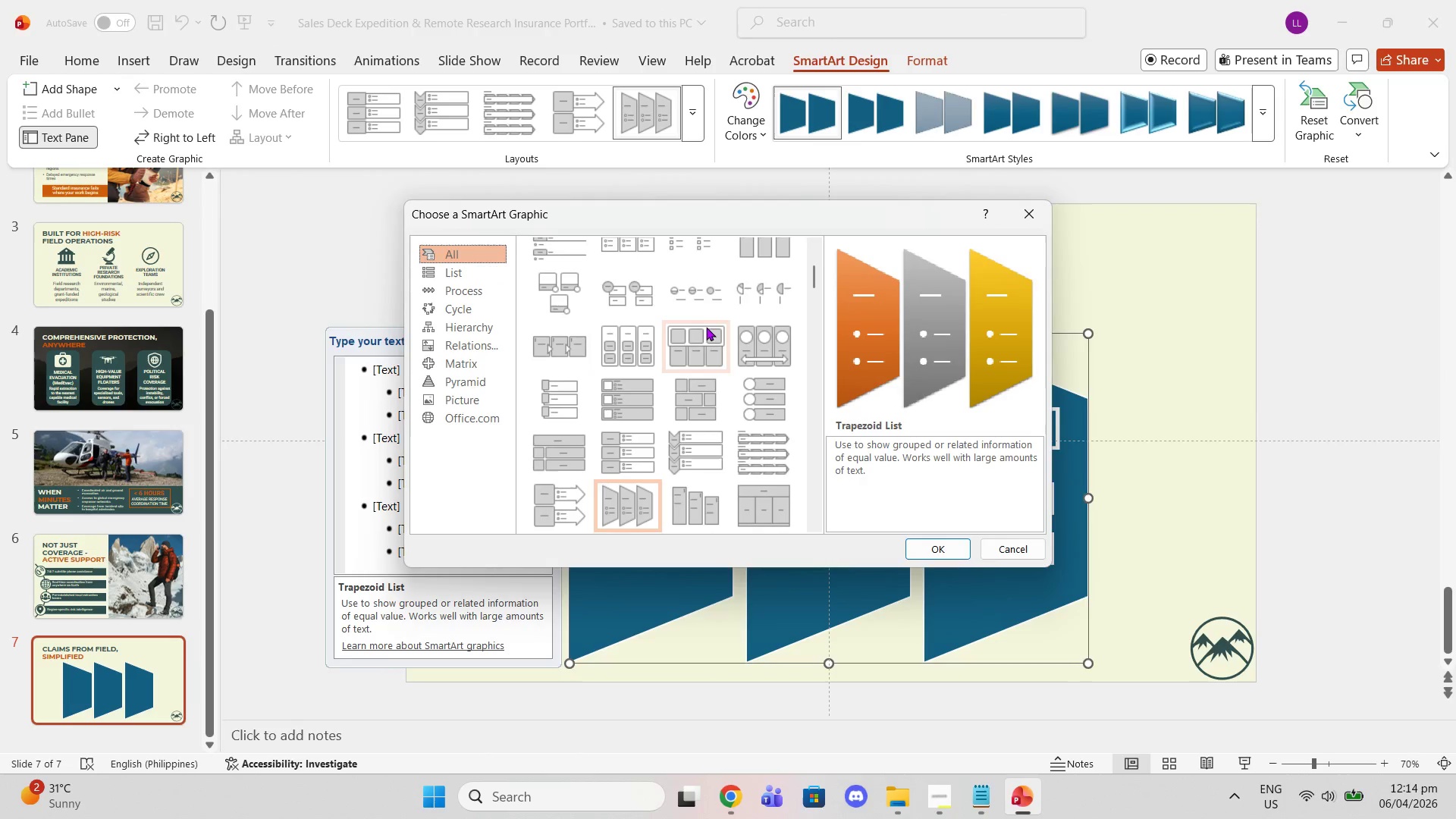 
scroll: coordinate [700, 331], scroll_direction: up, amount: 3.0
 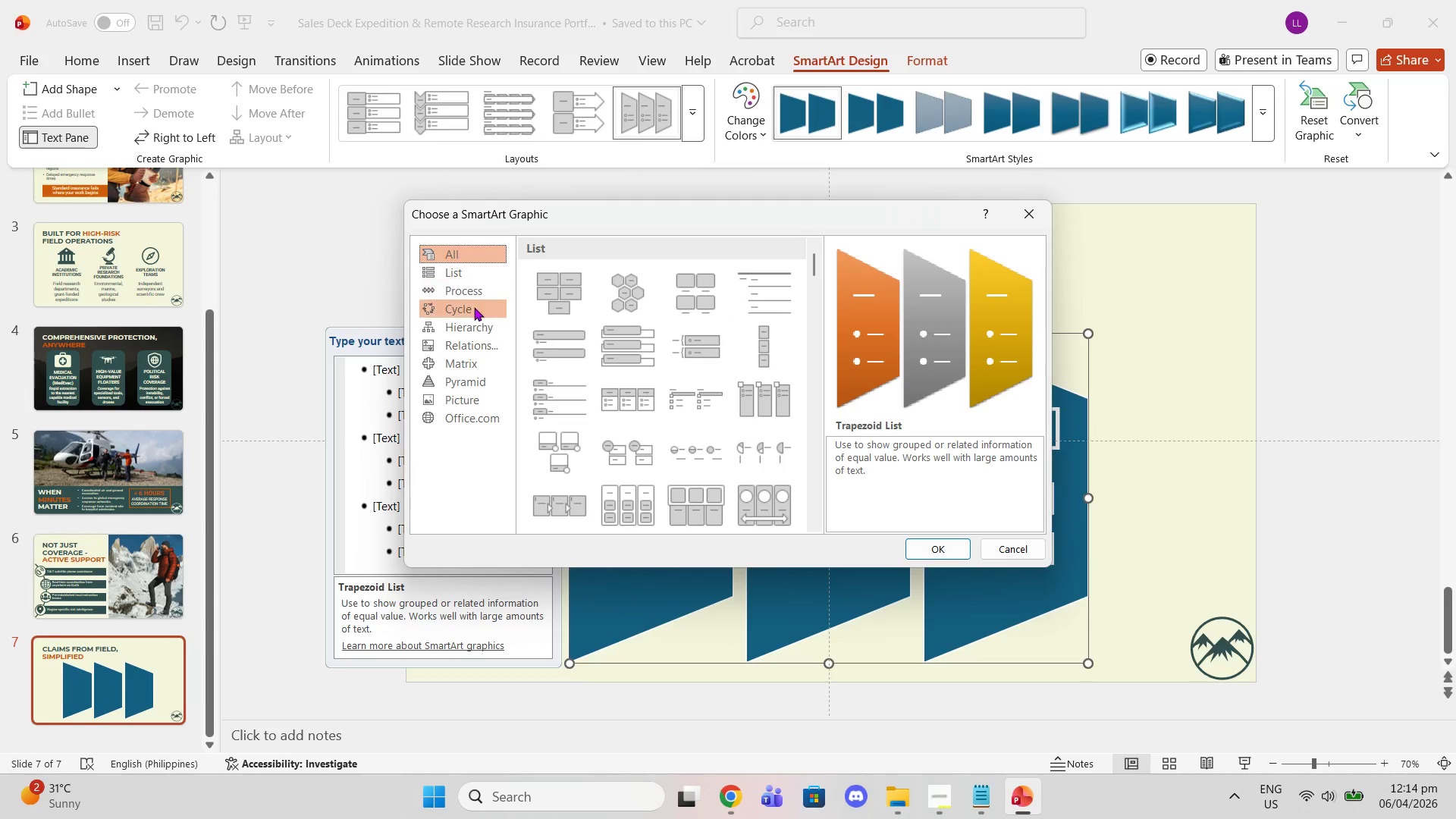 
left_click([466, 287])
 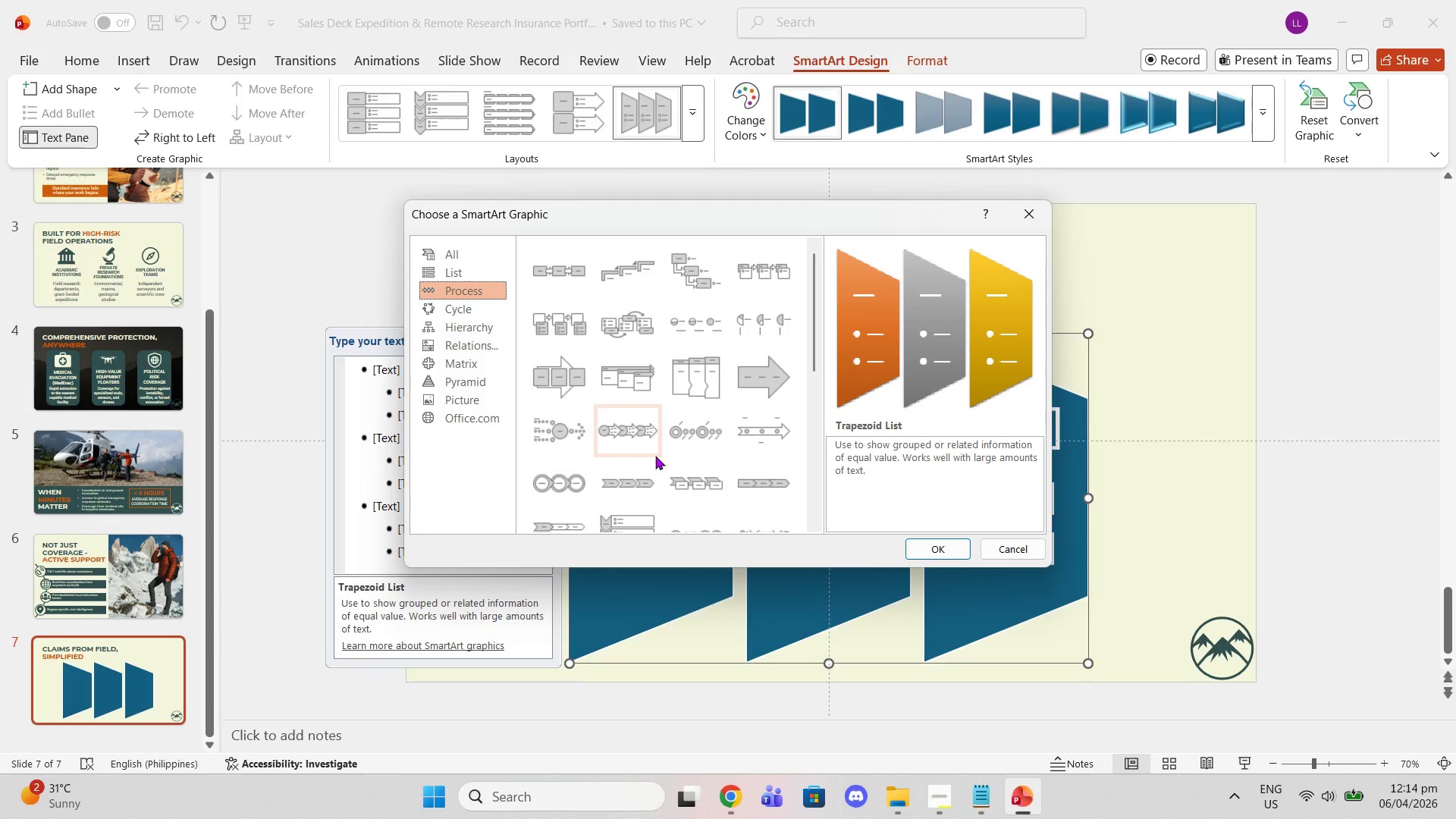 
scroll: coordinate [752, 422], scroll_direction: down, amount: 2.0
 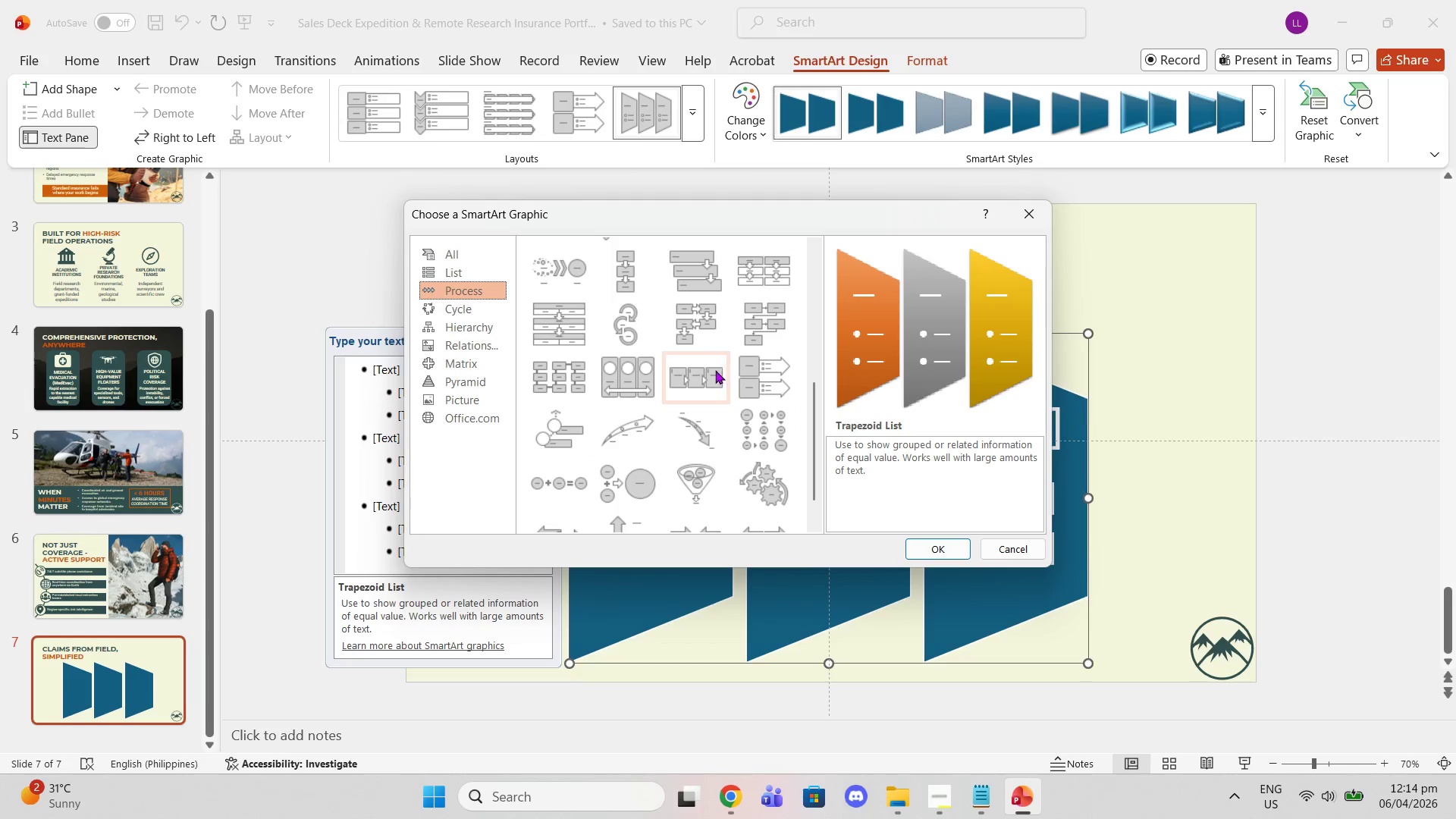 
left_click([713, 372])
 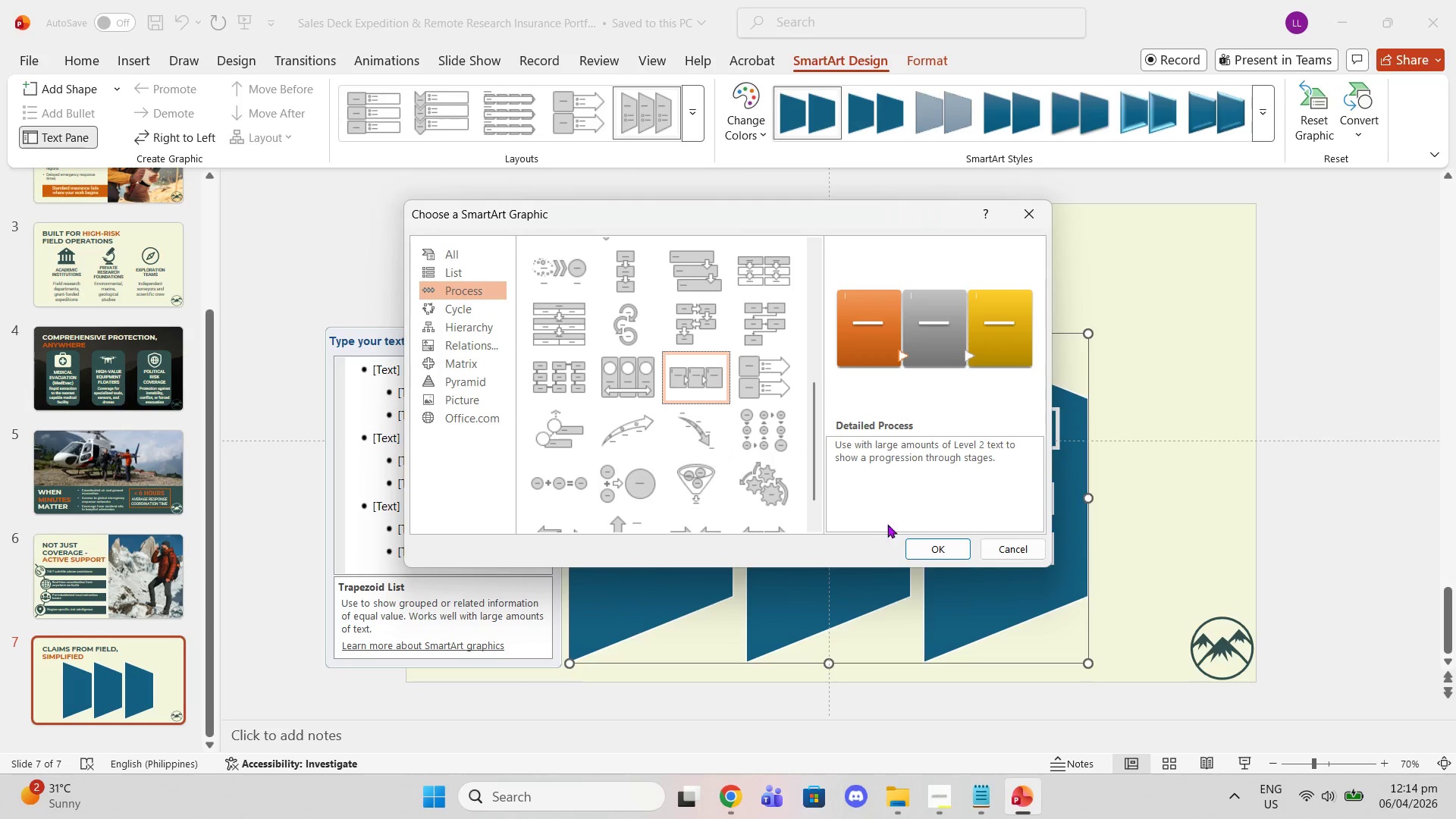 
left_click([914, 548])
 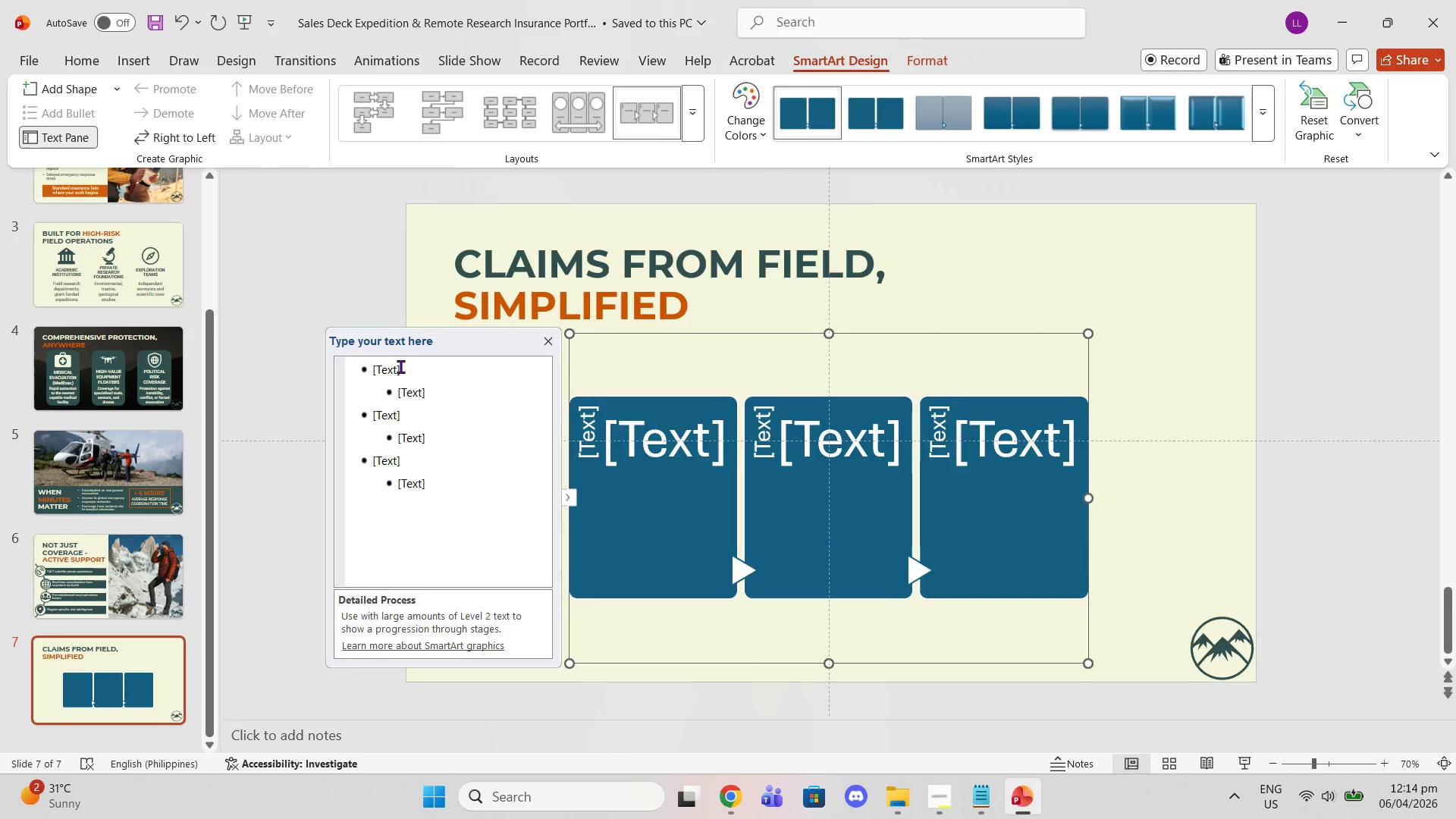 
double_click([390, 368])
 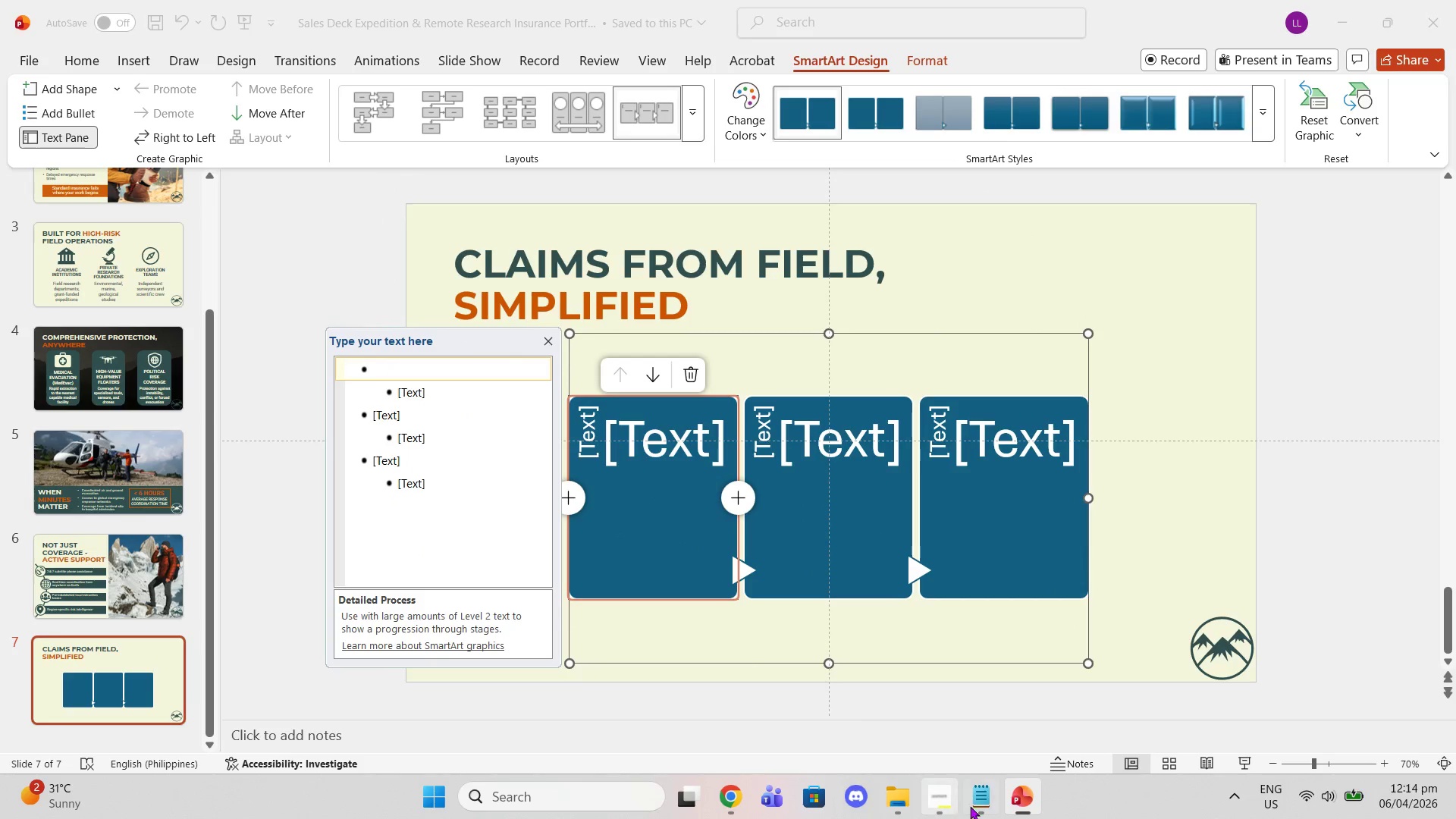 
left_click([976, 804])
 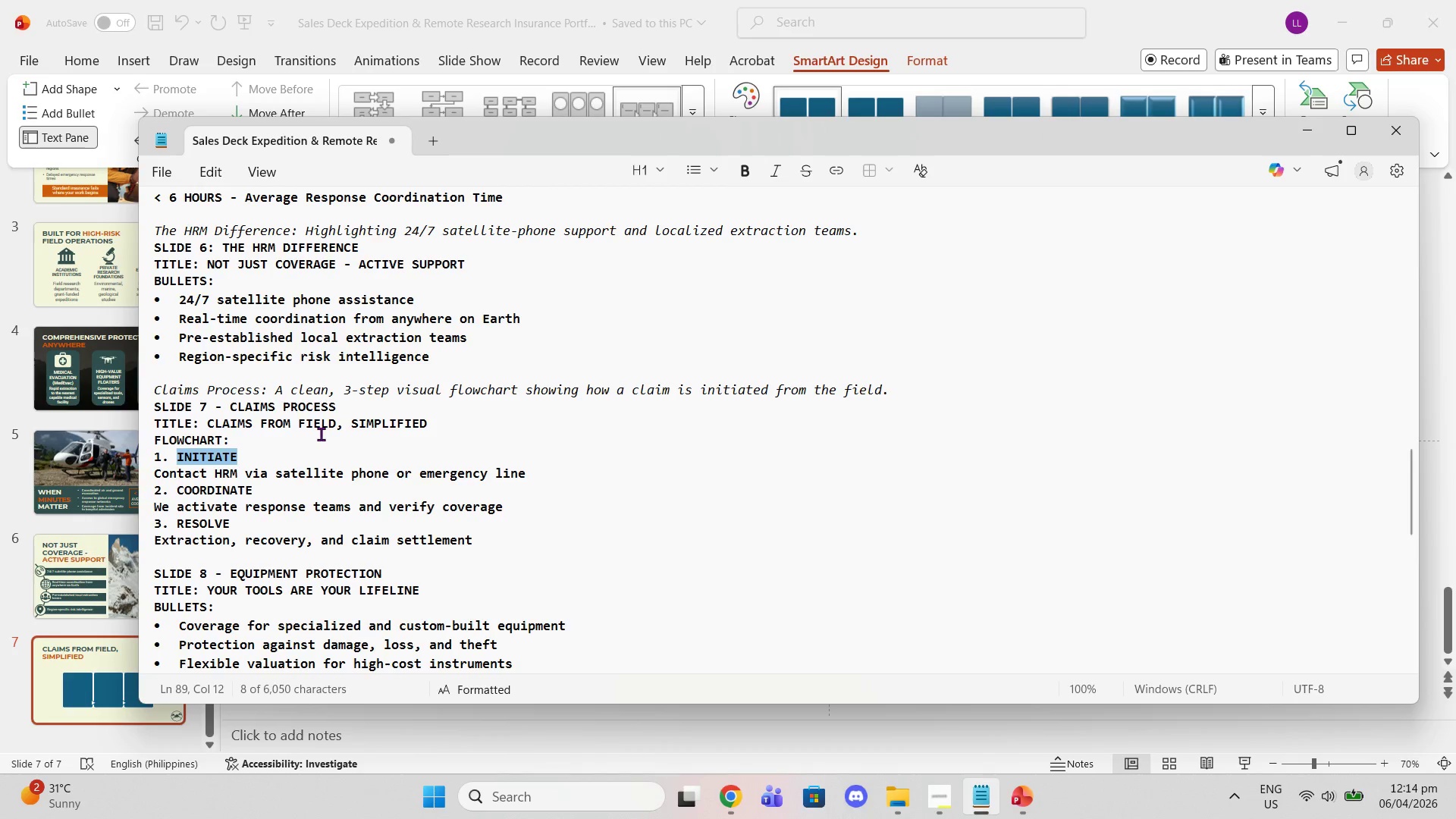 
key(Control+C)
 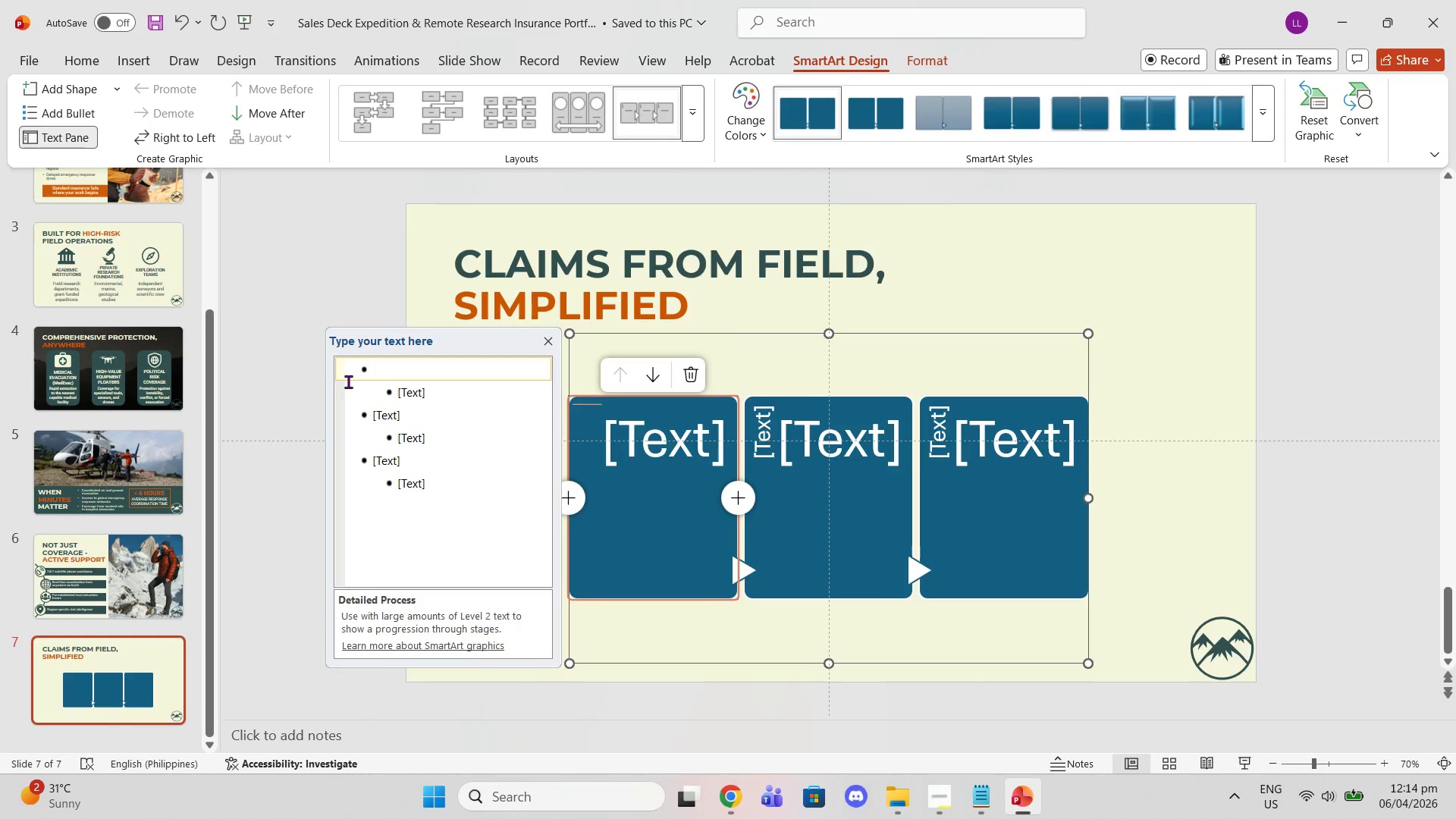 
left_click([431, 369])
 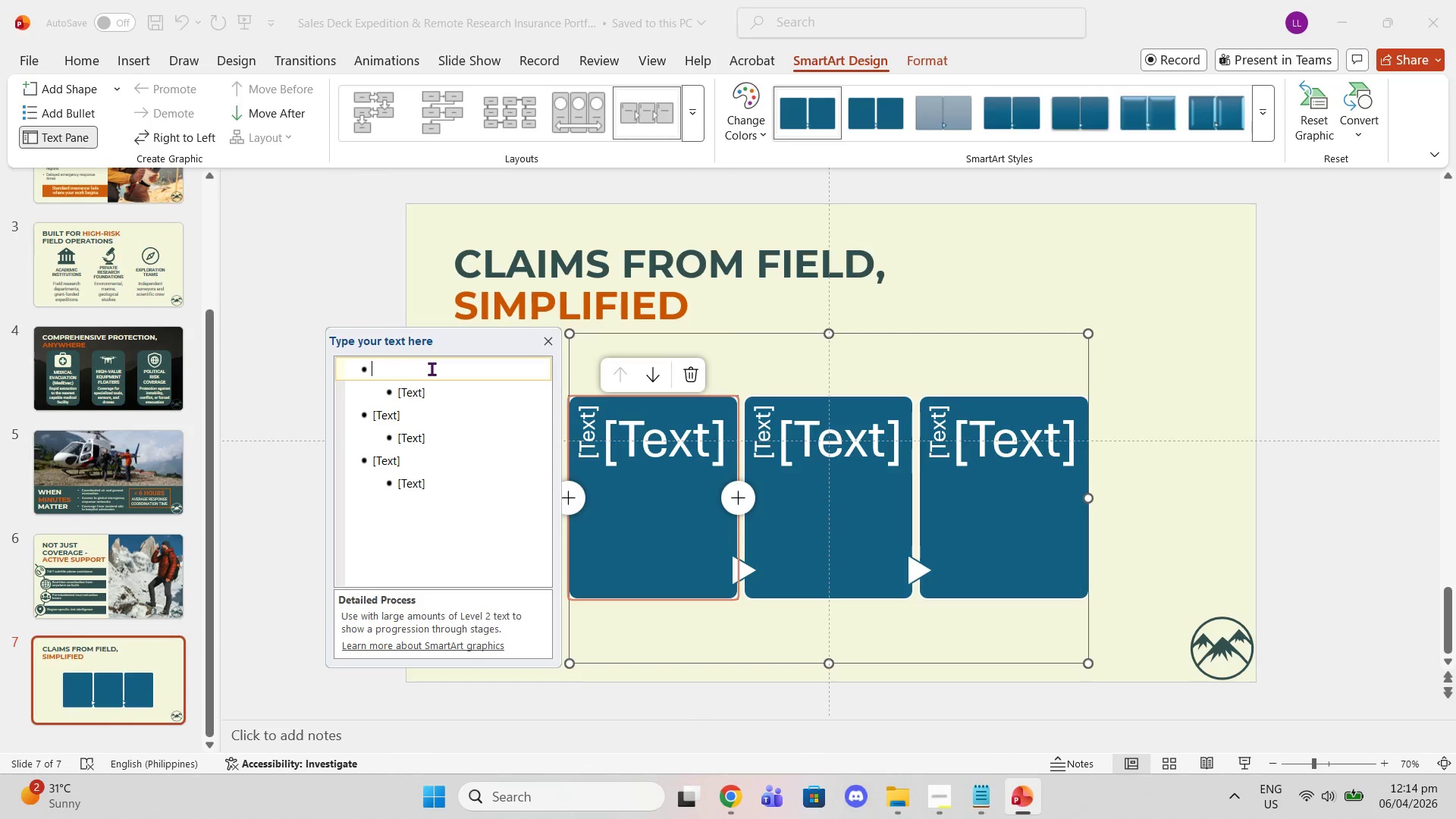 
key(Control+V)
 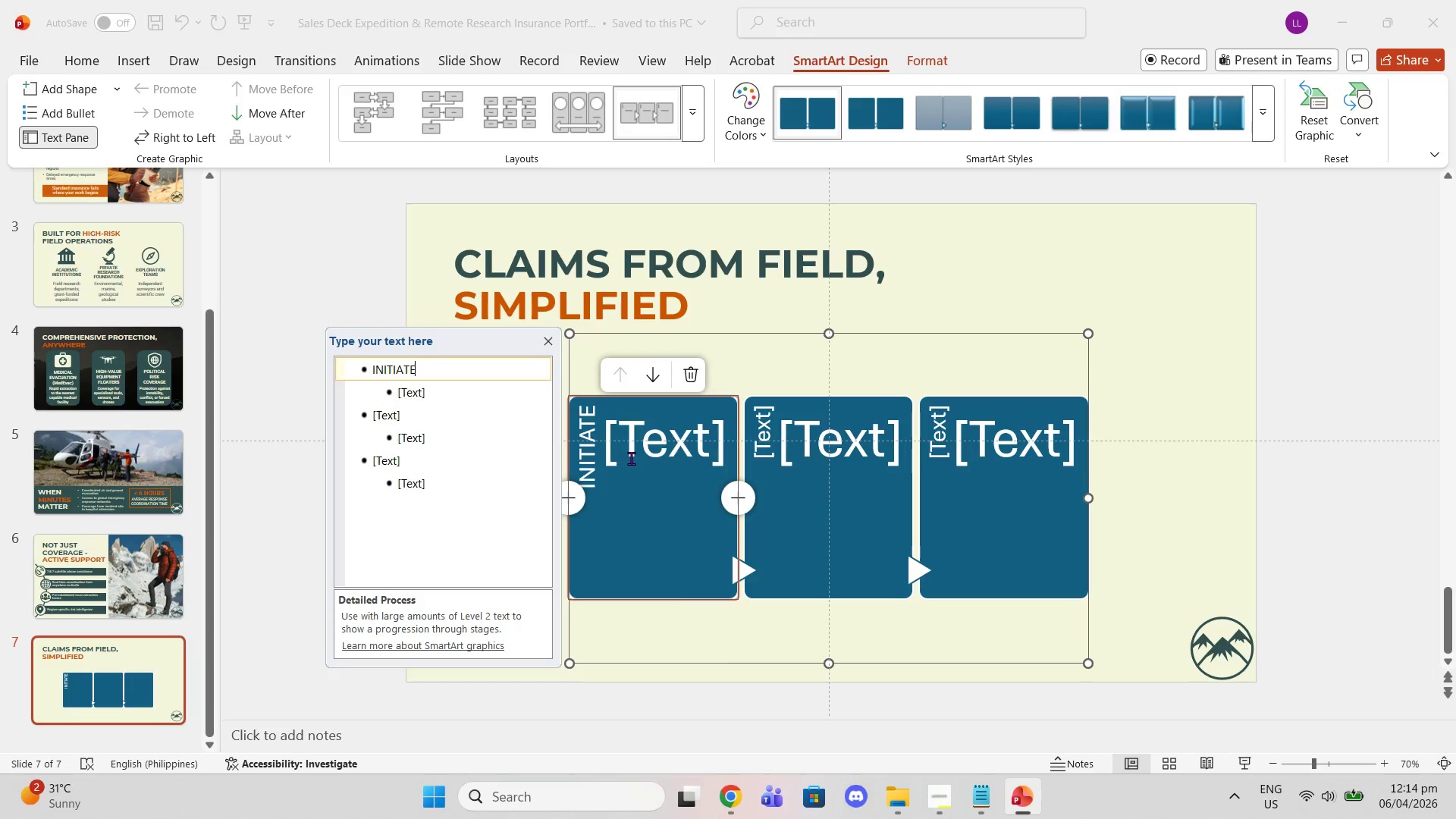 
left_click([629, 446])
 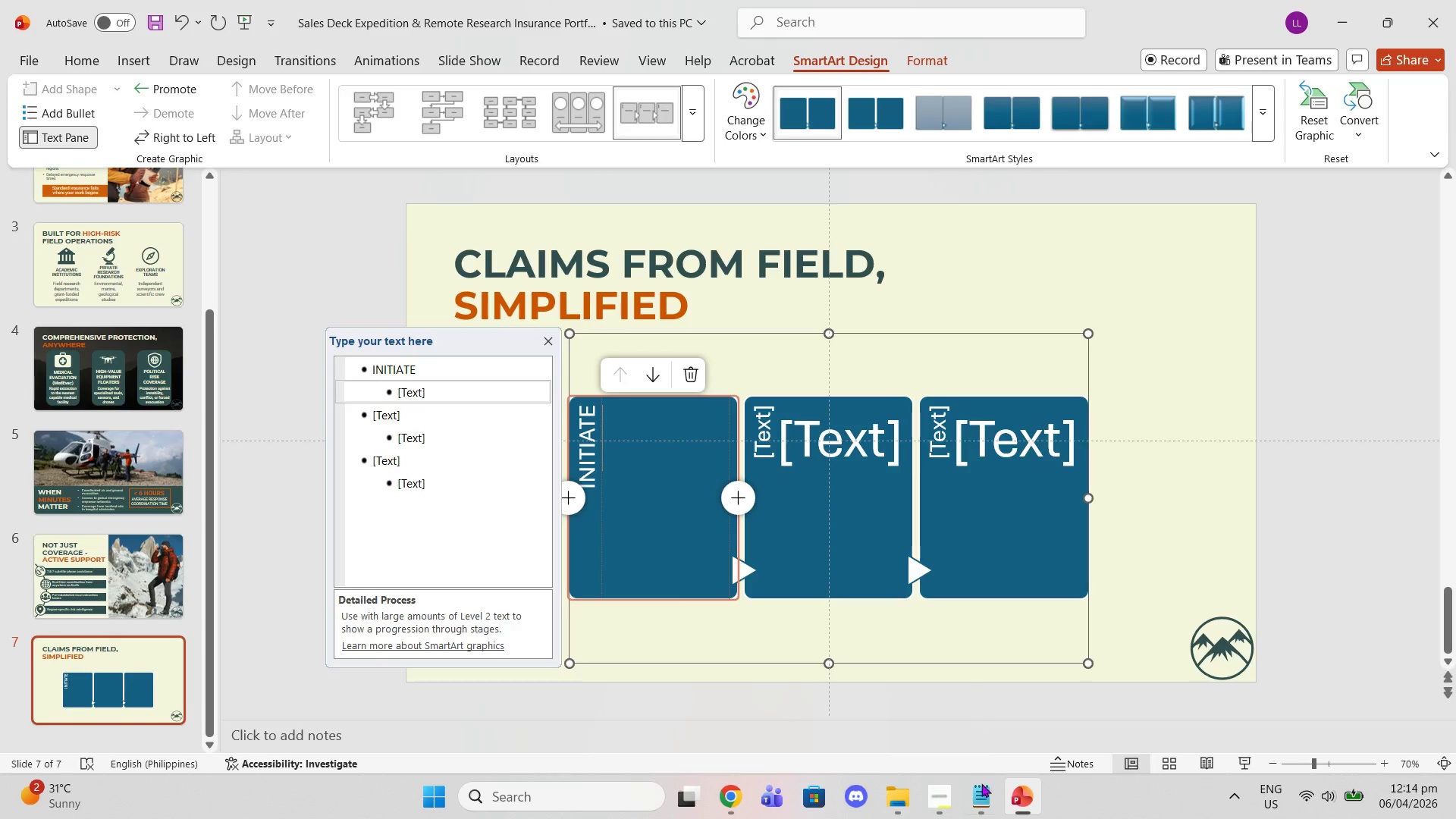 
left_click([989, 801])
 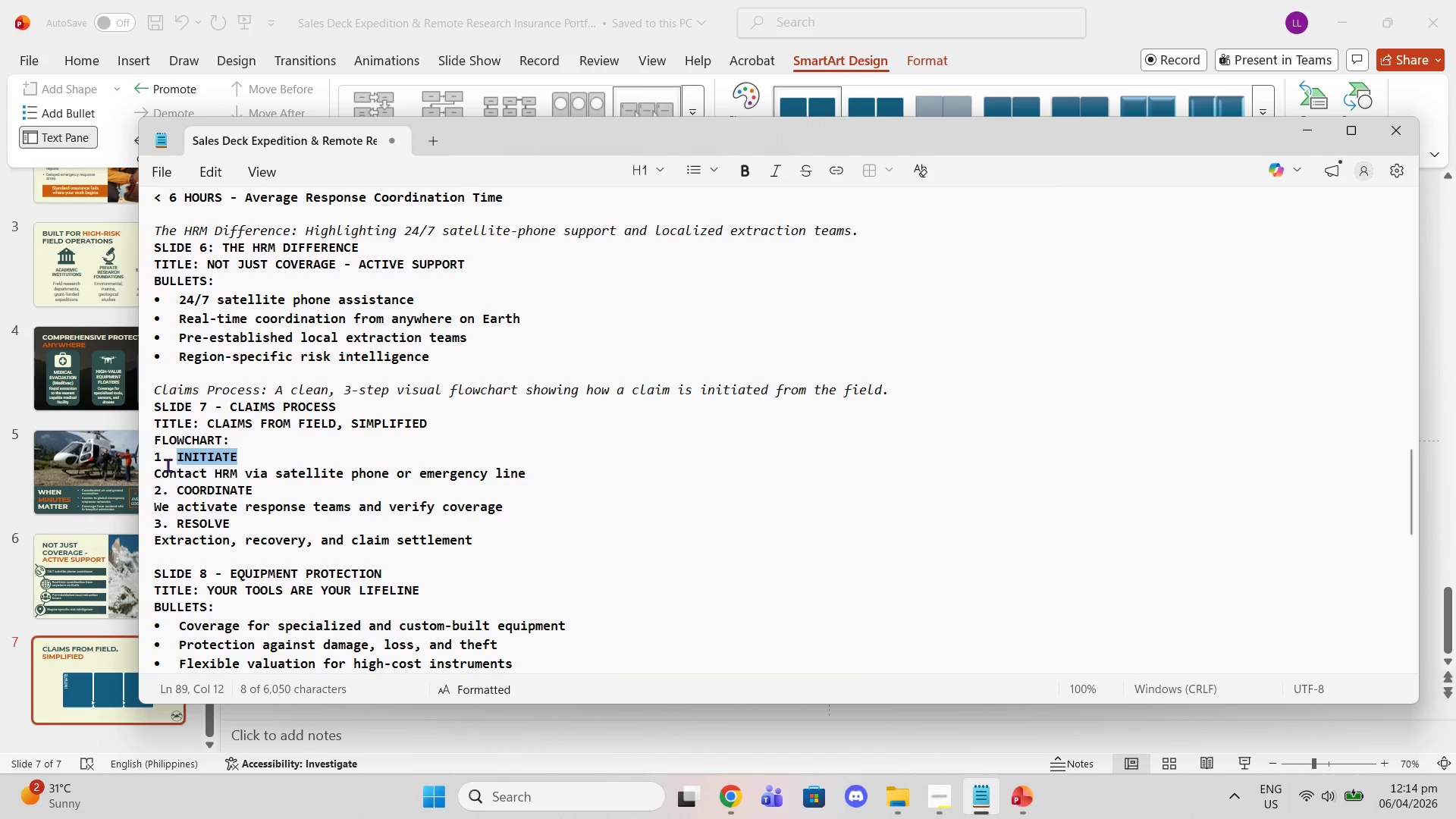 
left_click_drag(start_coordinate=[154, 477], to_coordinate=[526, 471])
 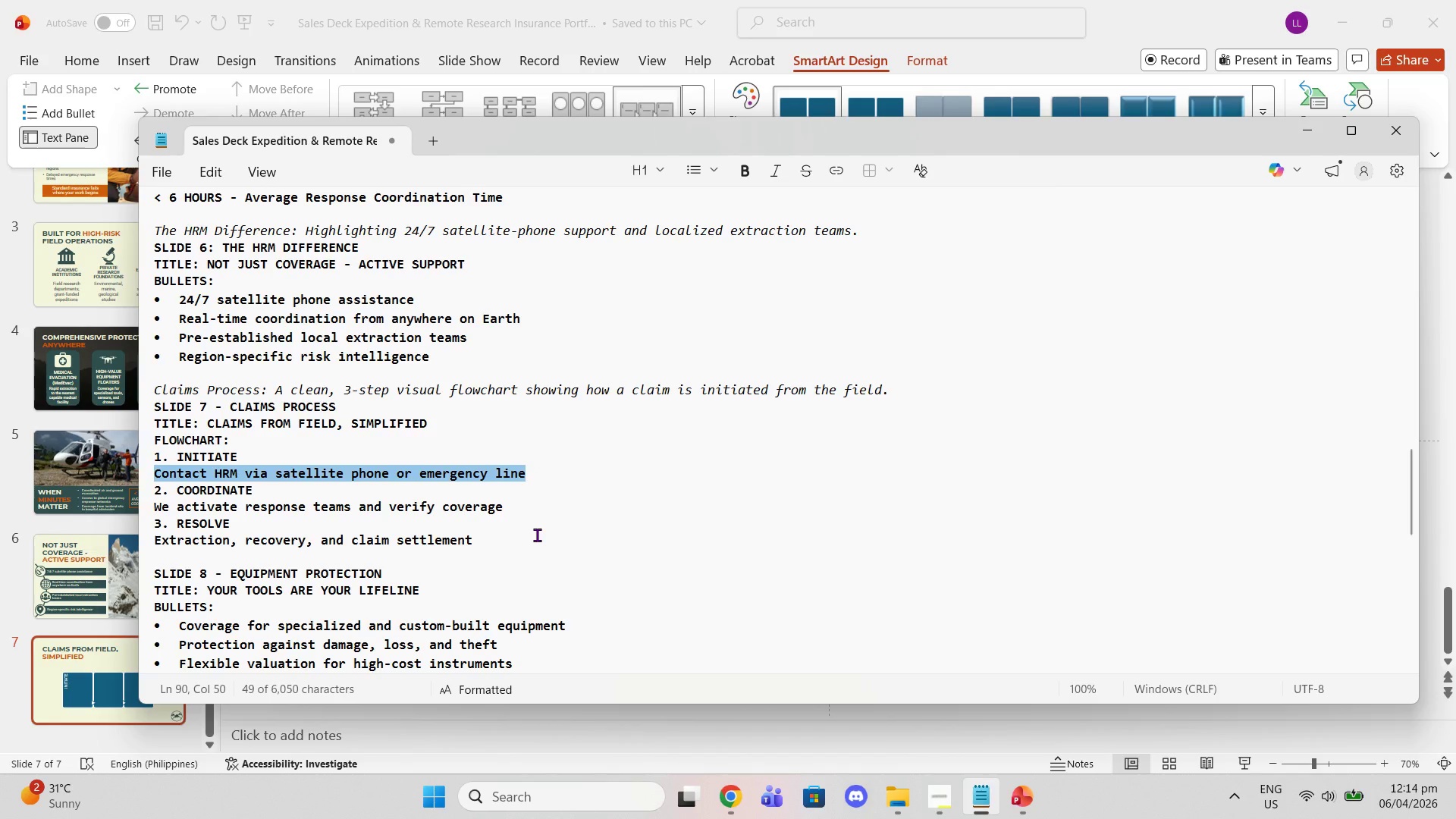 
key(Control+C)
 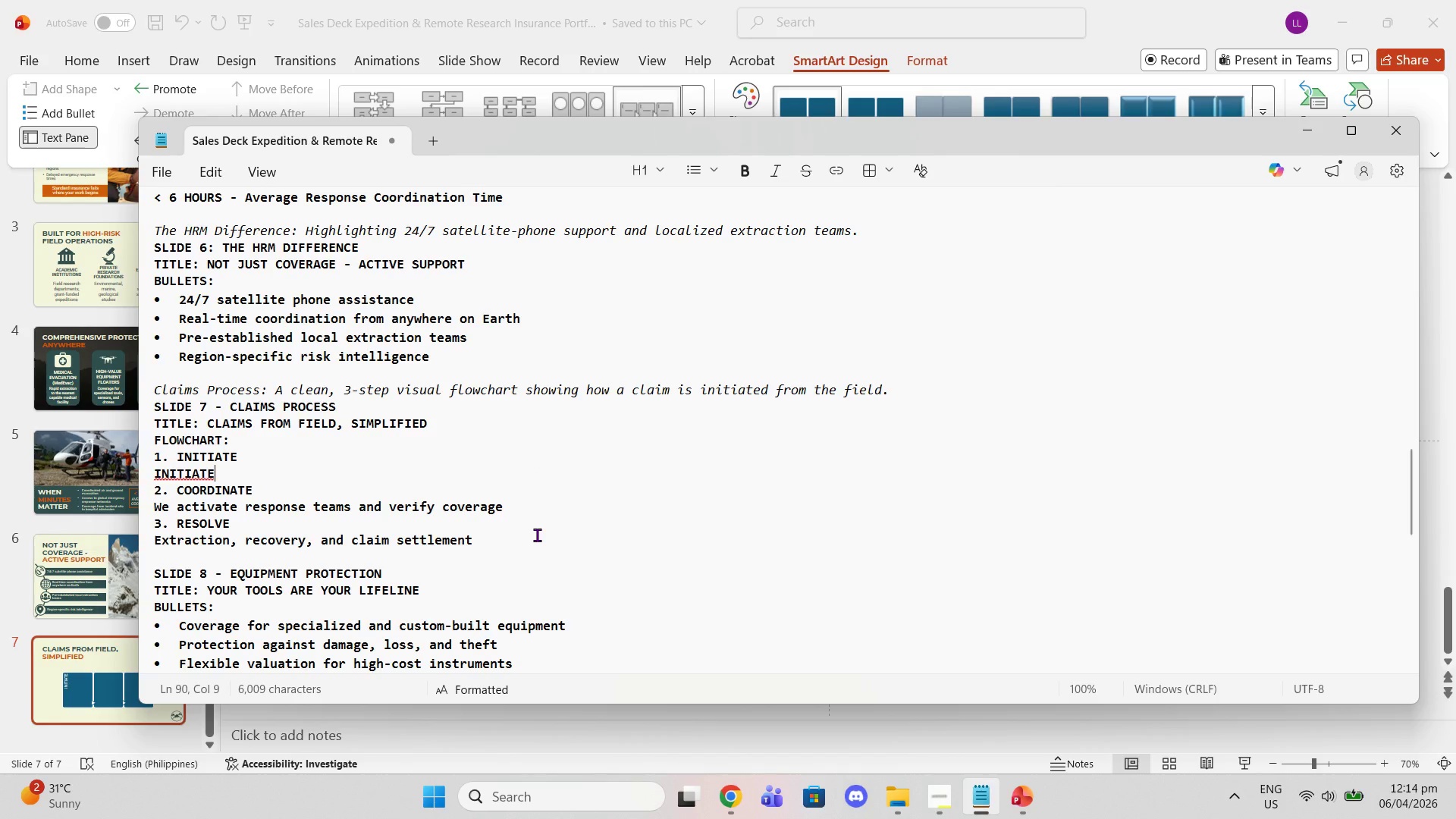 
key(Control+V)
 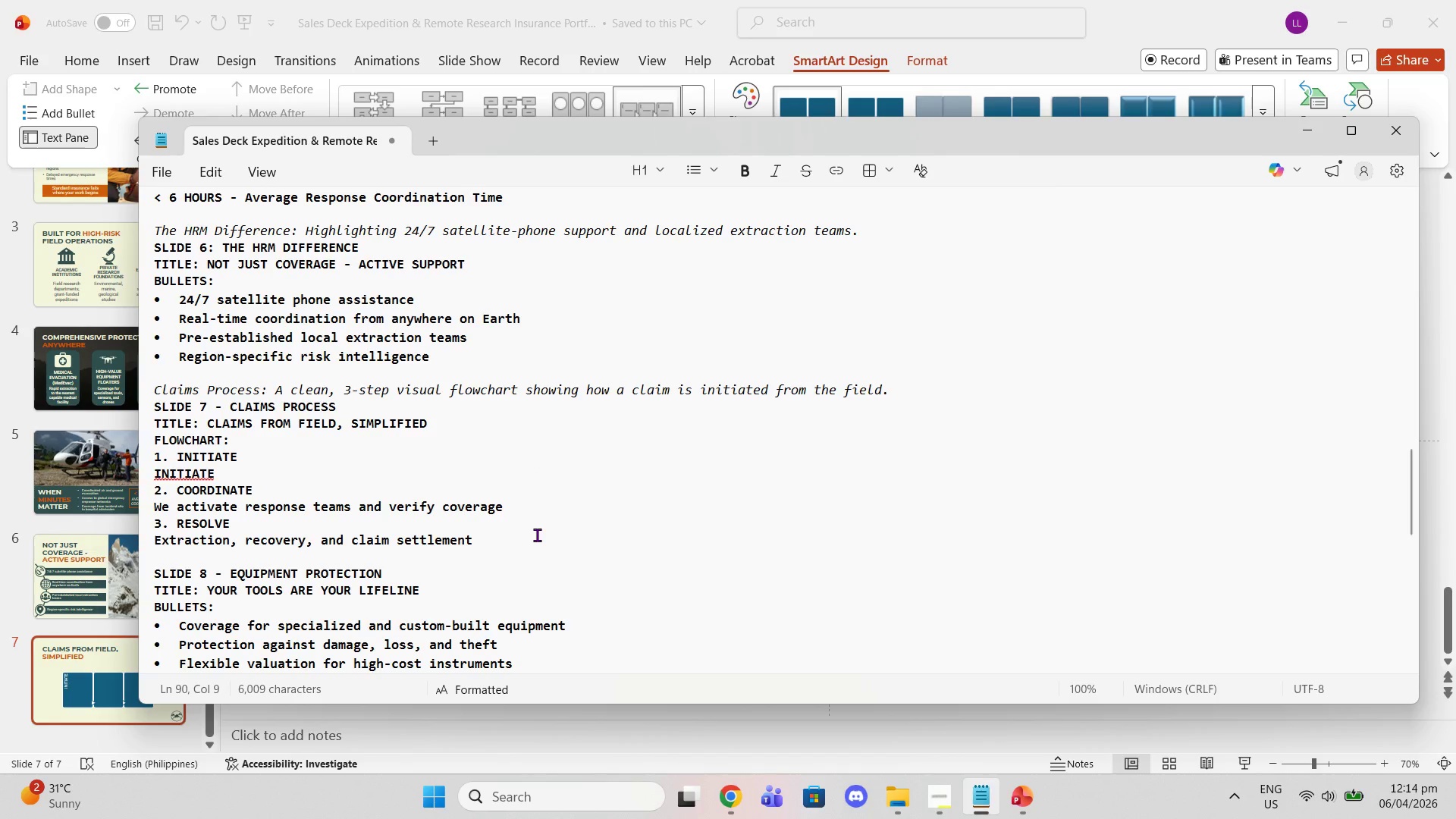 
key(Control+Z)
 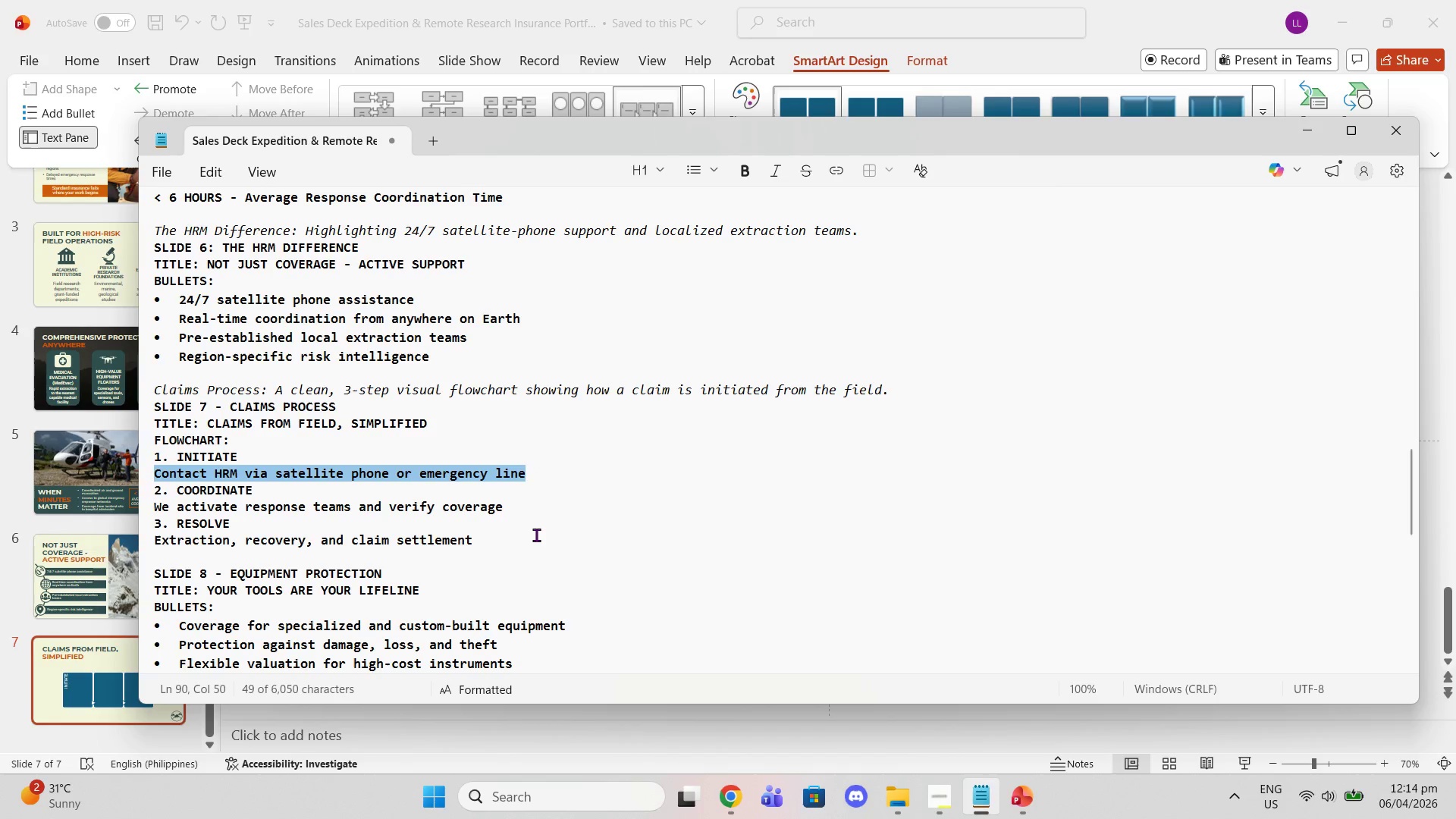 
key(Control+C)
 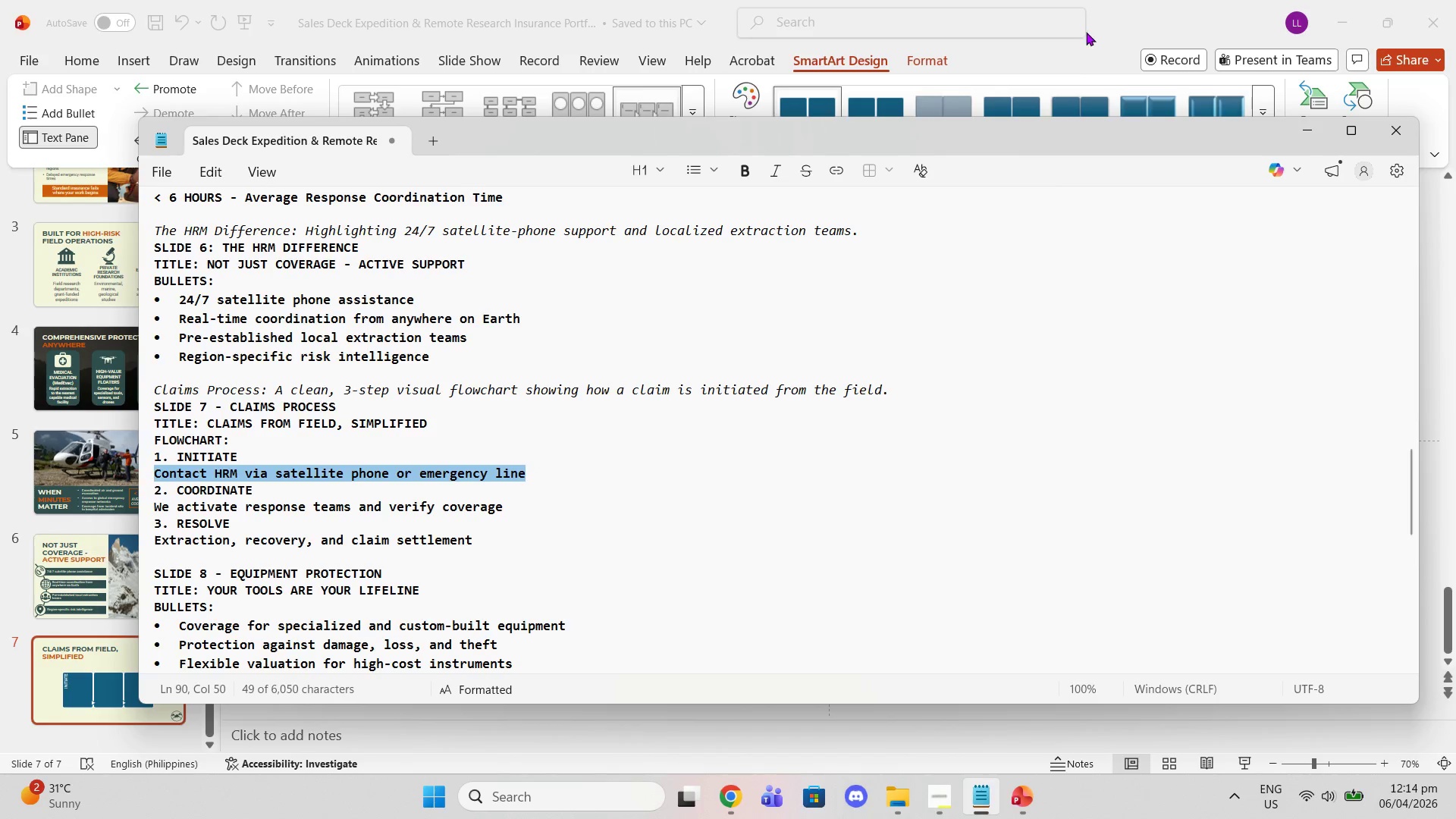 
left_click([1086, 32])
 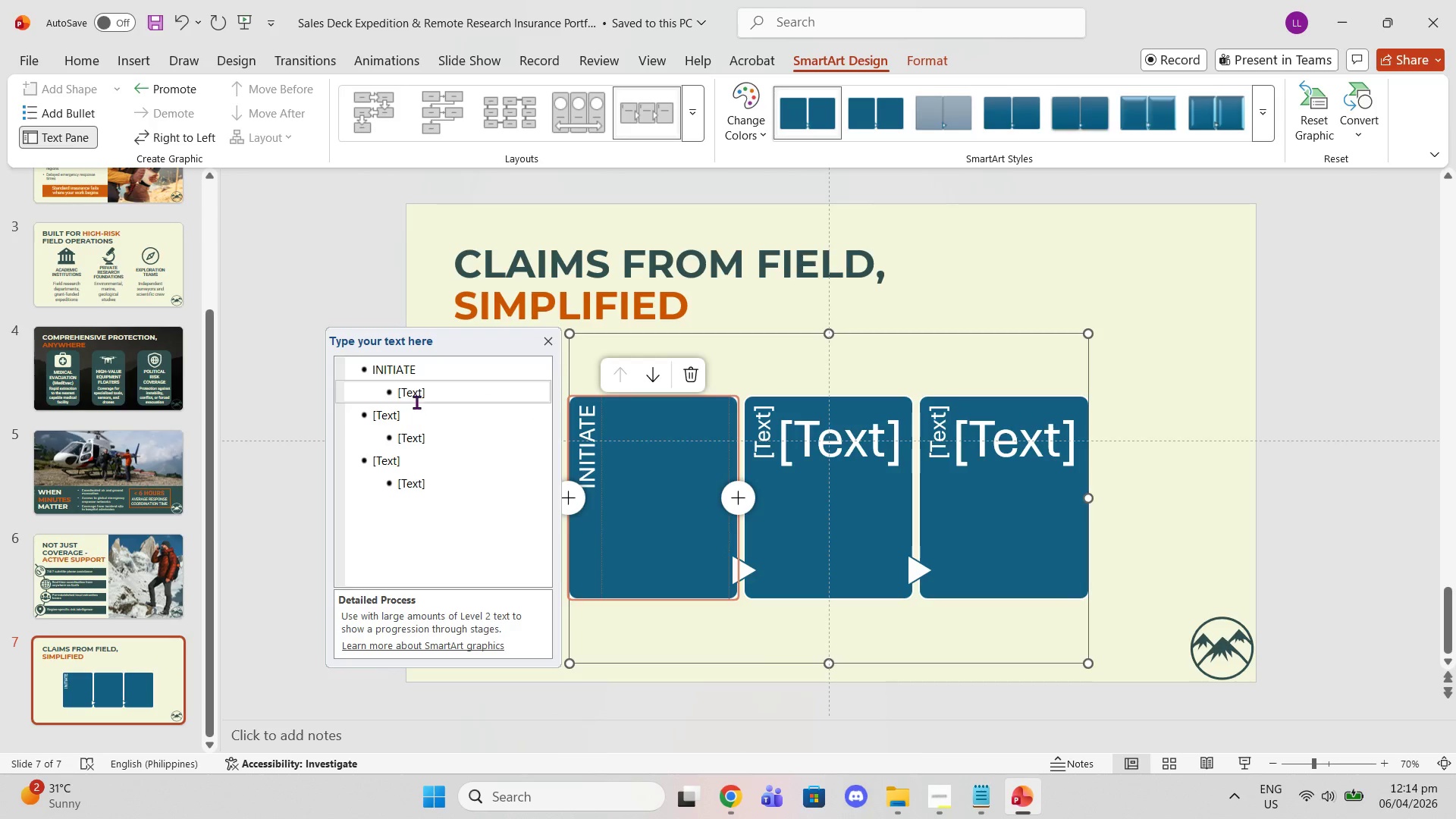 
left_click([416, 395])
 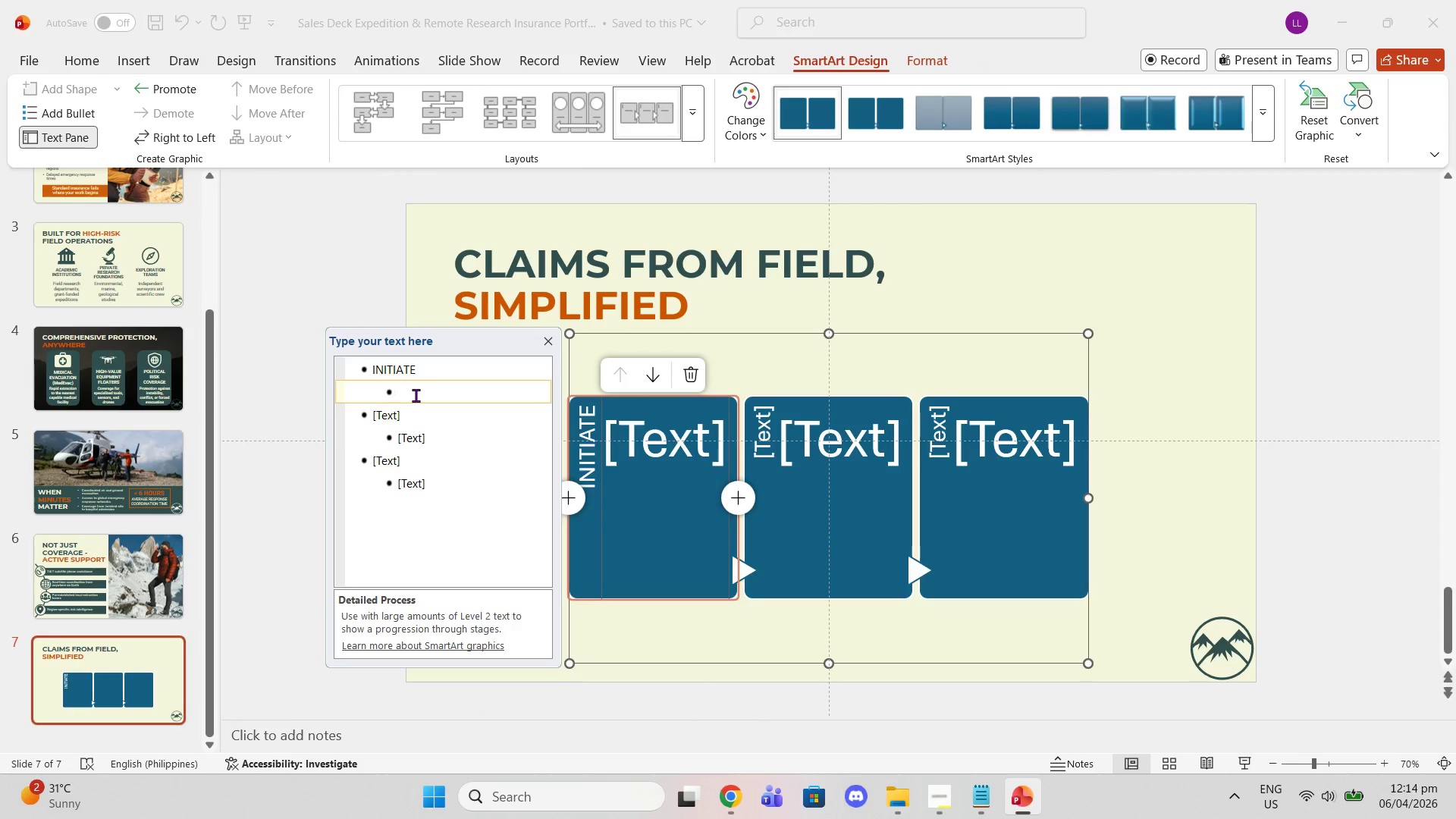 
key(Control+V)
 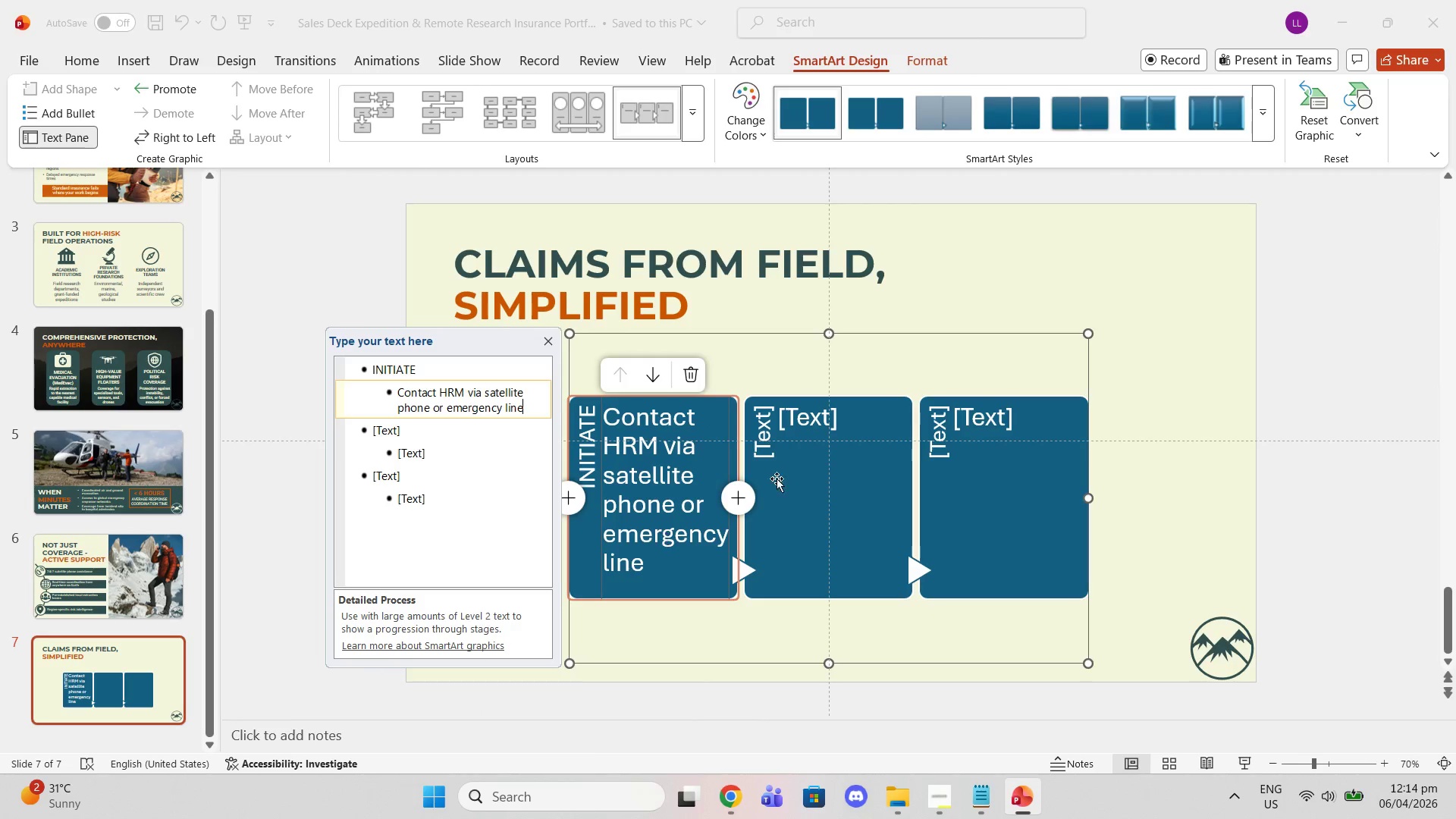 
left_click([759, 429])
 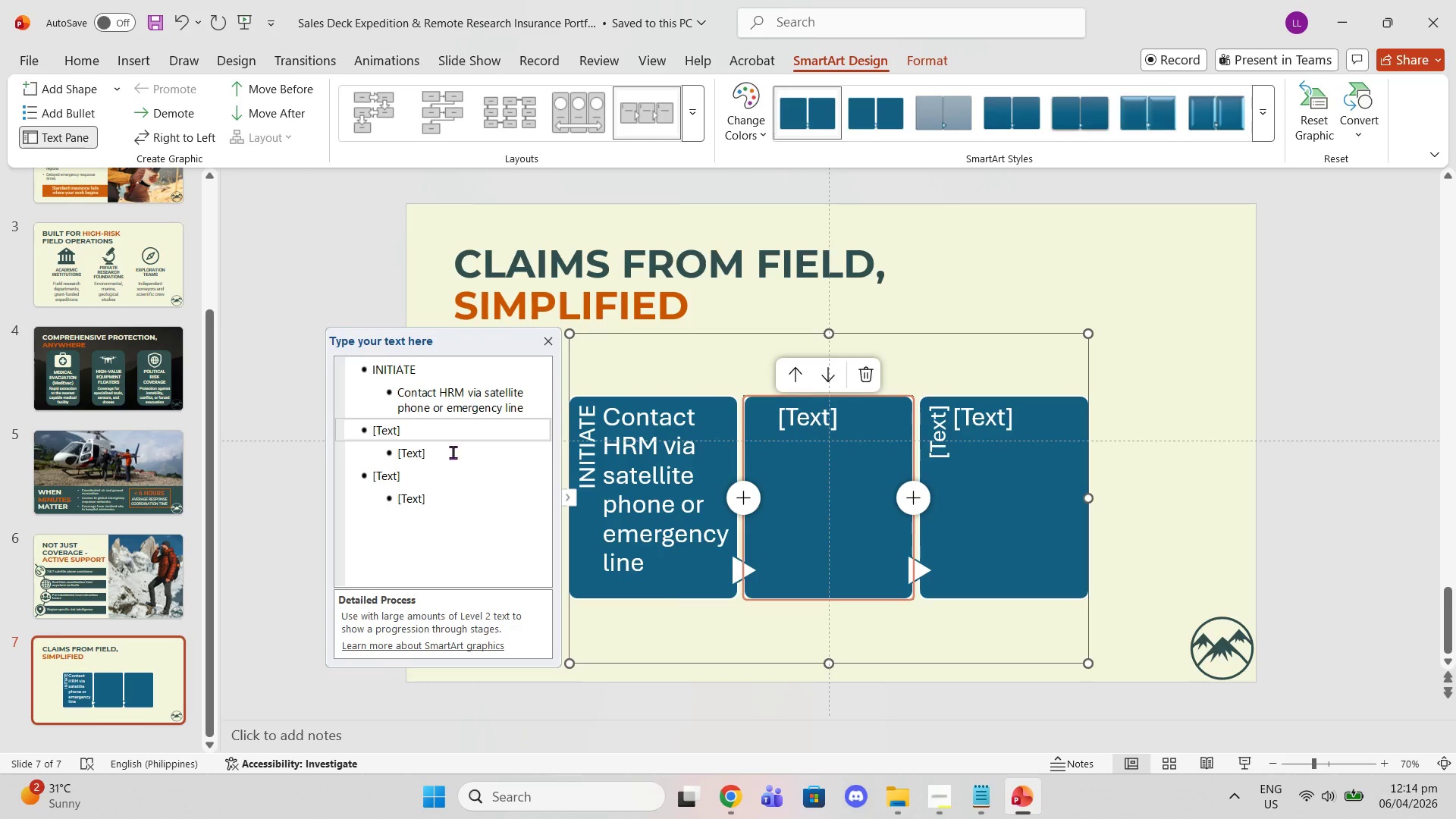 
left_click([392, 431])
 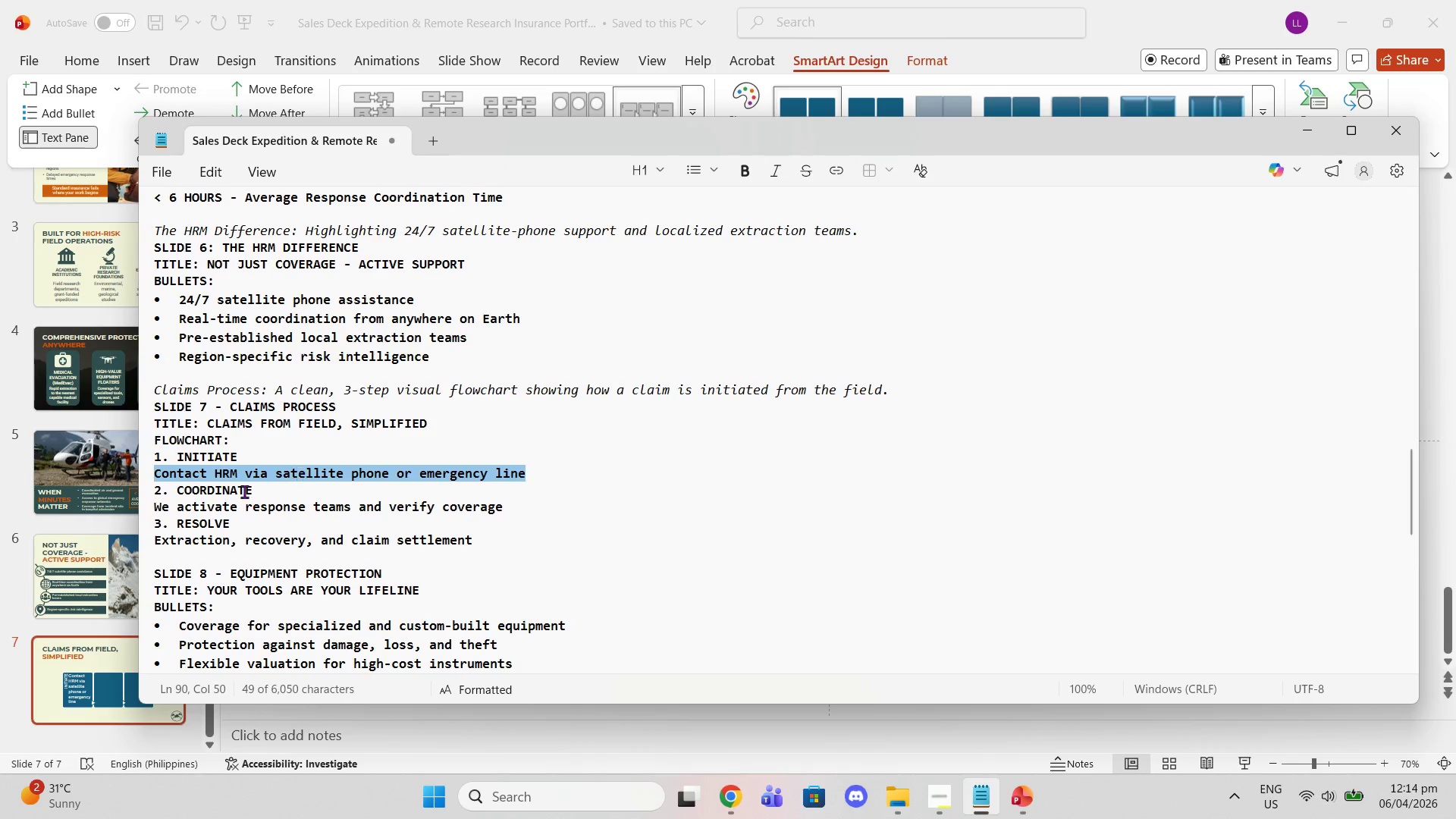 
left_click_drag(start_coordinate=[268, 494], to_coordinate=[177, 494])
 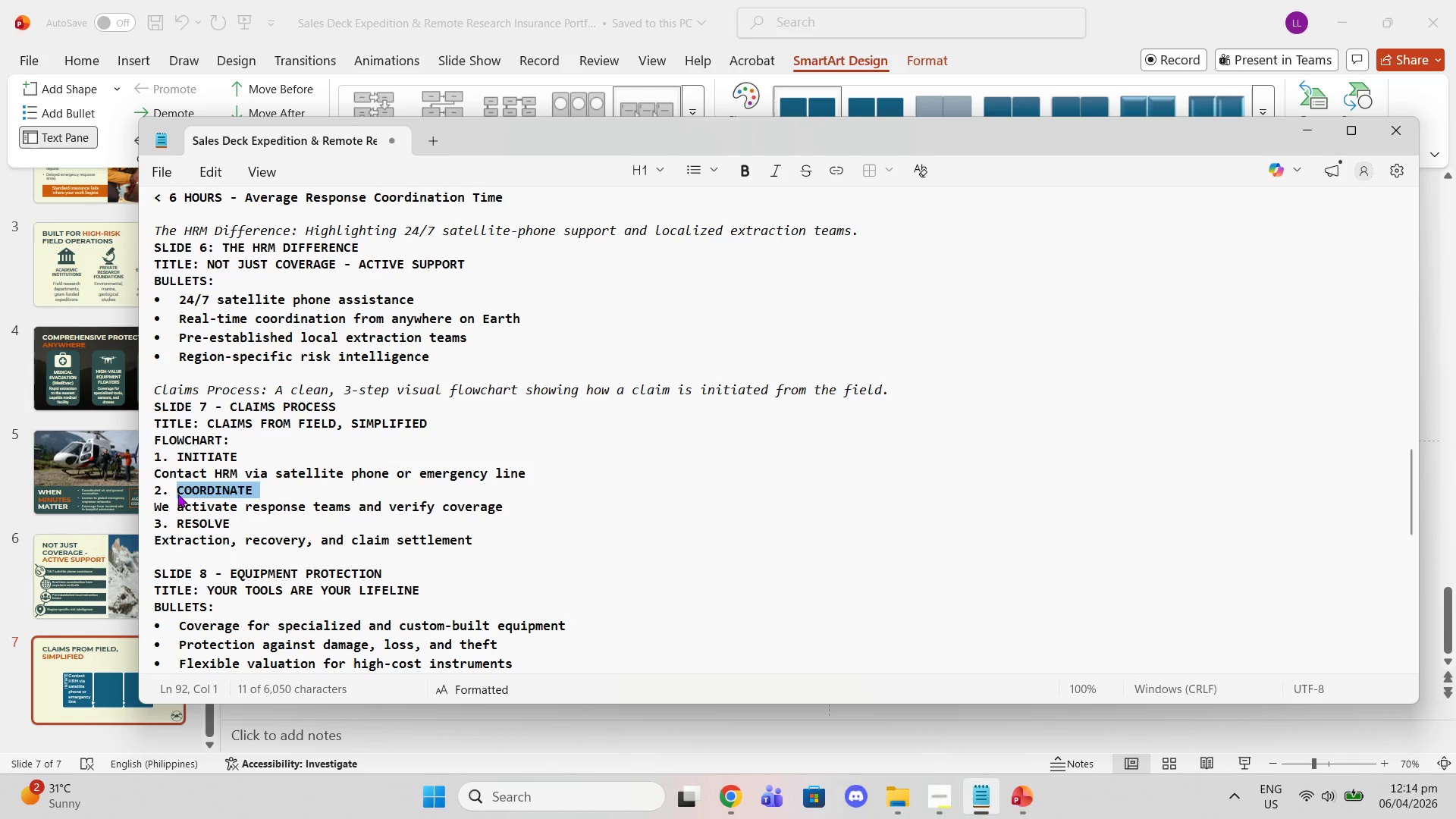 
key(Control+C)
 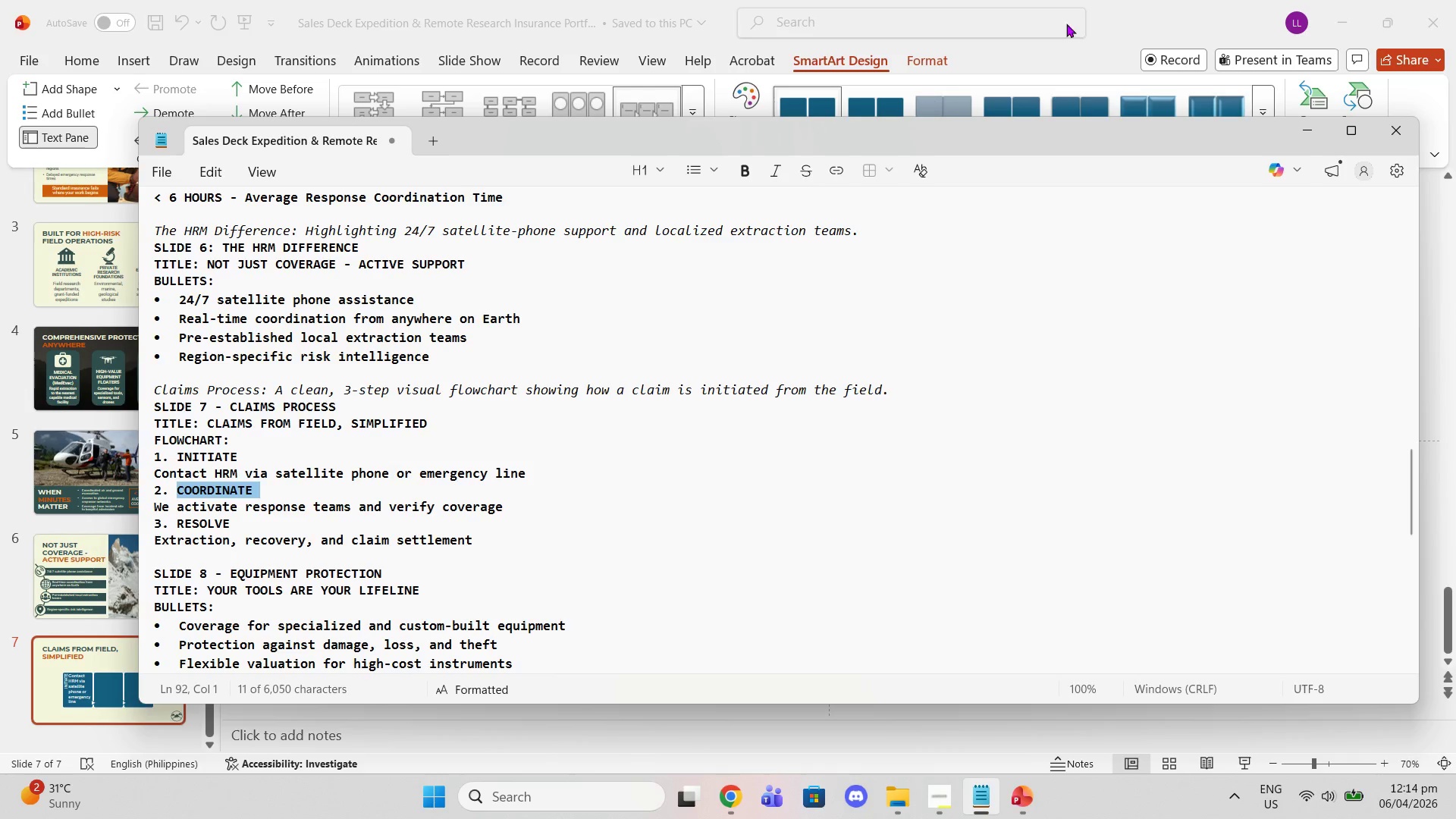 
left_click([1127, 22])
 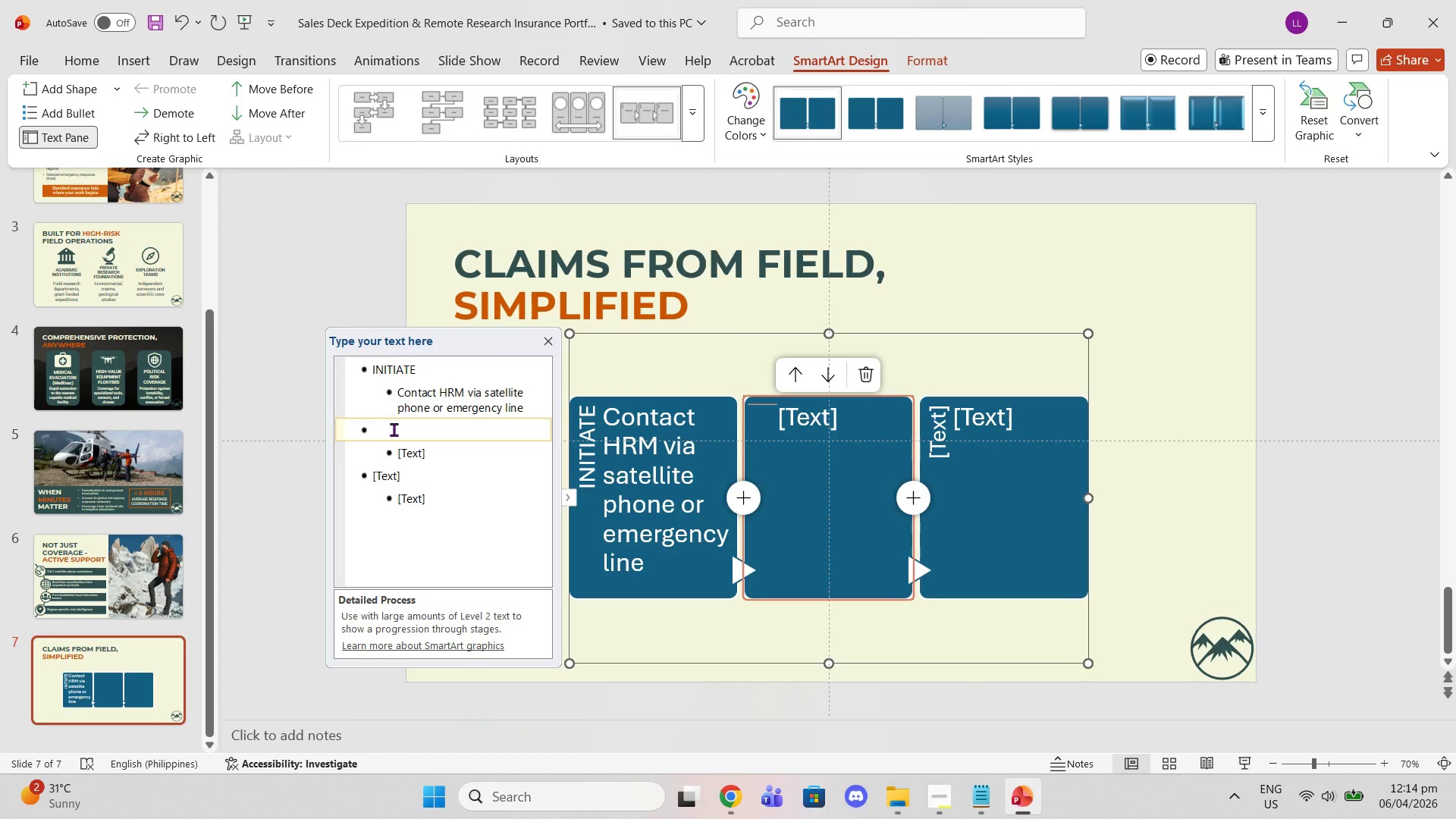 
left_click([392, 431])
 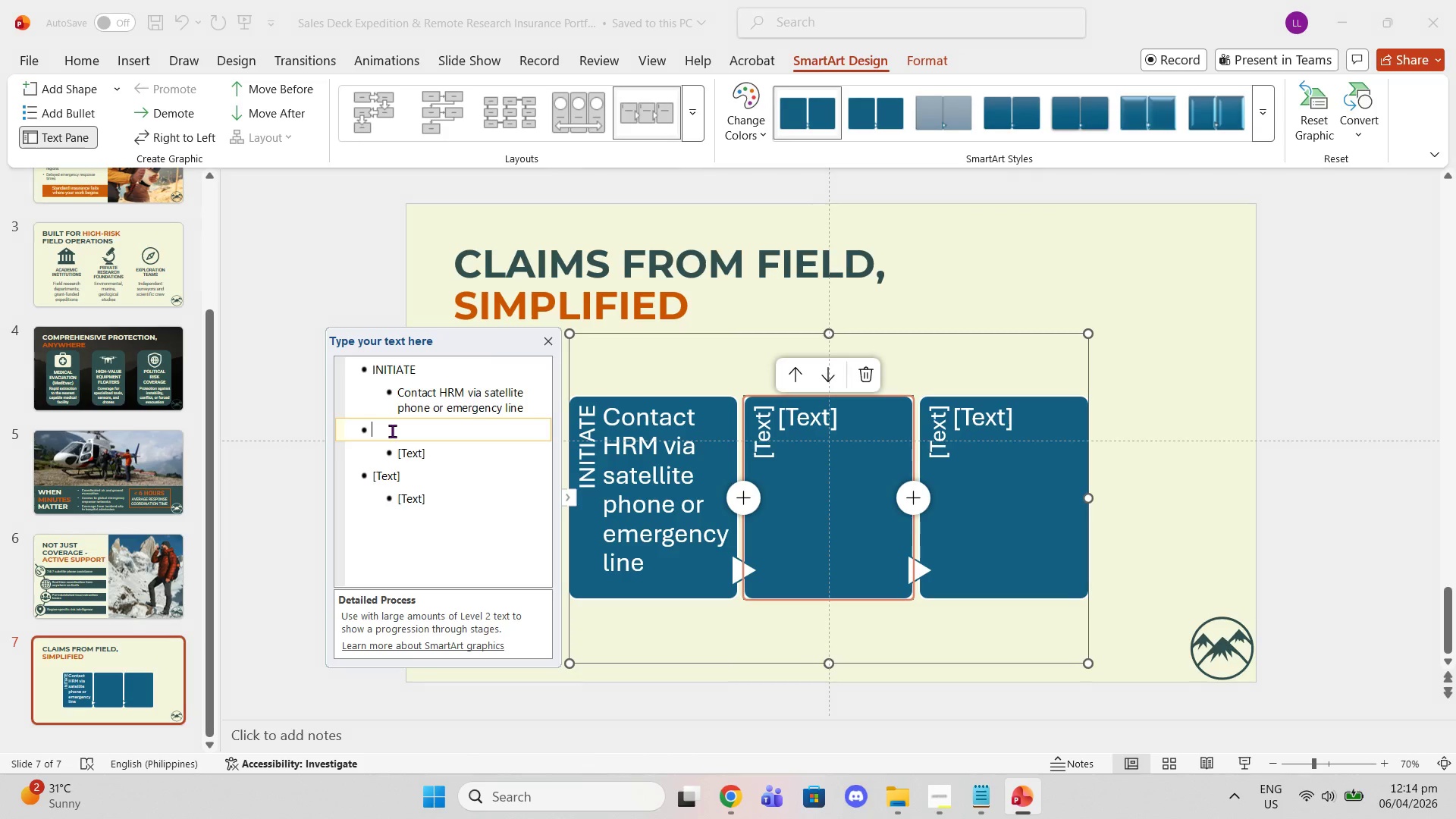 
key(Control+V)
 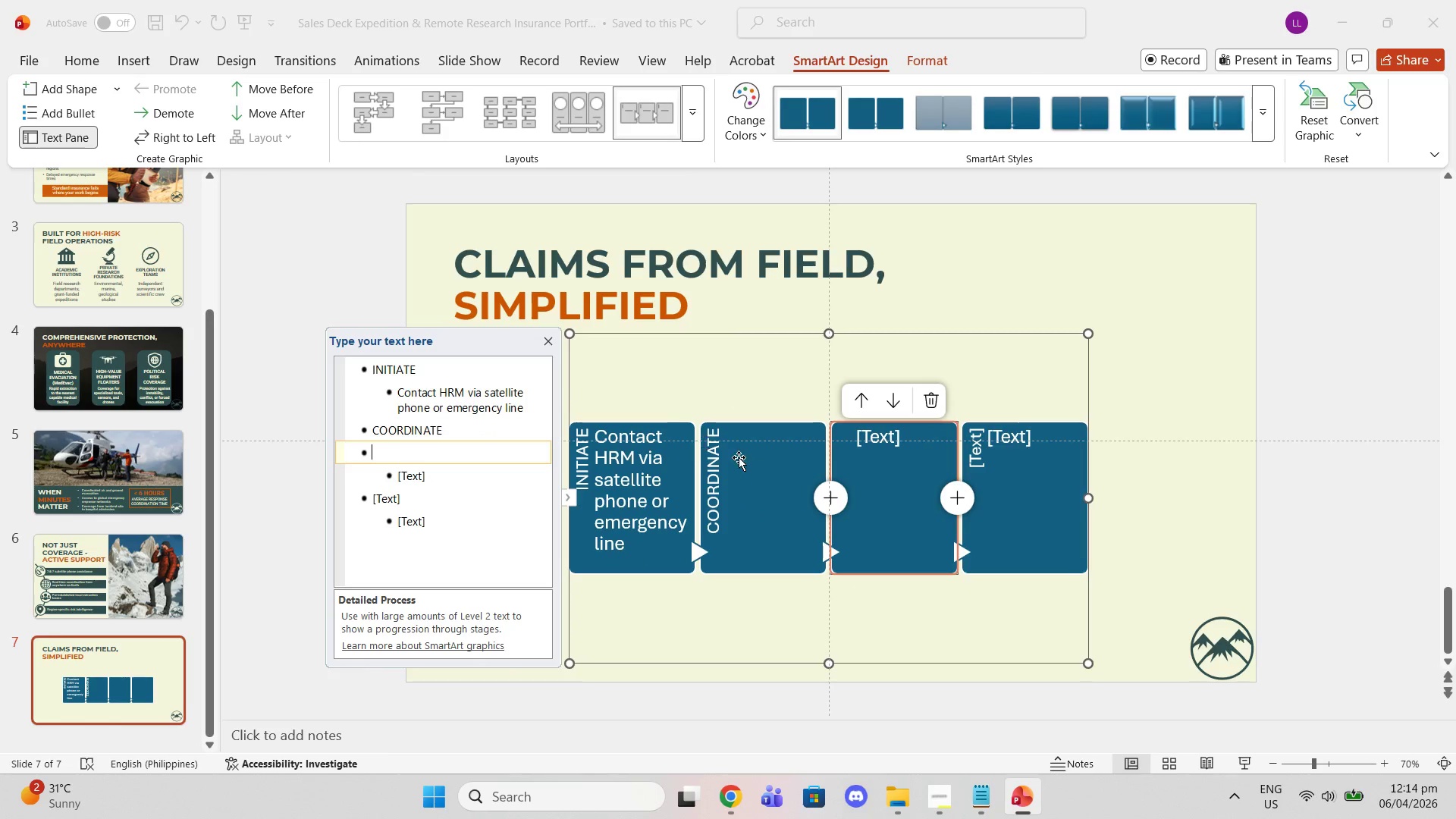 
key(Control+Z)
 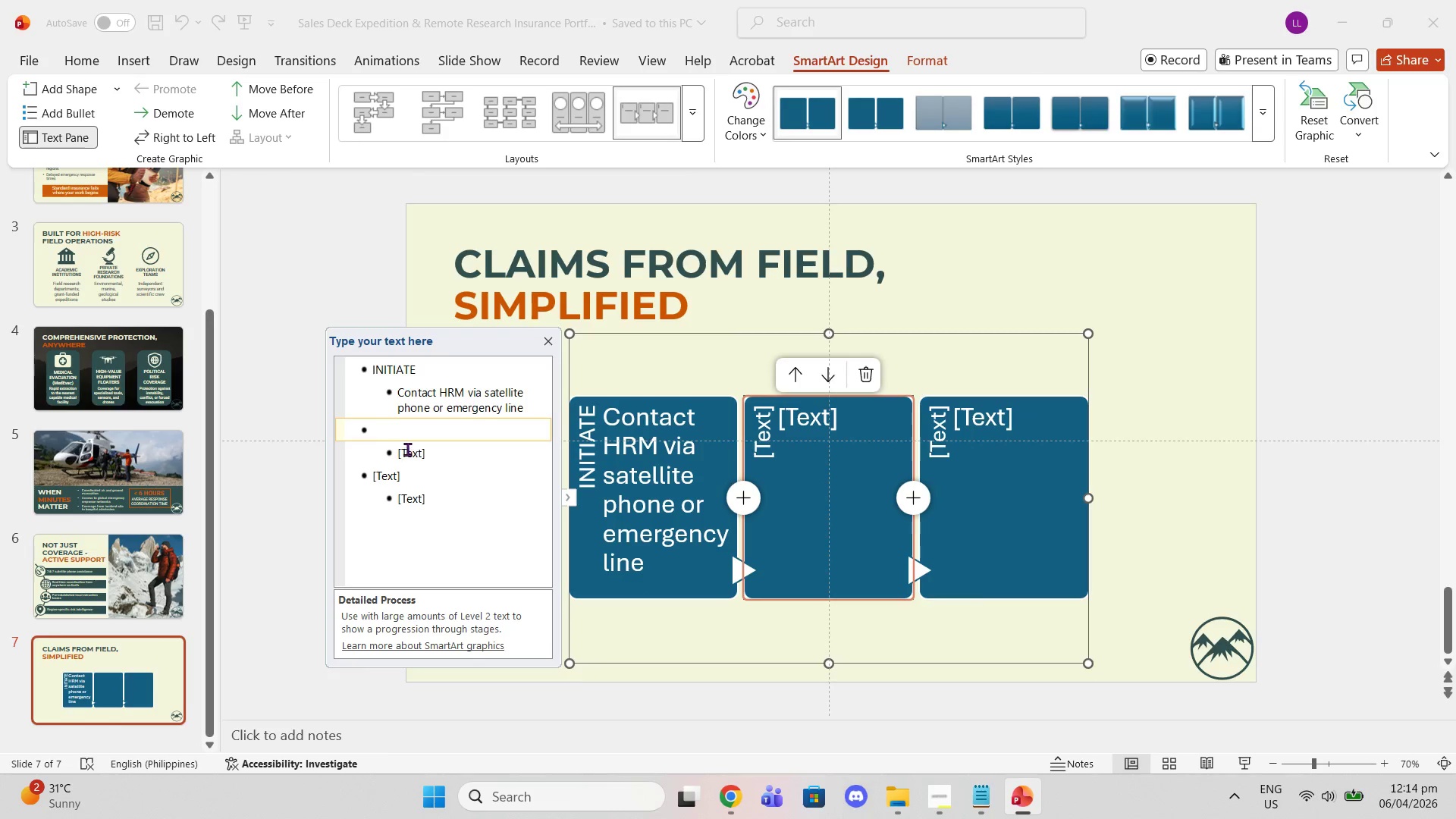 
left_click_drag(start_coordinate=[414, 450], to_coordinate=[415, 454])
 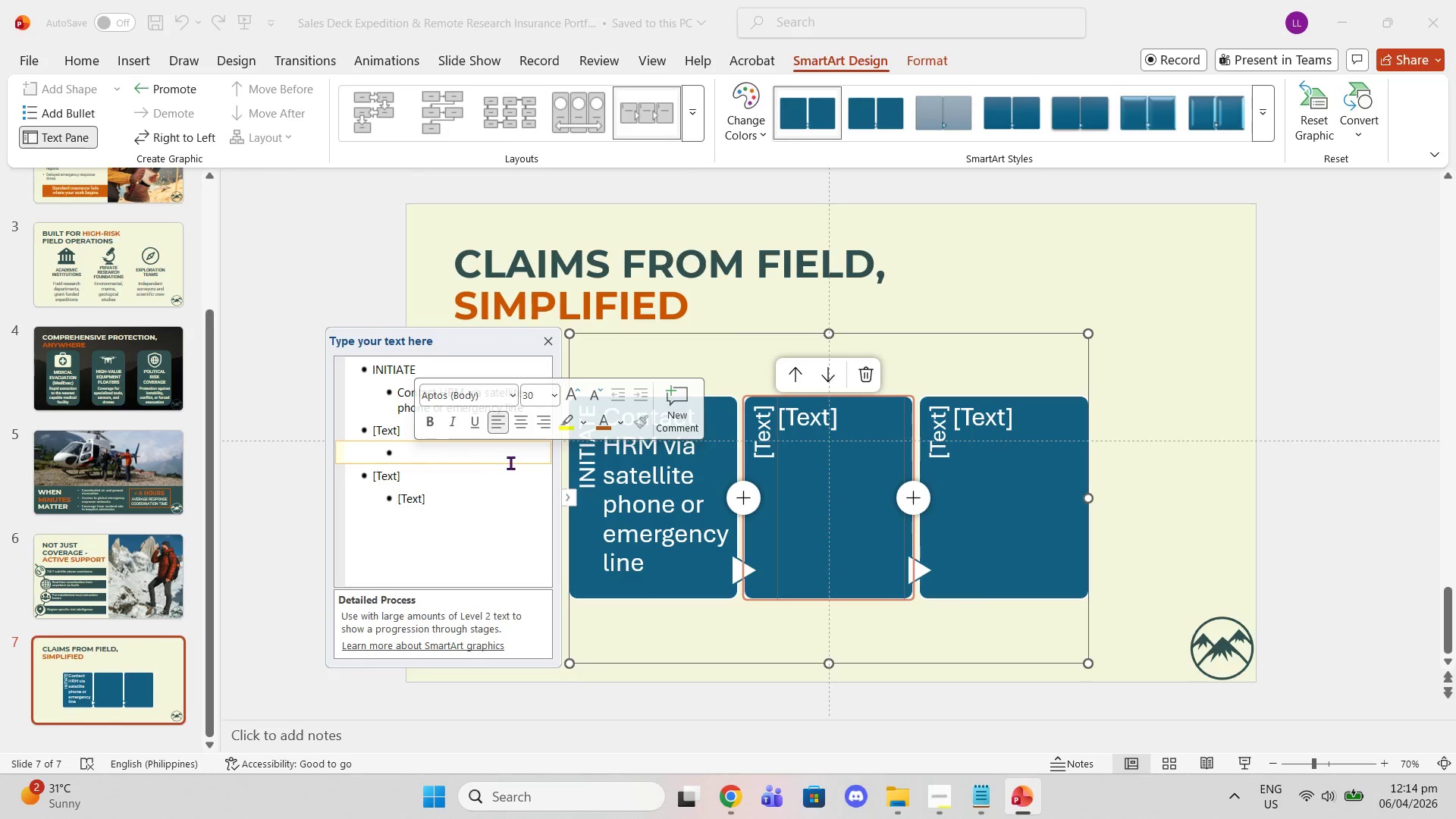 
left_click([510, 463])
 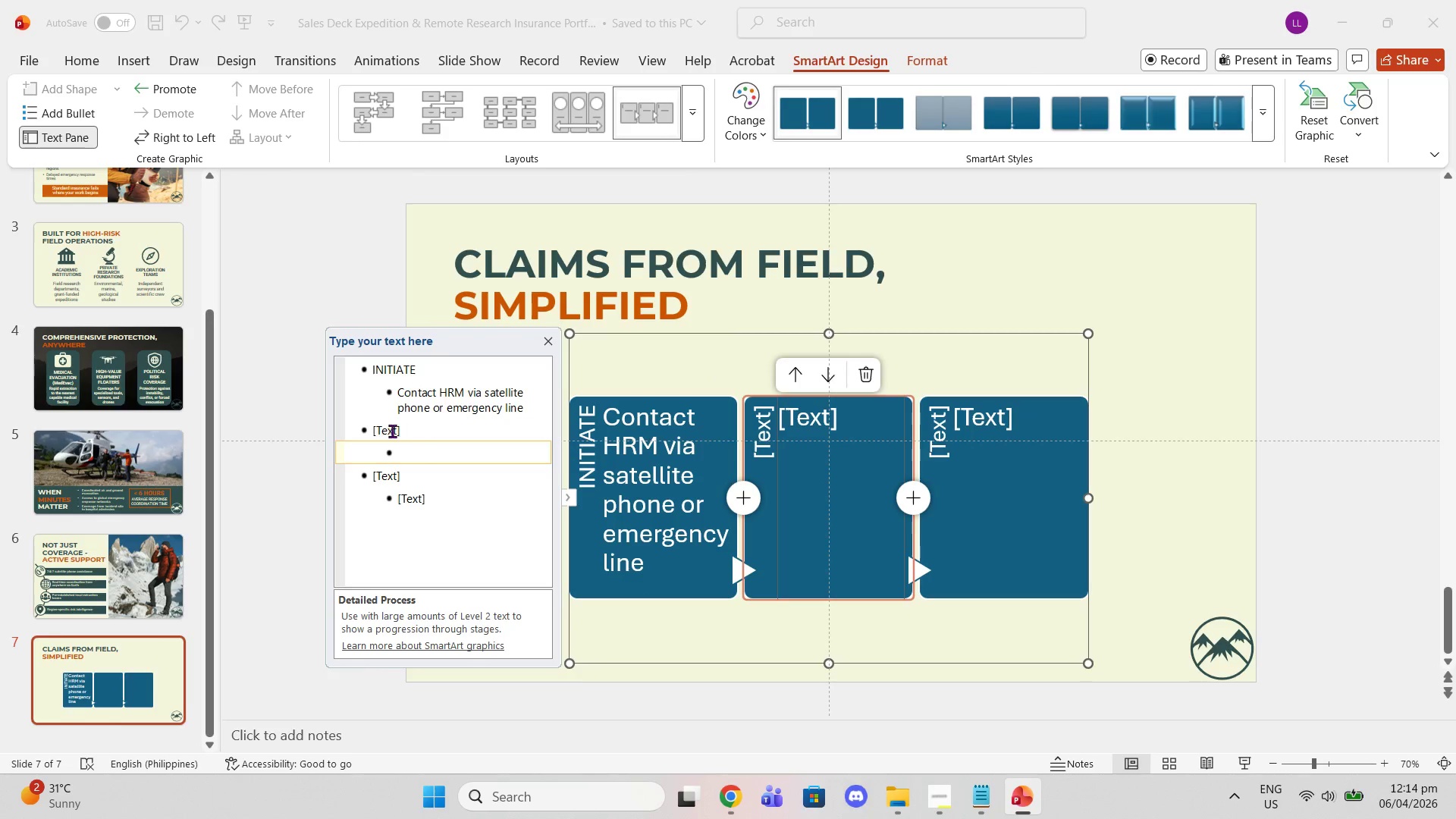 
left_click([372, 431])
 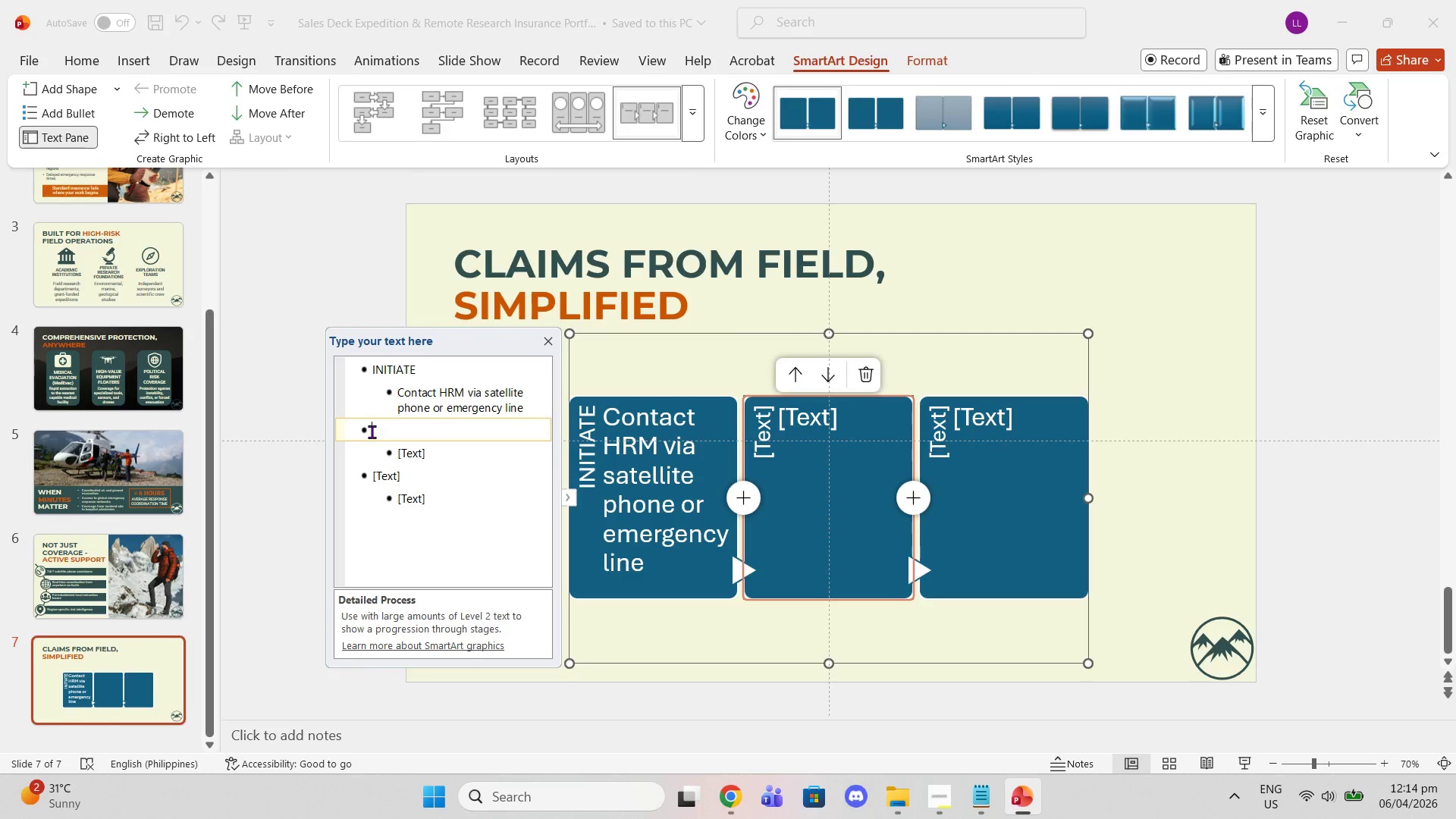 
key(Control+V)
 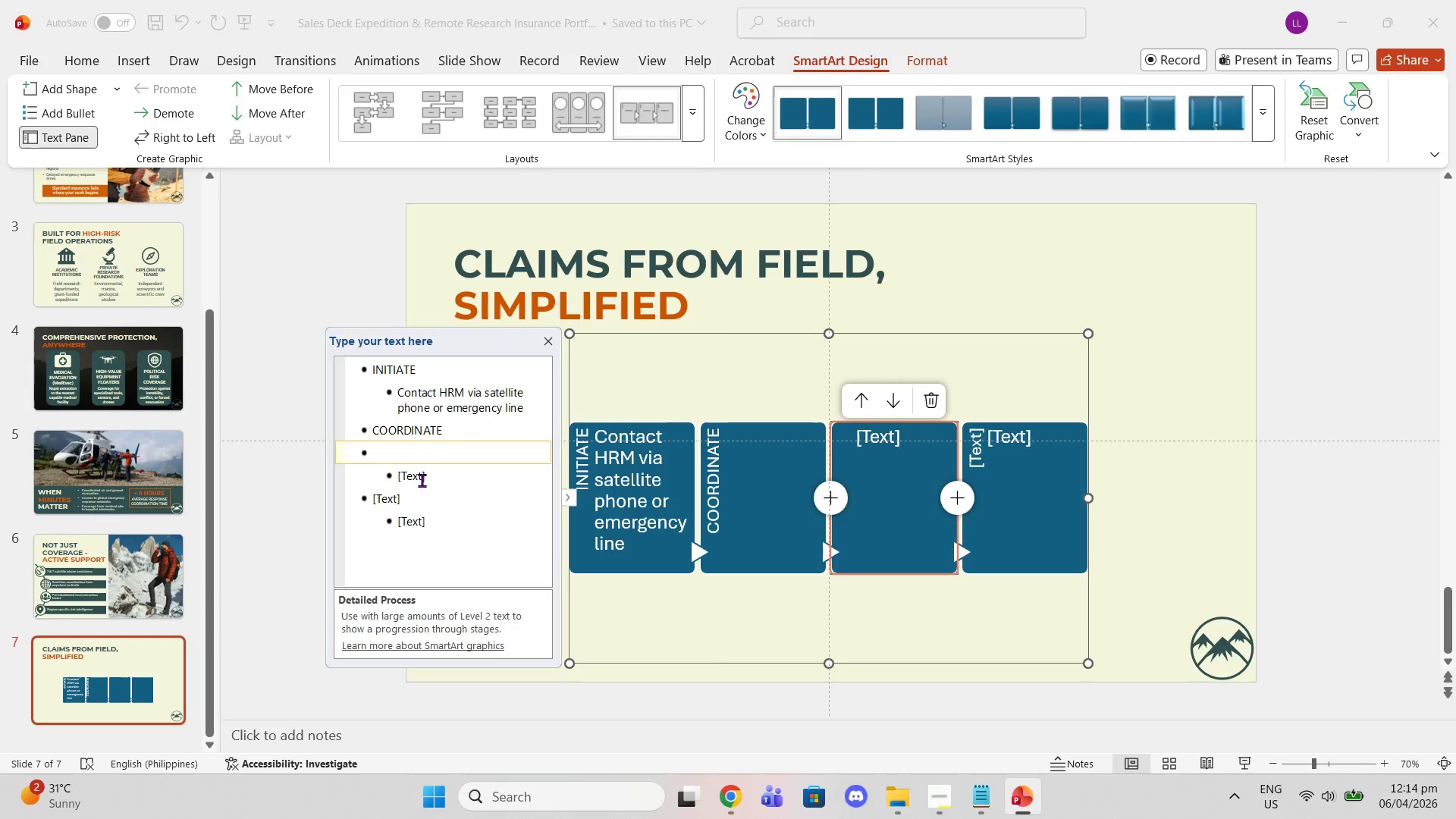 
left_click([417, 474])
 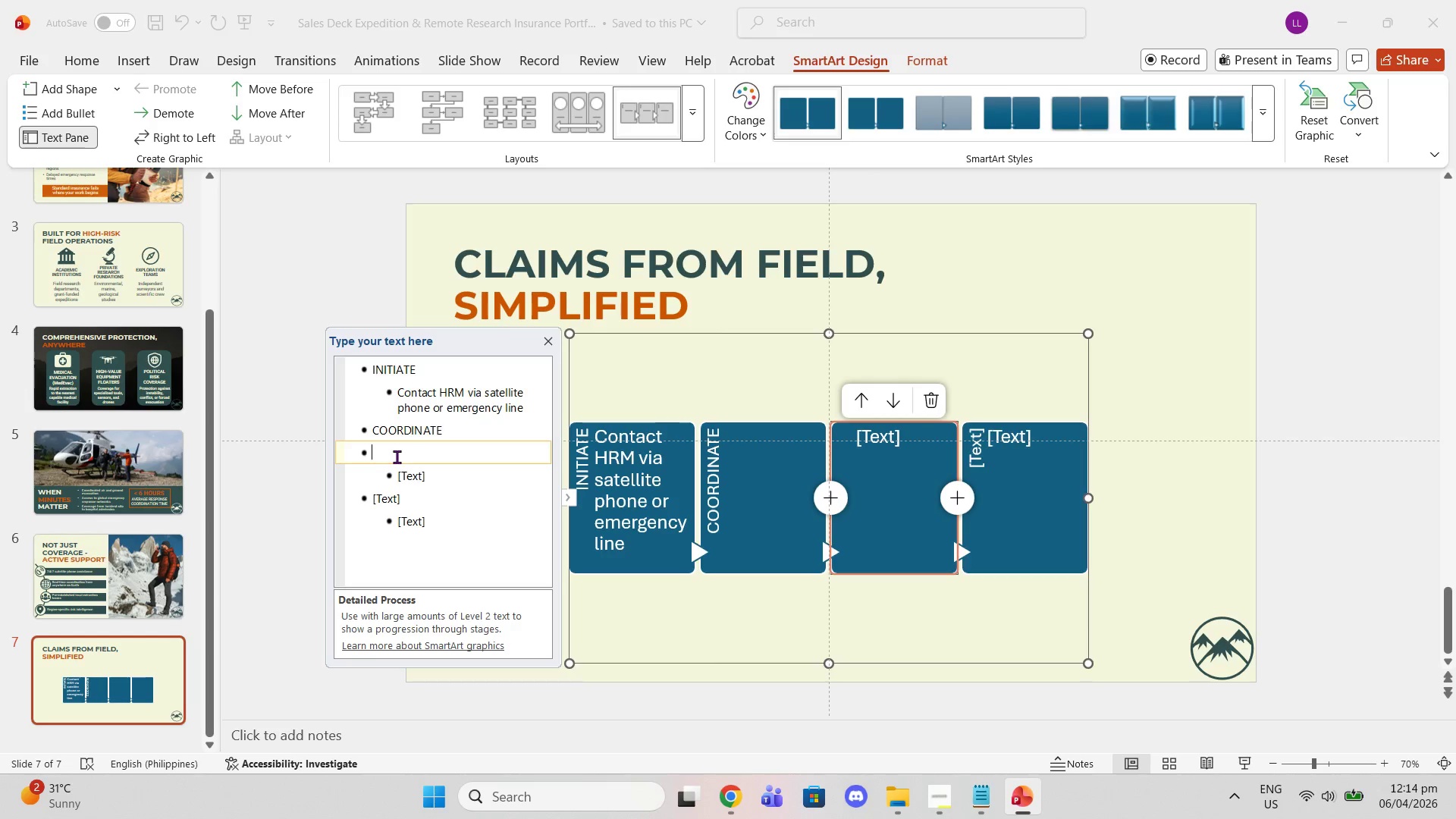 
key(Backspace)
 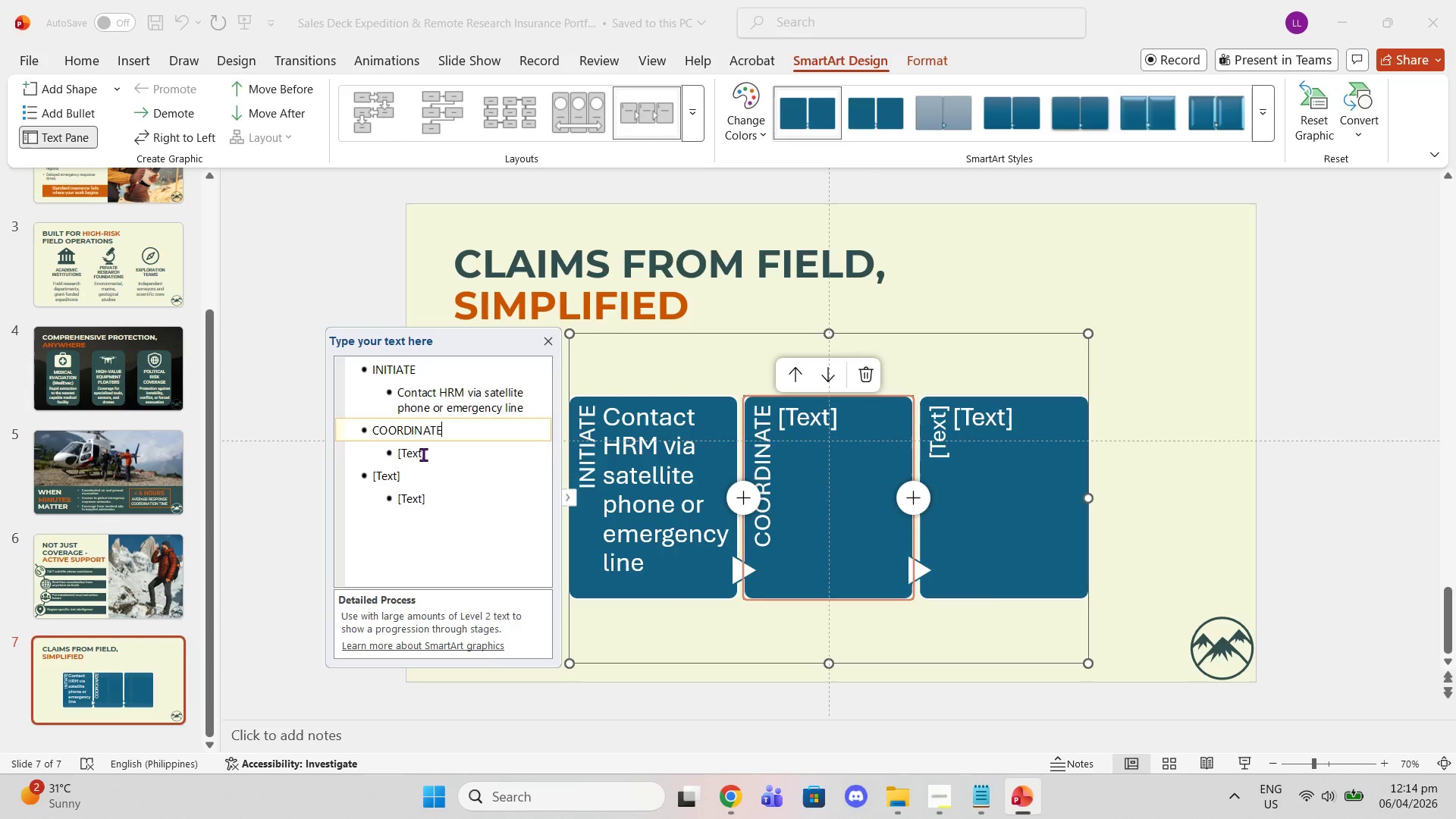 
left_click([423, 454])
 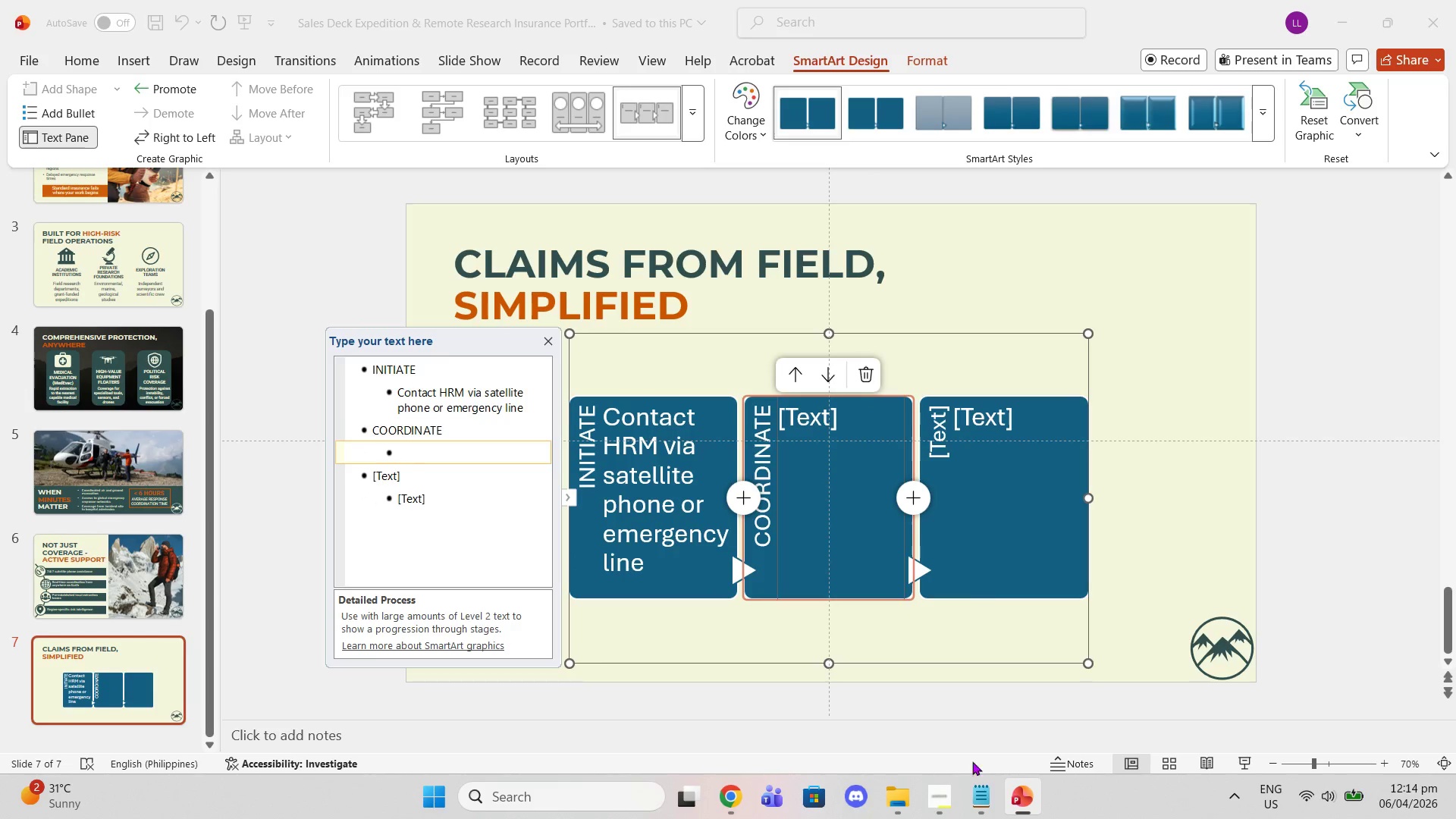 
left_click([992, 804])
 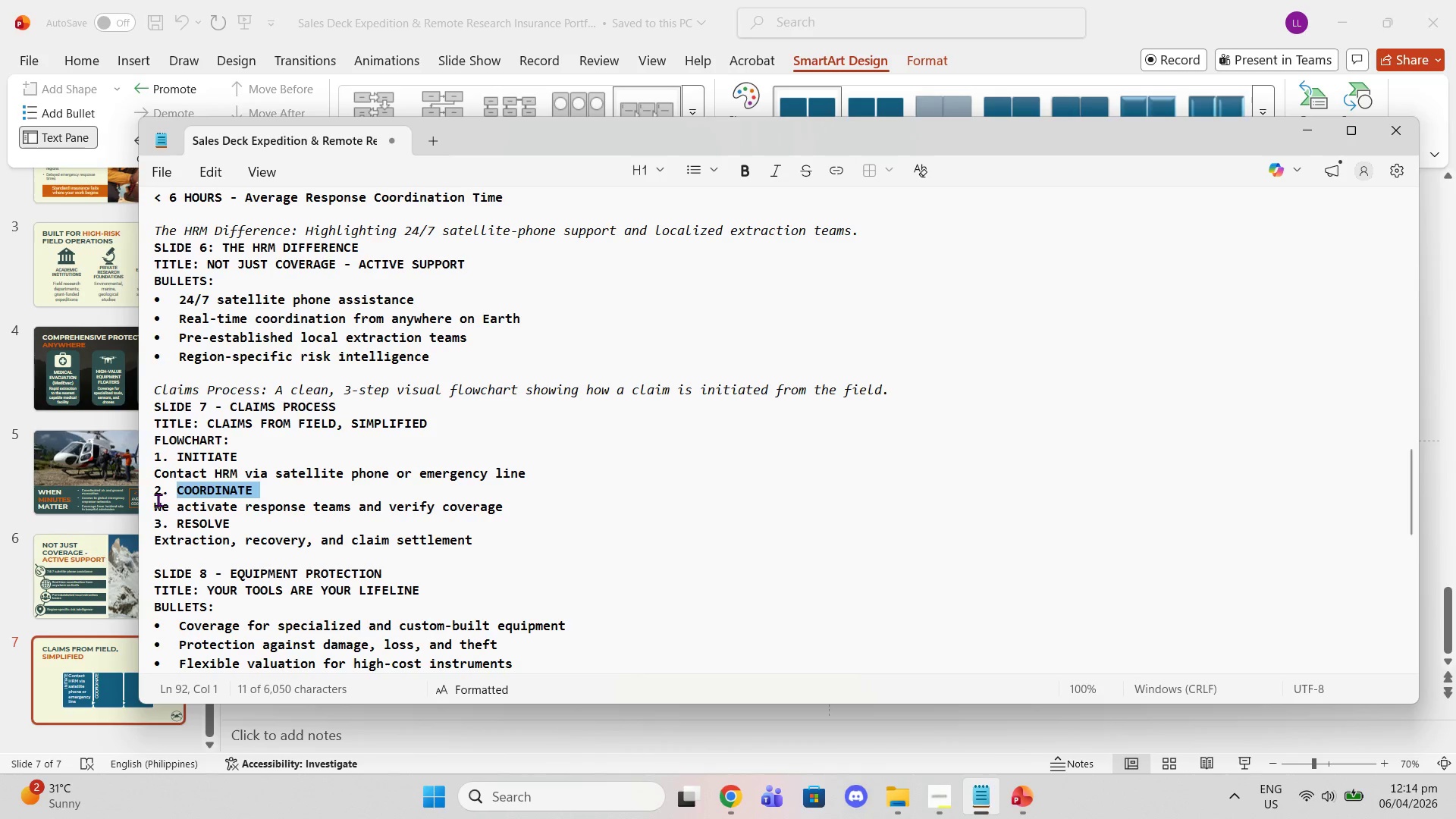 
left_click_drag(start_coordinate=[155, 507], to_coordinate=[504, 510])
 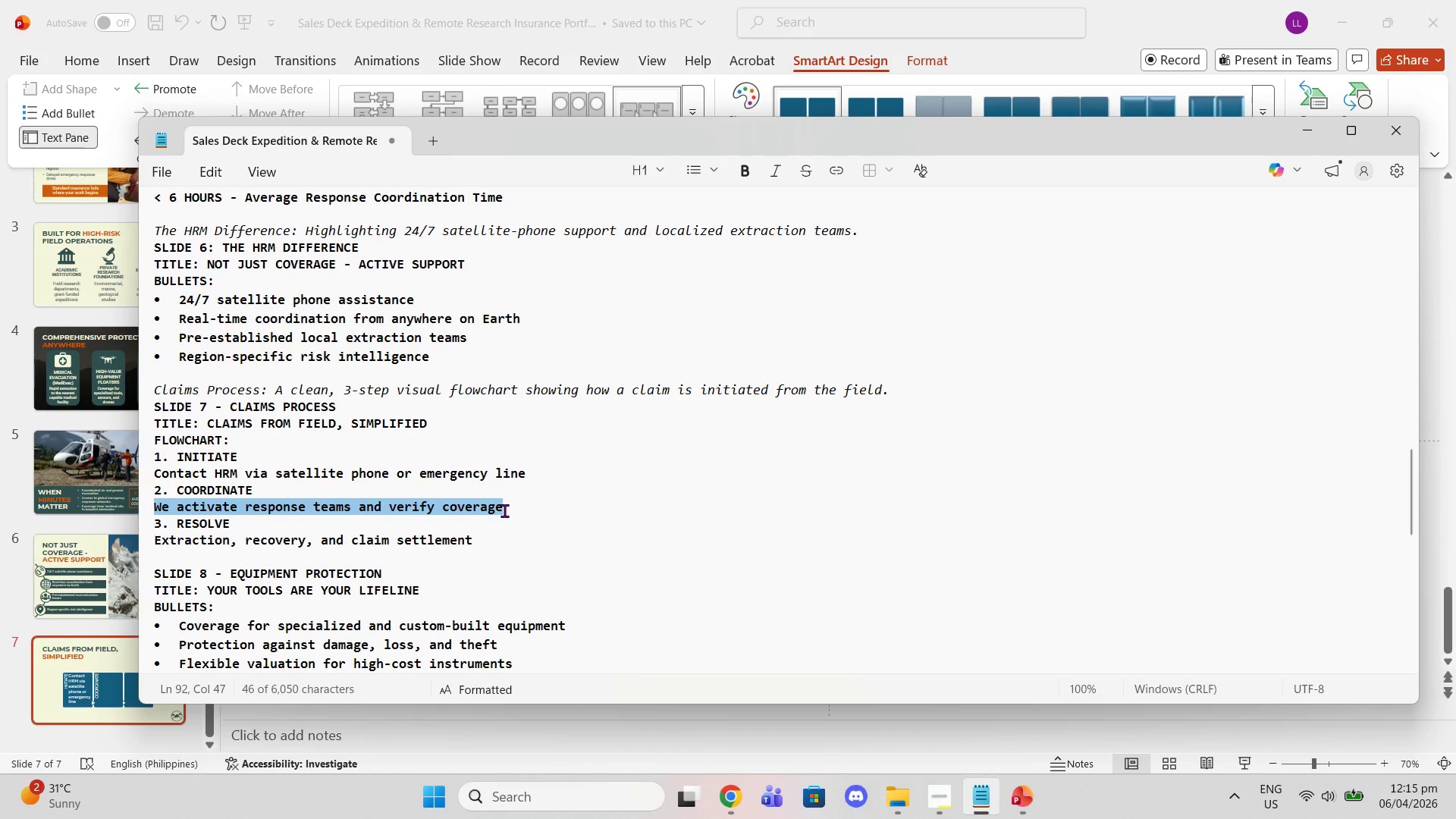 
key(Control+C)
 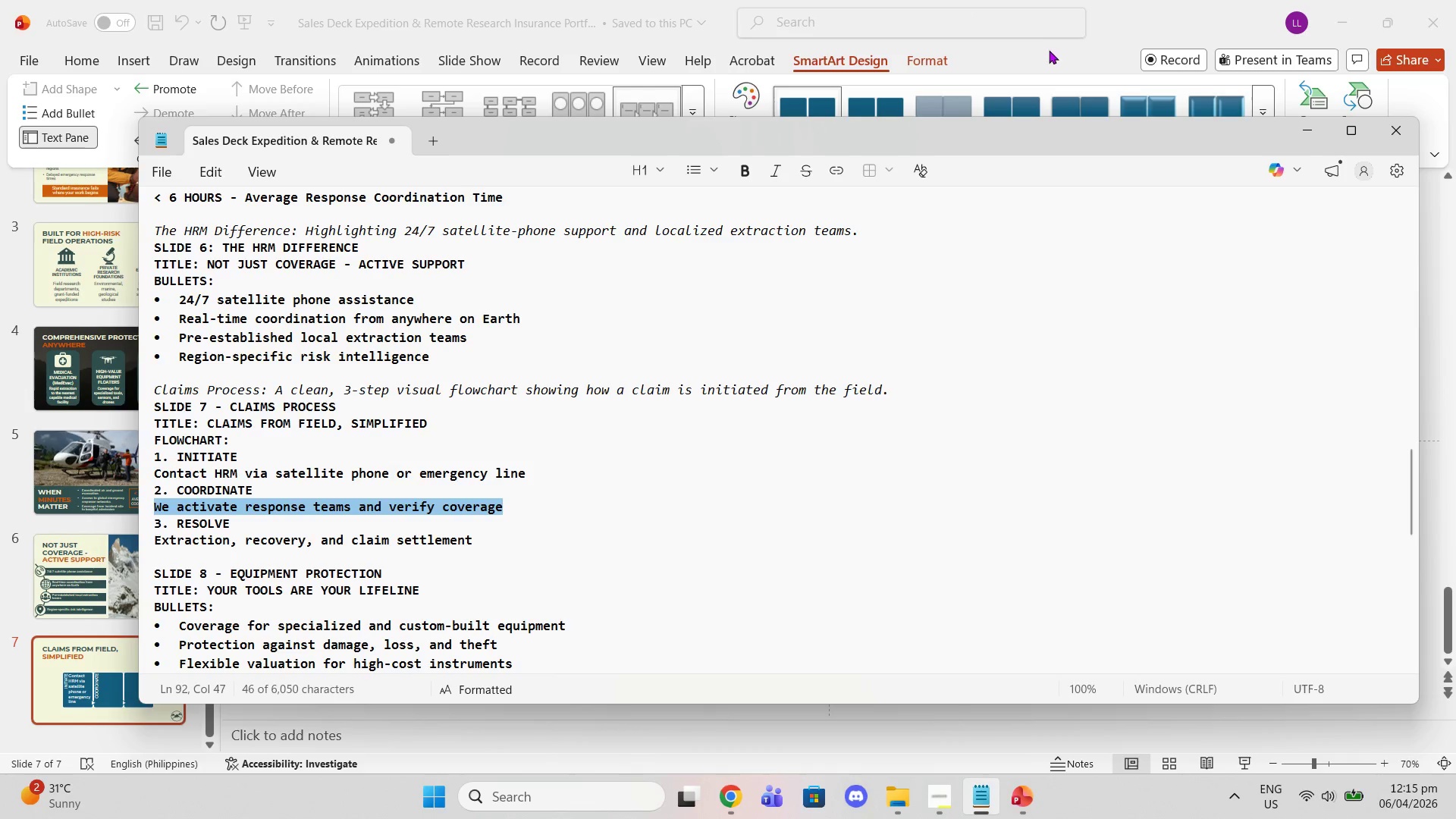 
left_click([1050, 50])
 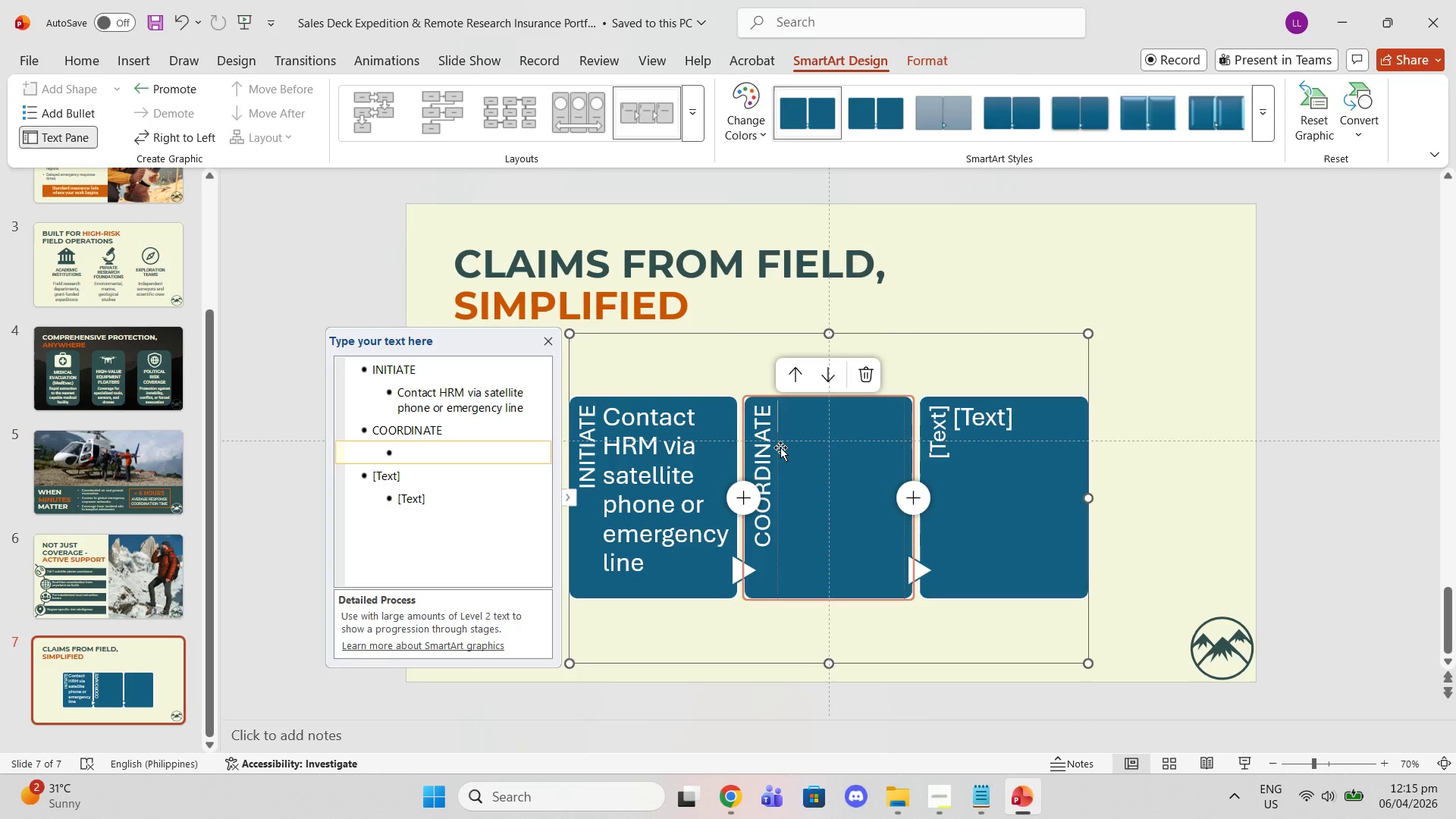 
key(Control+V)
 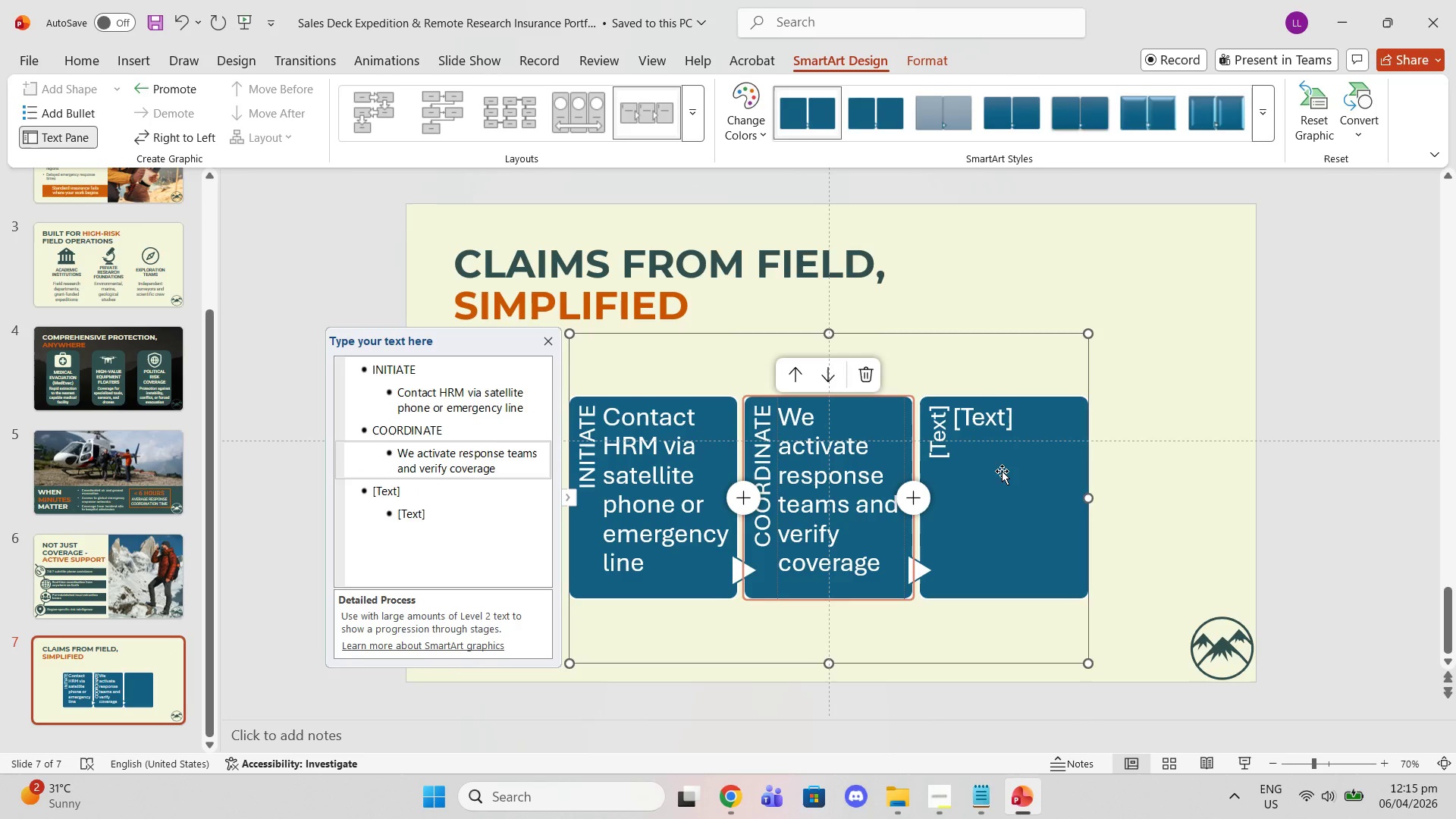 
left_click([1002, 471])
 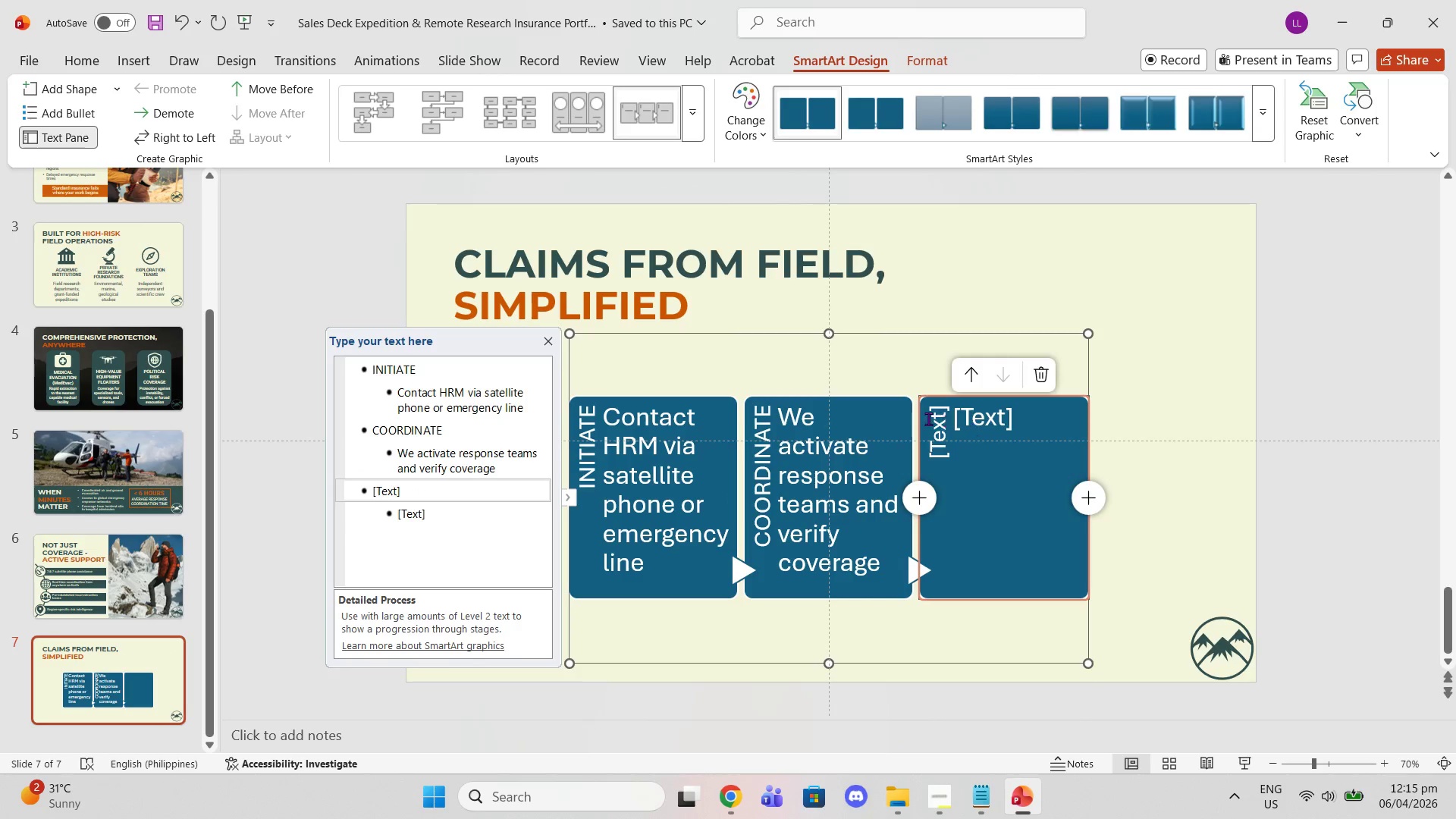 
left_click([928, 419])
 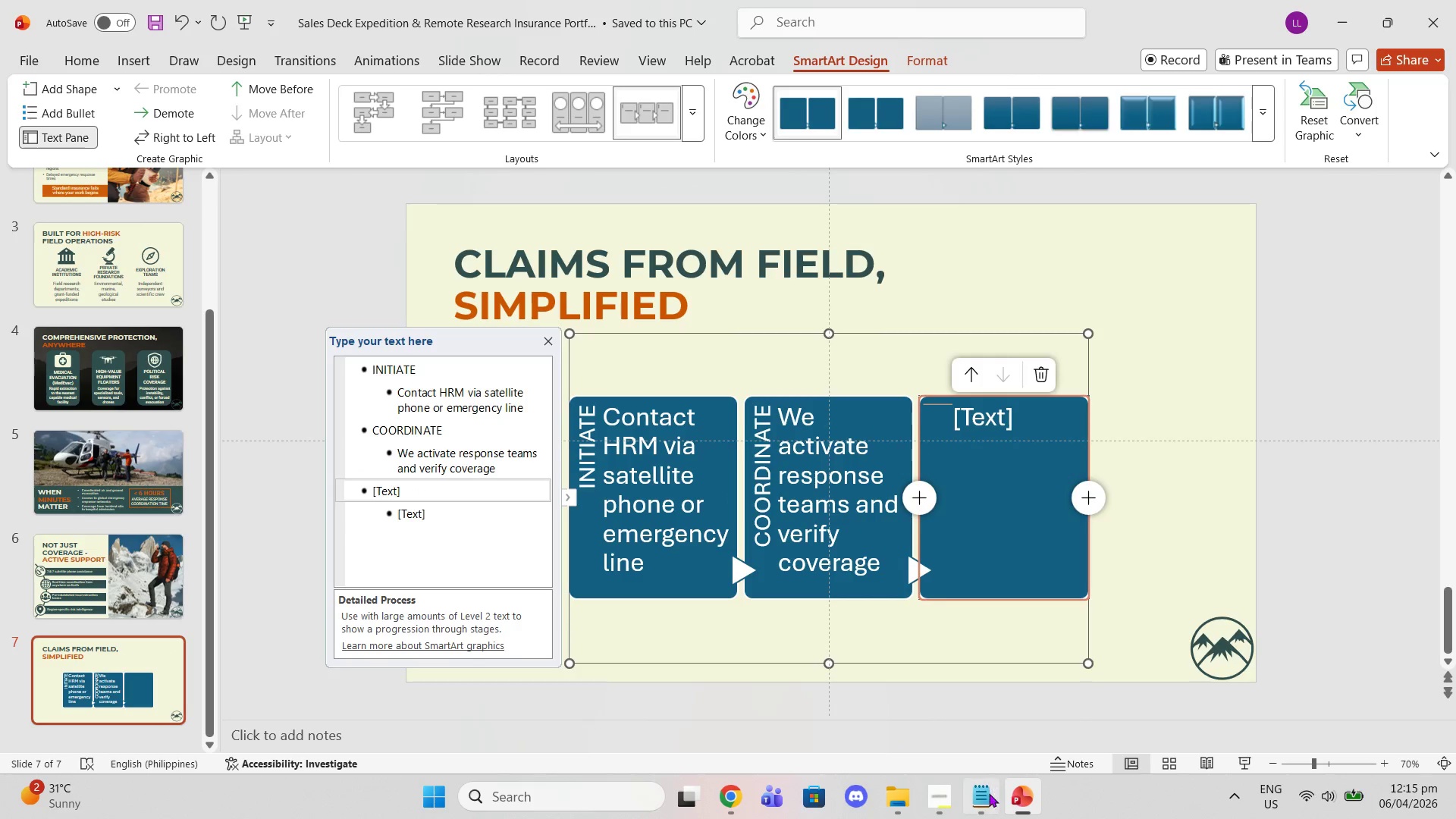 
left_click([989, 797])
 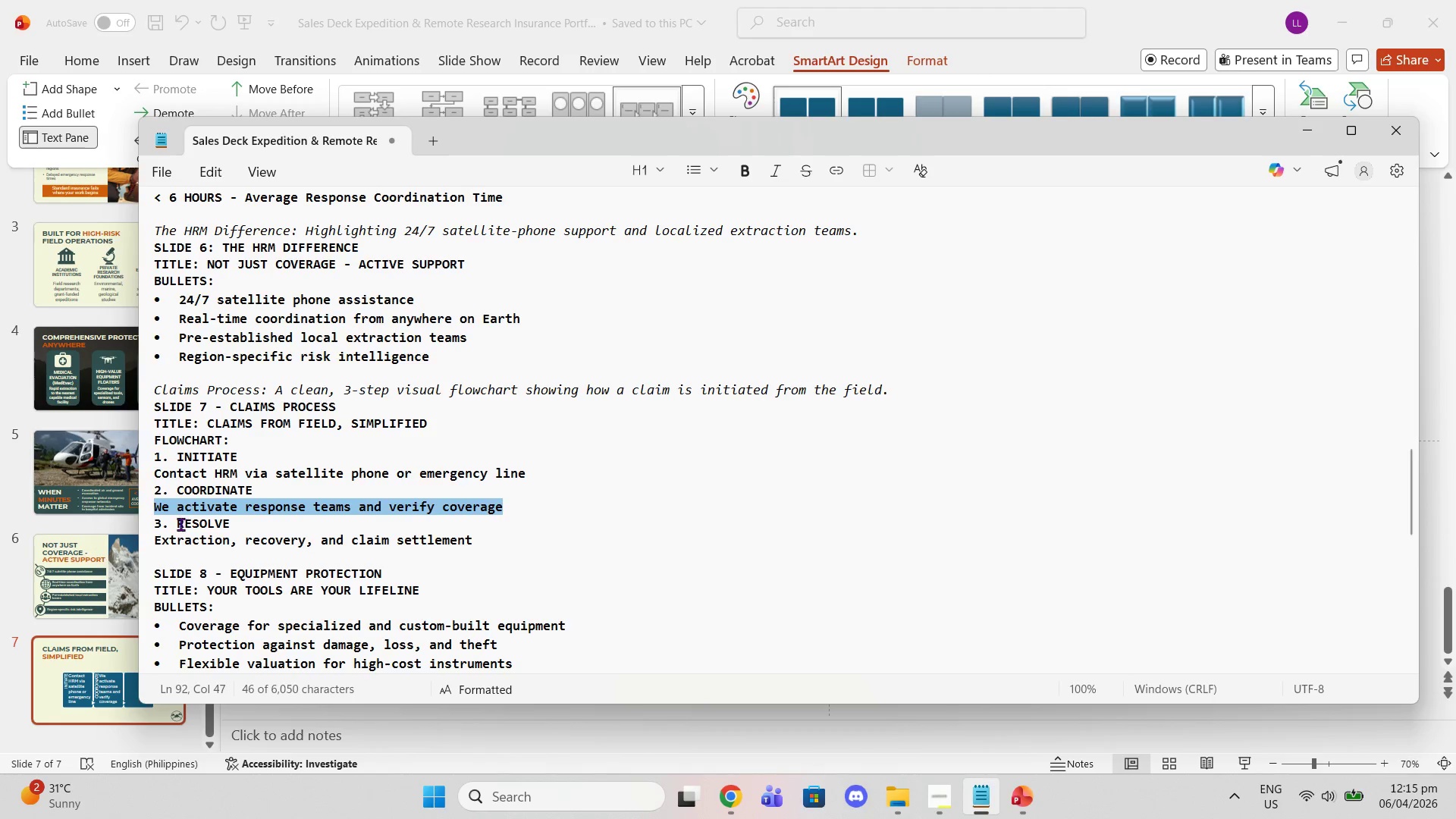 
left_click_drag(start_coordinate=[175, 523], to_coordinate=[230, 516])
 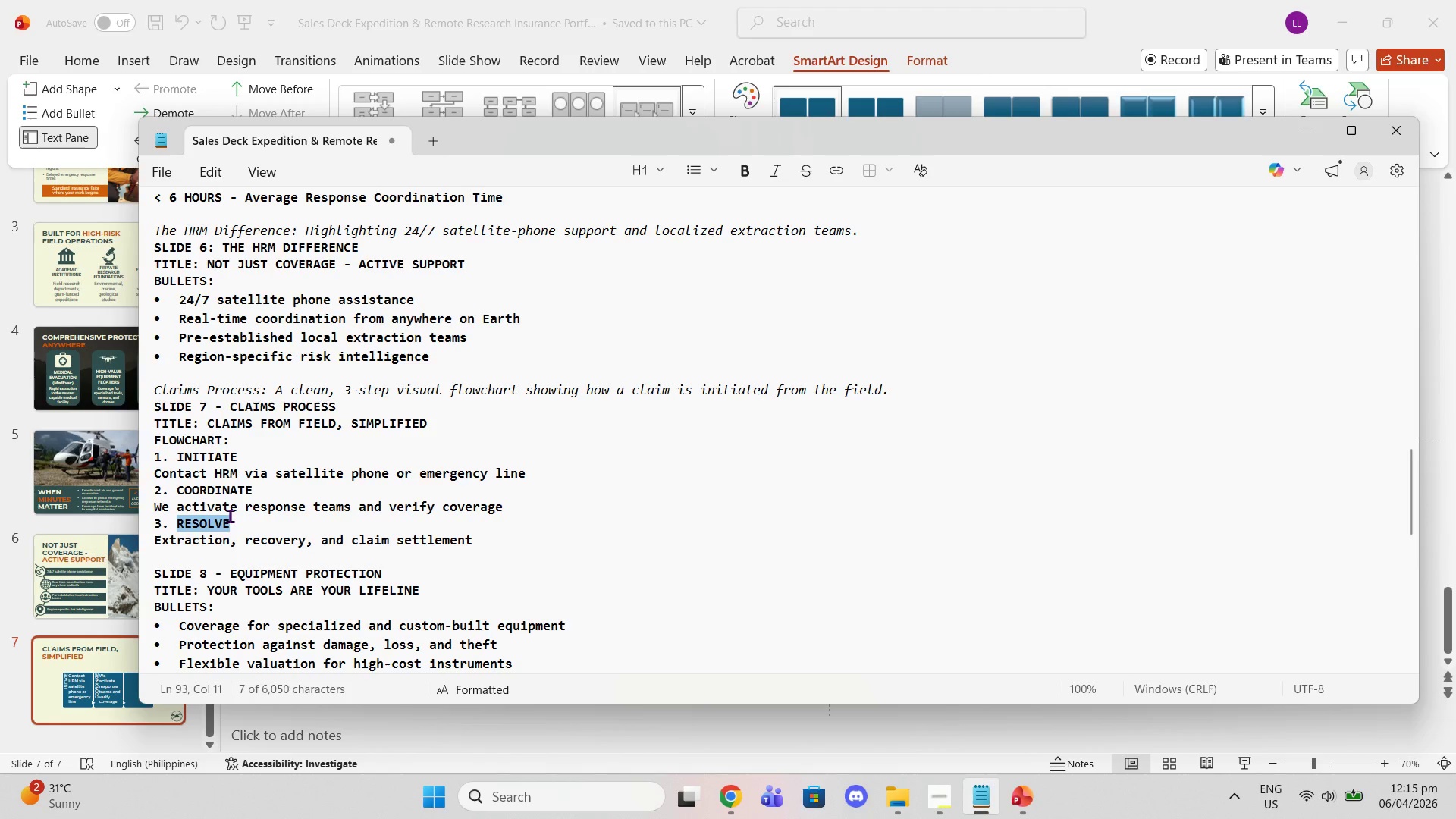 
key(Control+C)
 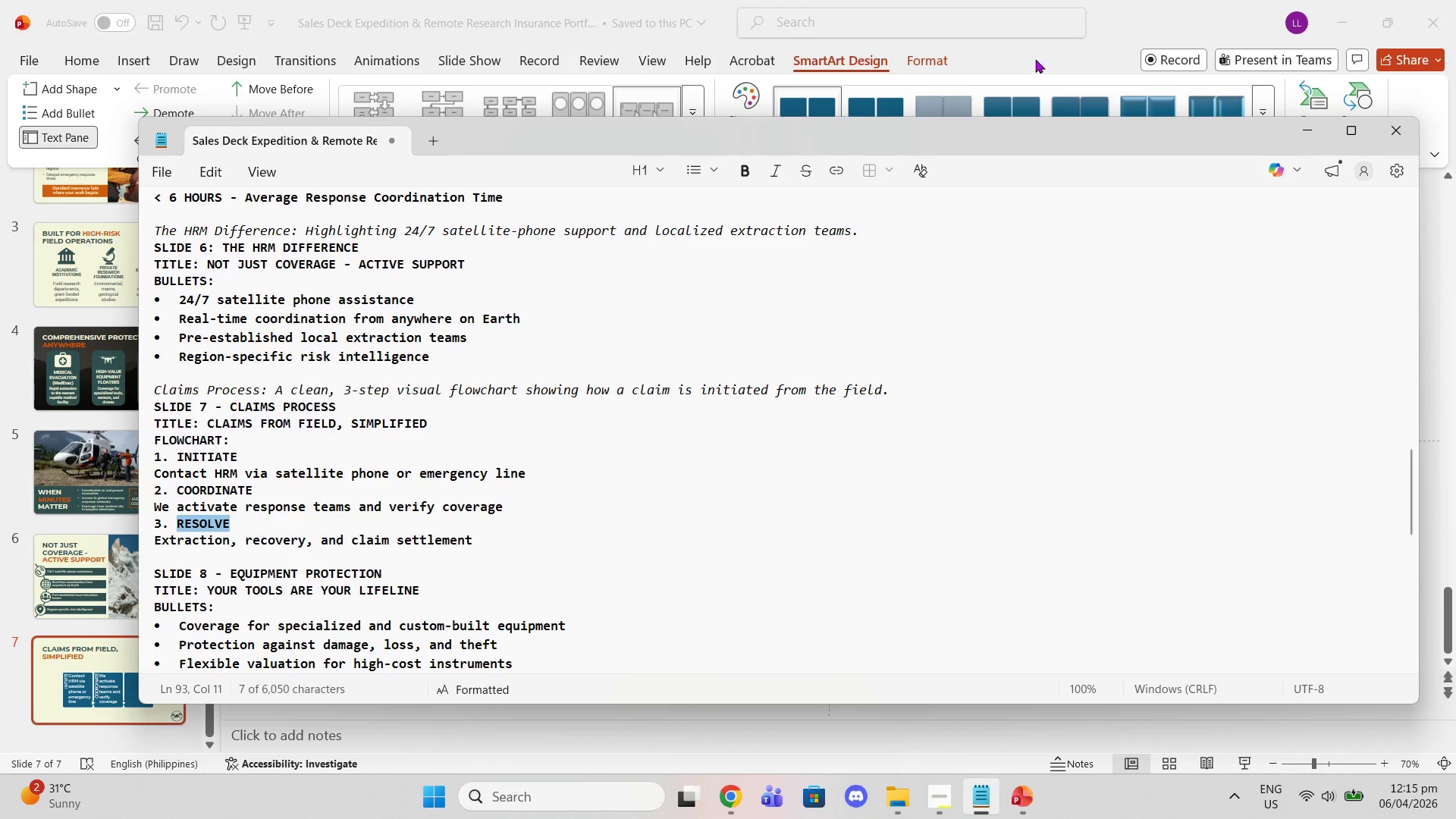 
left_click([1035, 59])
 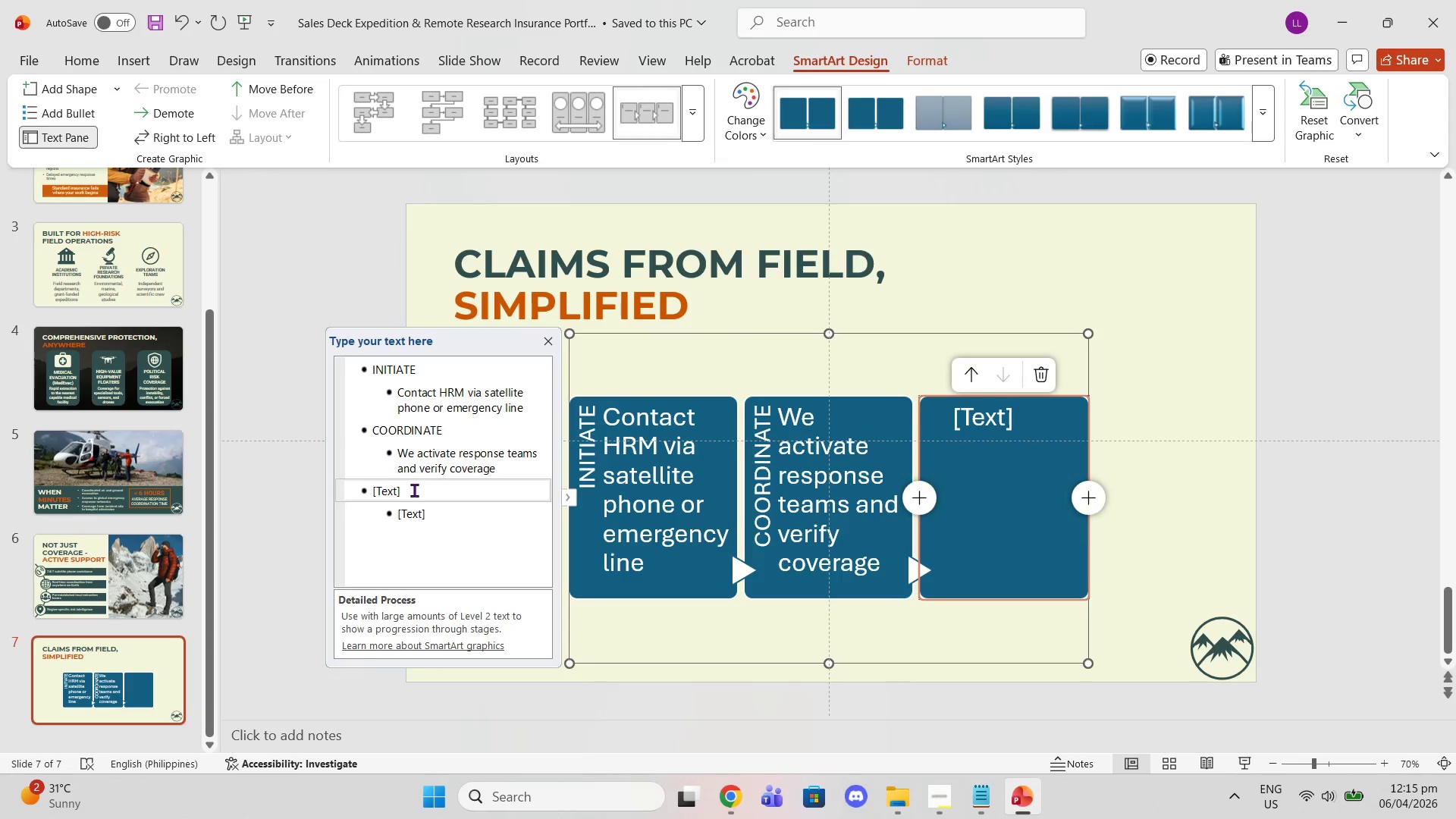 
left_click([381, 492])
 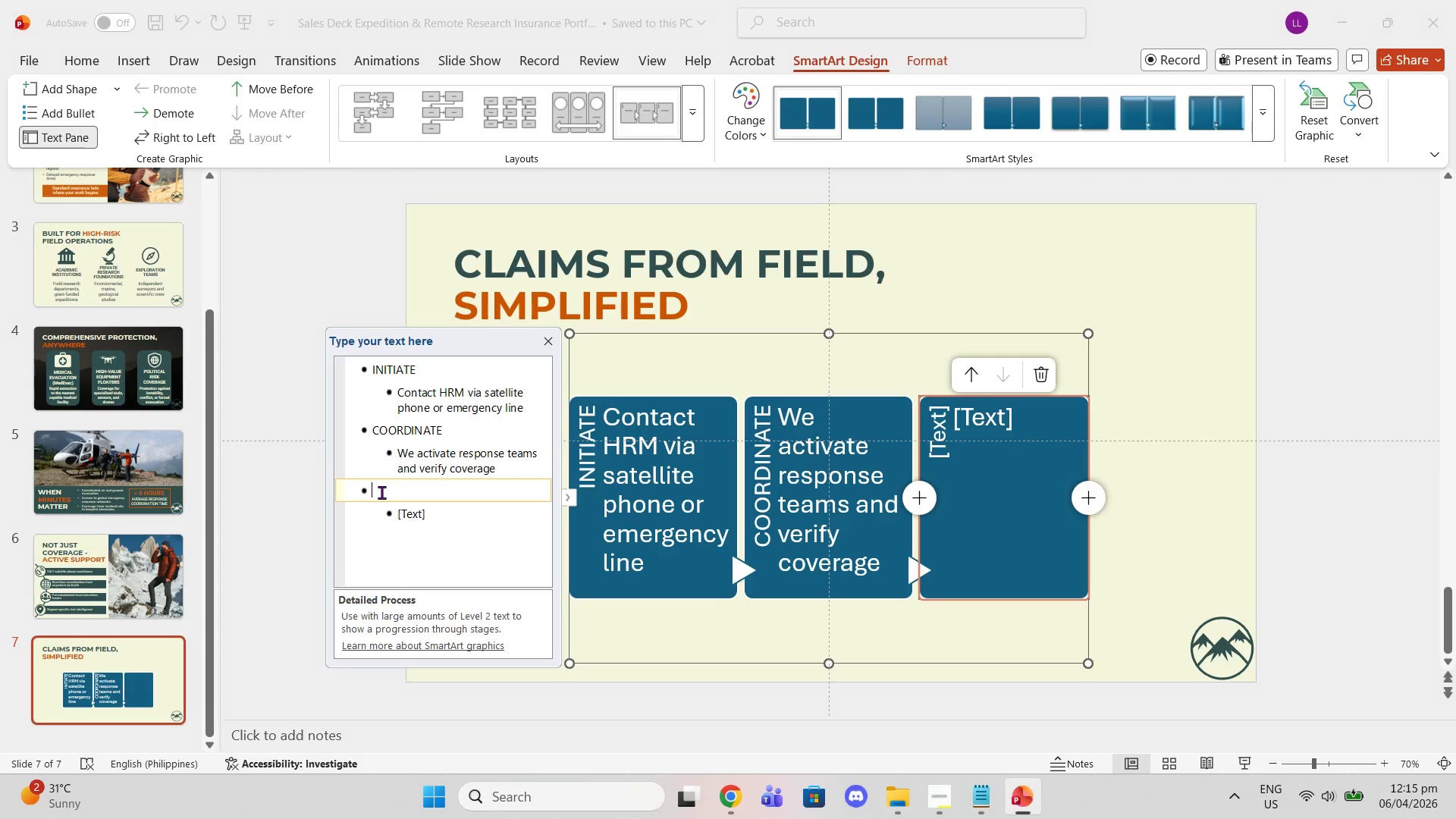 
key(Control+V)
 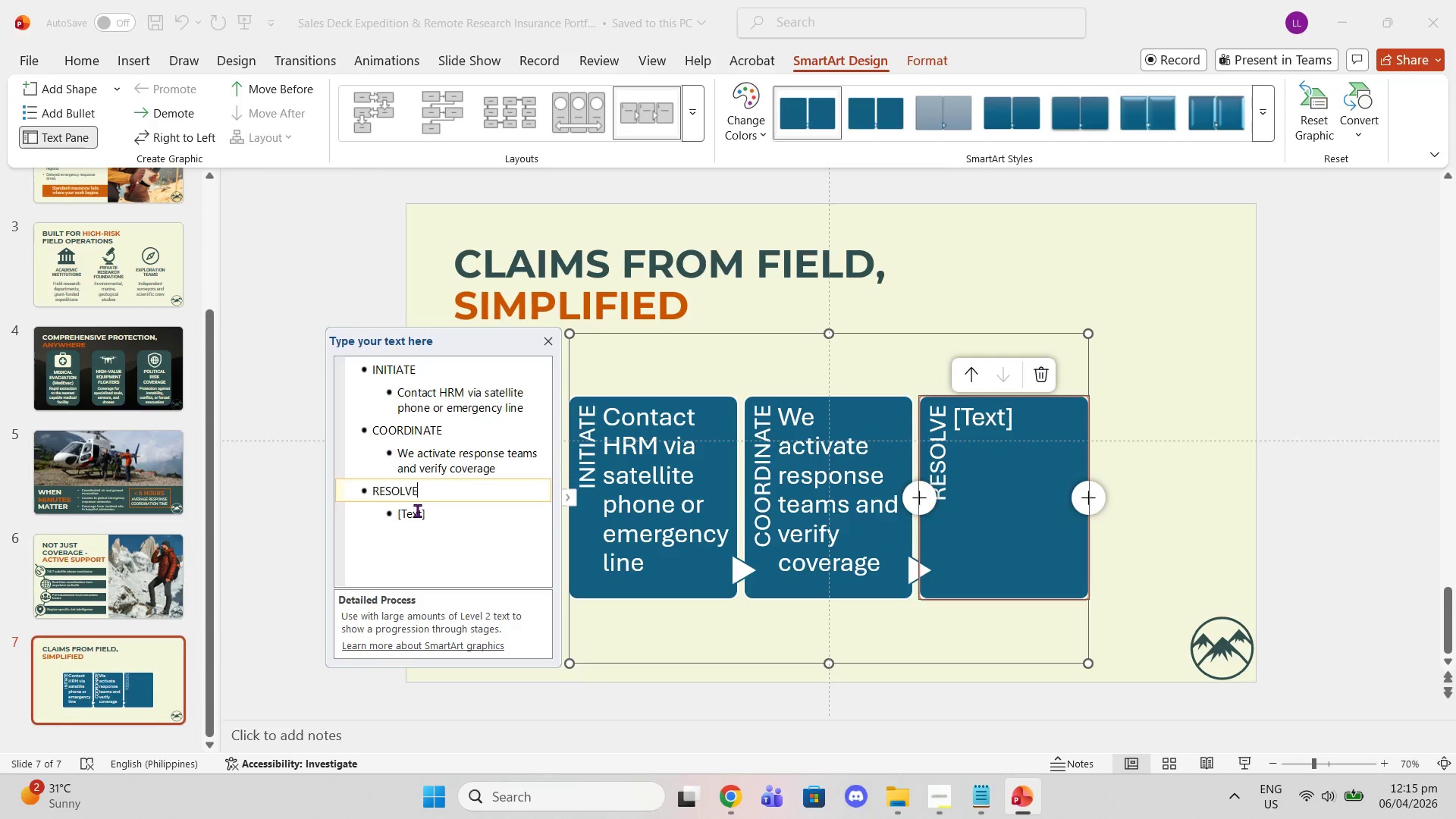 
left_click([417, 510])
 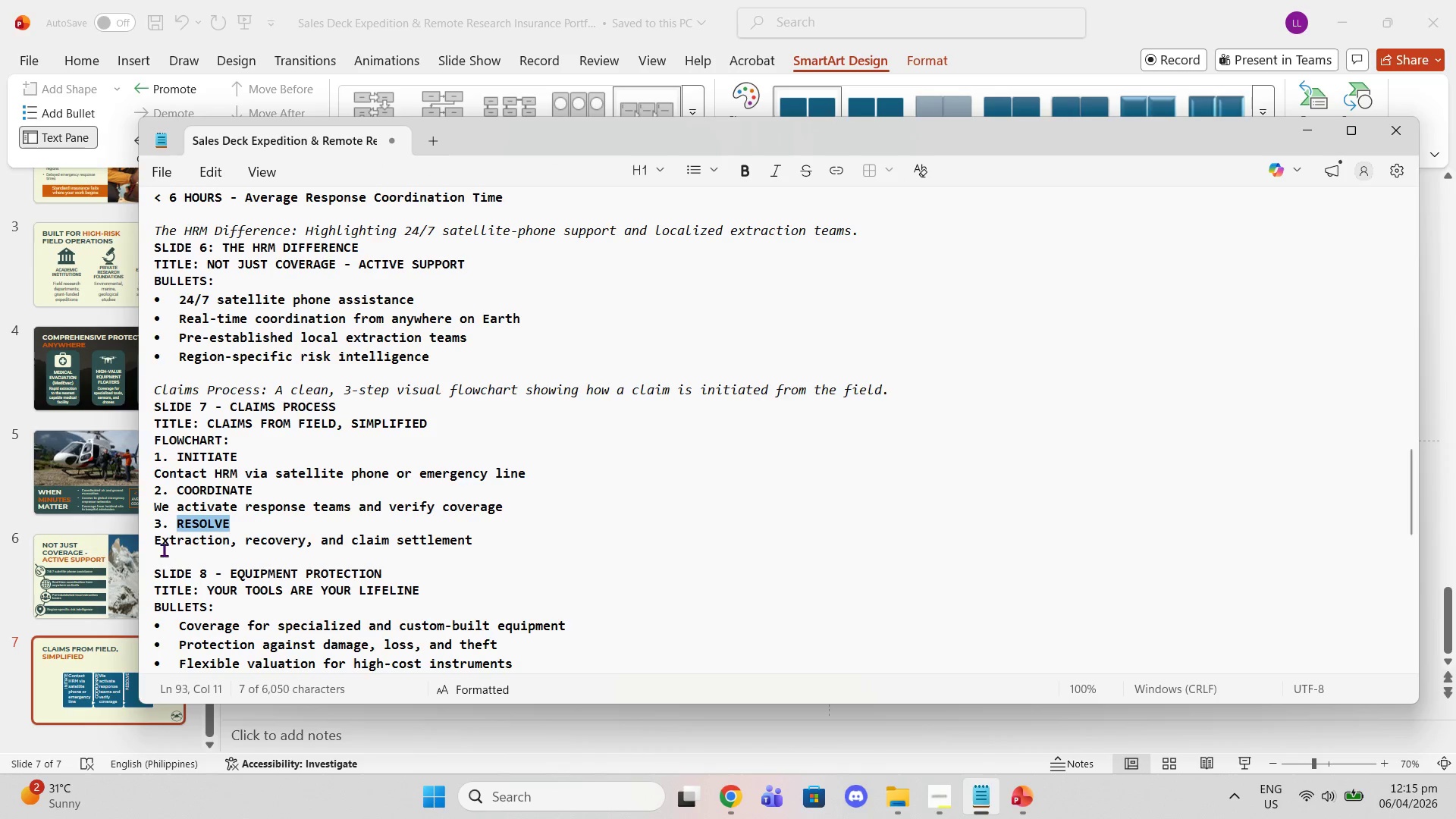 
left_click_drag(start_coordinate=[158, 541], to_coordinate=[472, 543])
 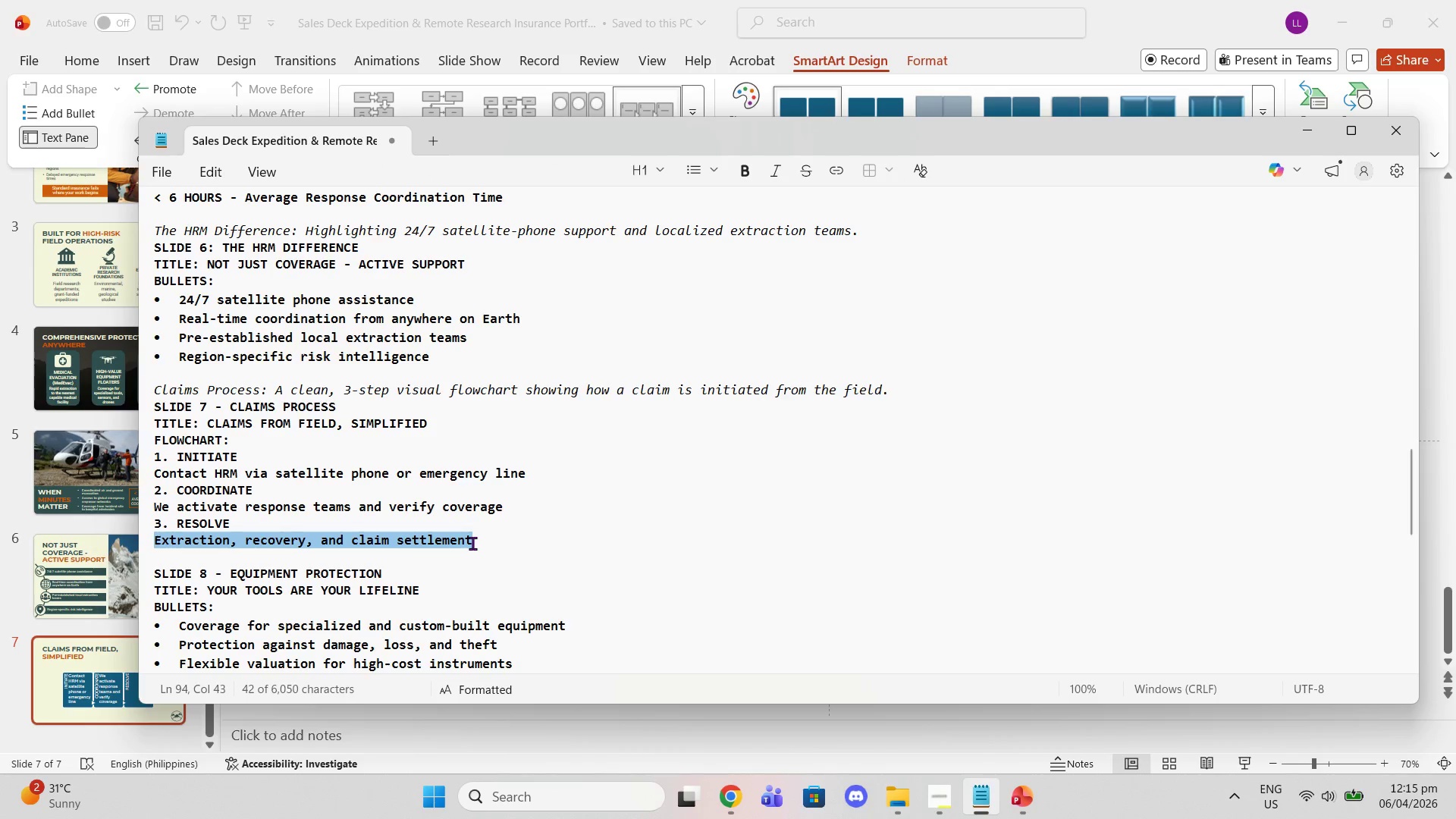 
key(Control+C)
 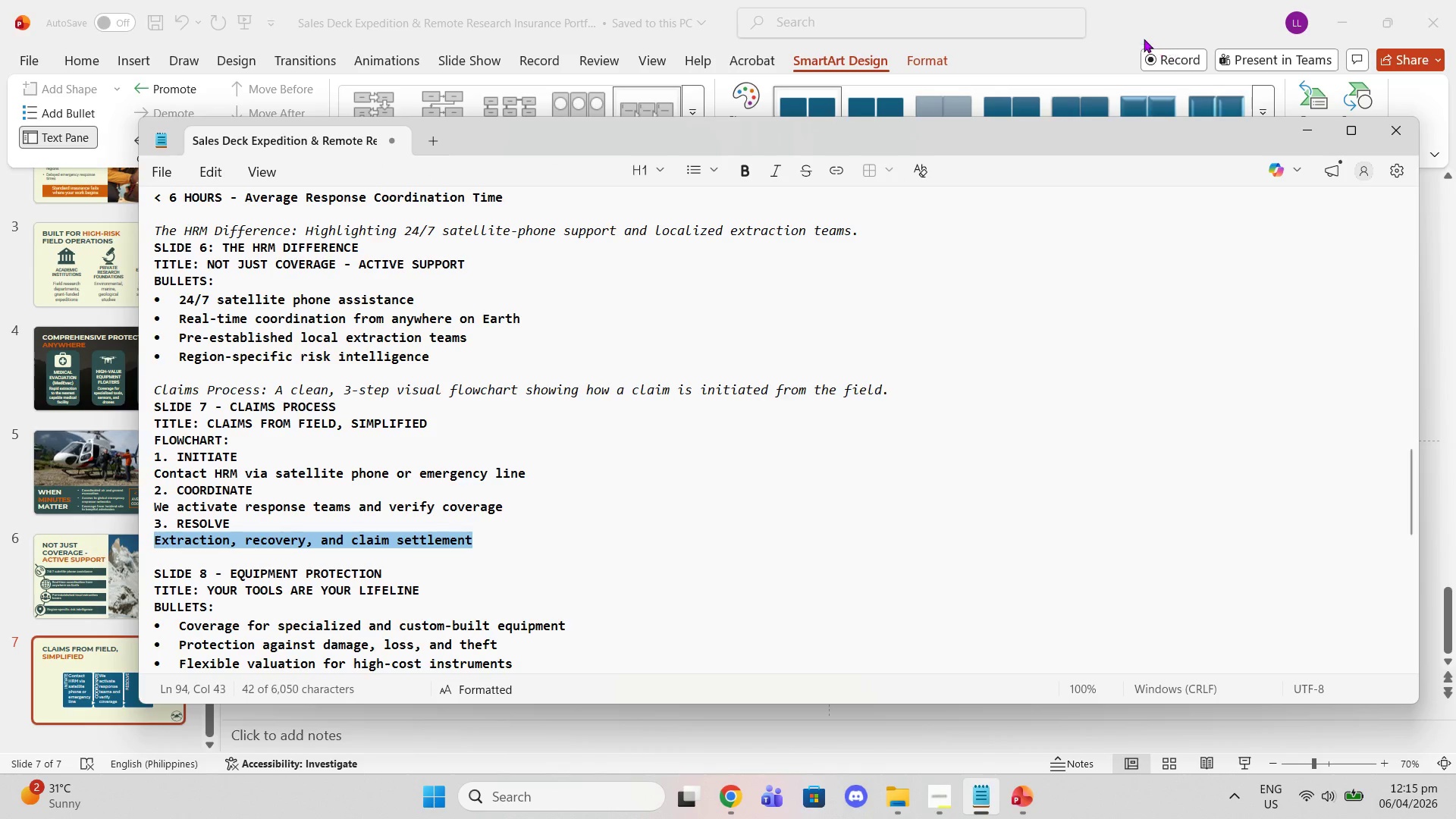 
left_click([1144, 39])
 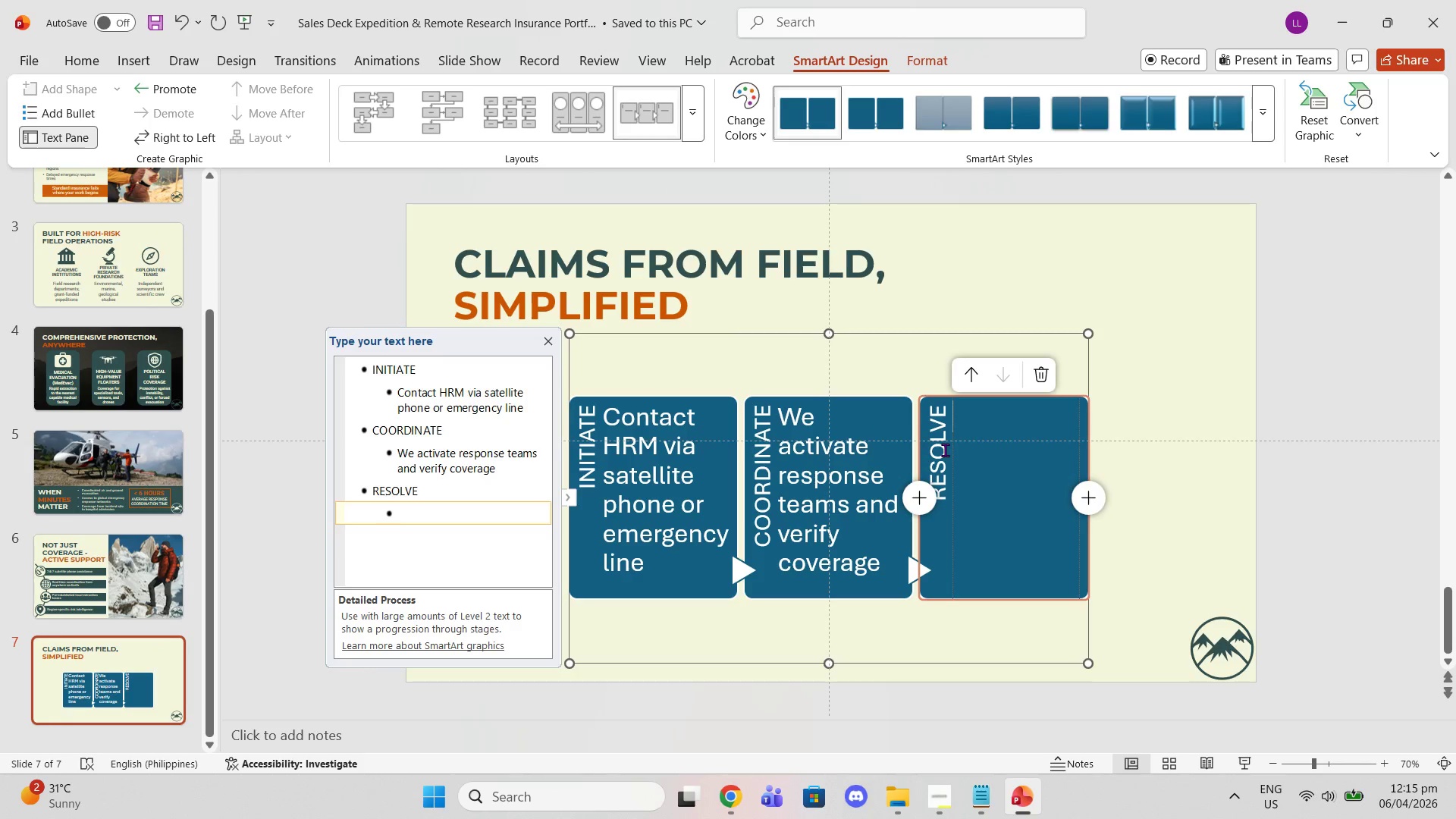 
key(Control+V)
 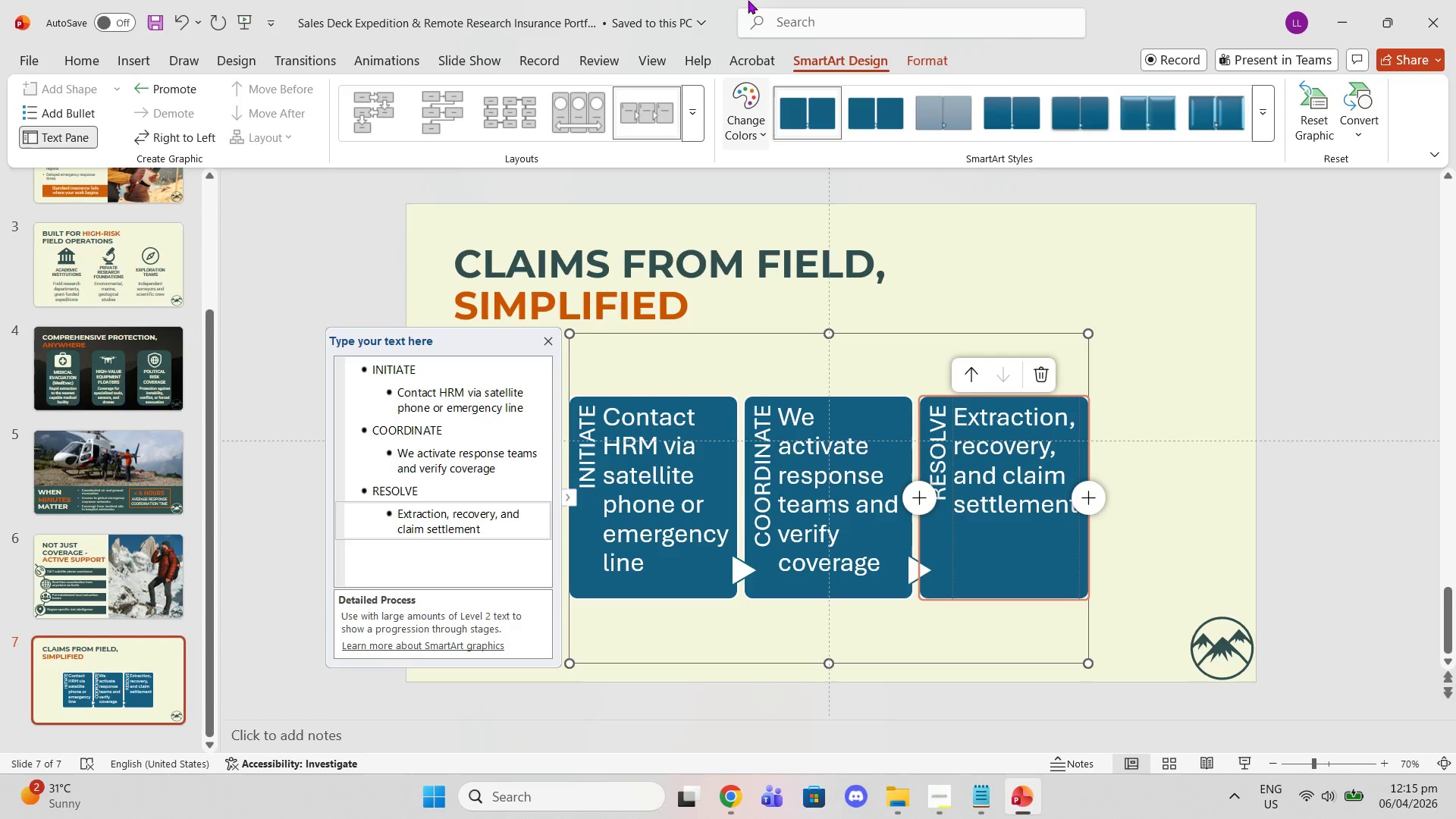 
left_click([1304, 312])
 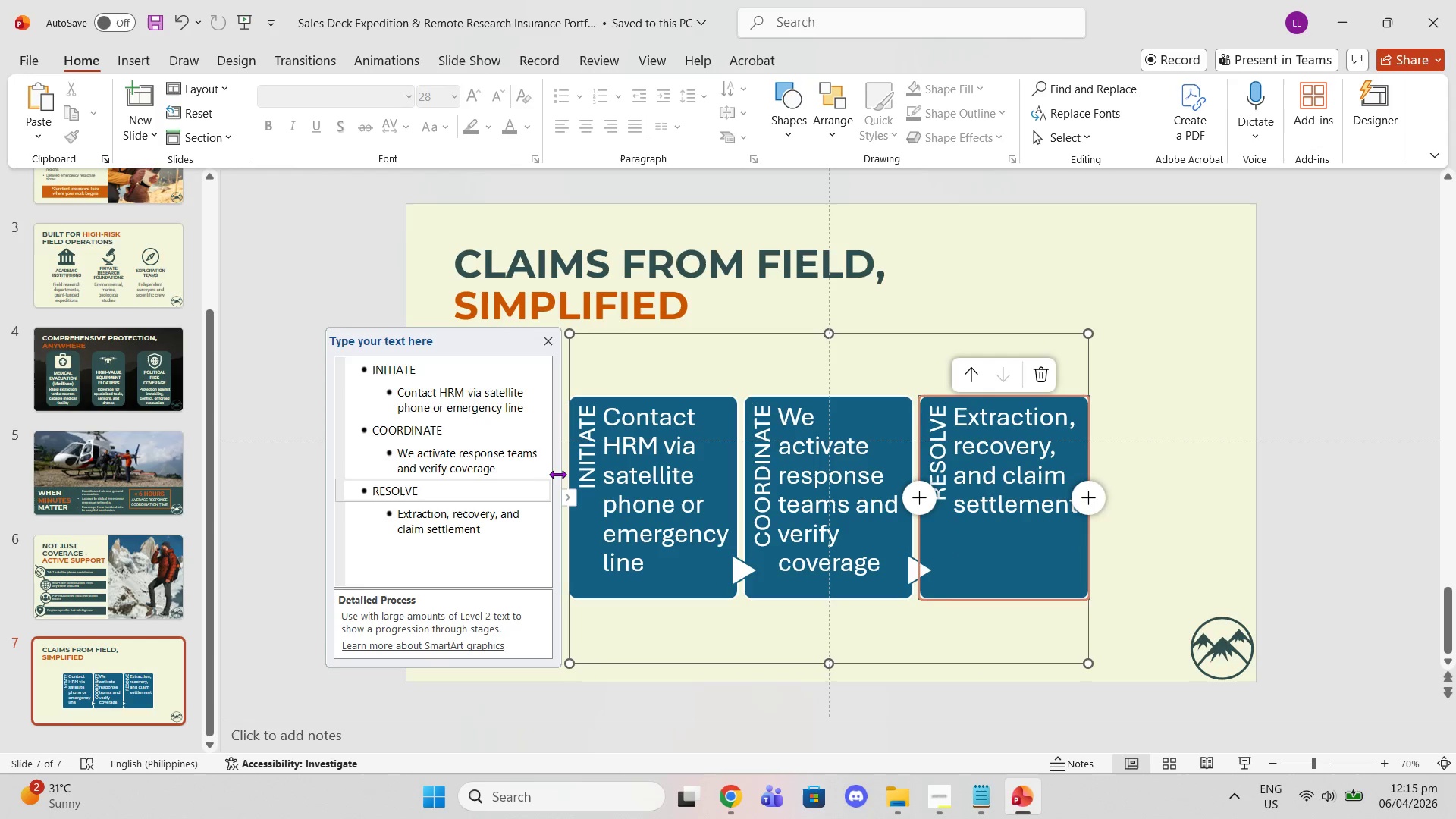 
left_click([563, 454])
 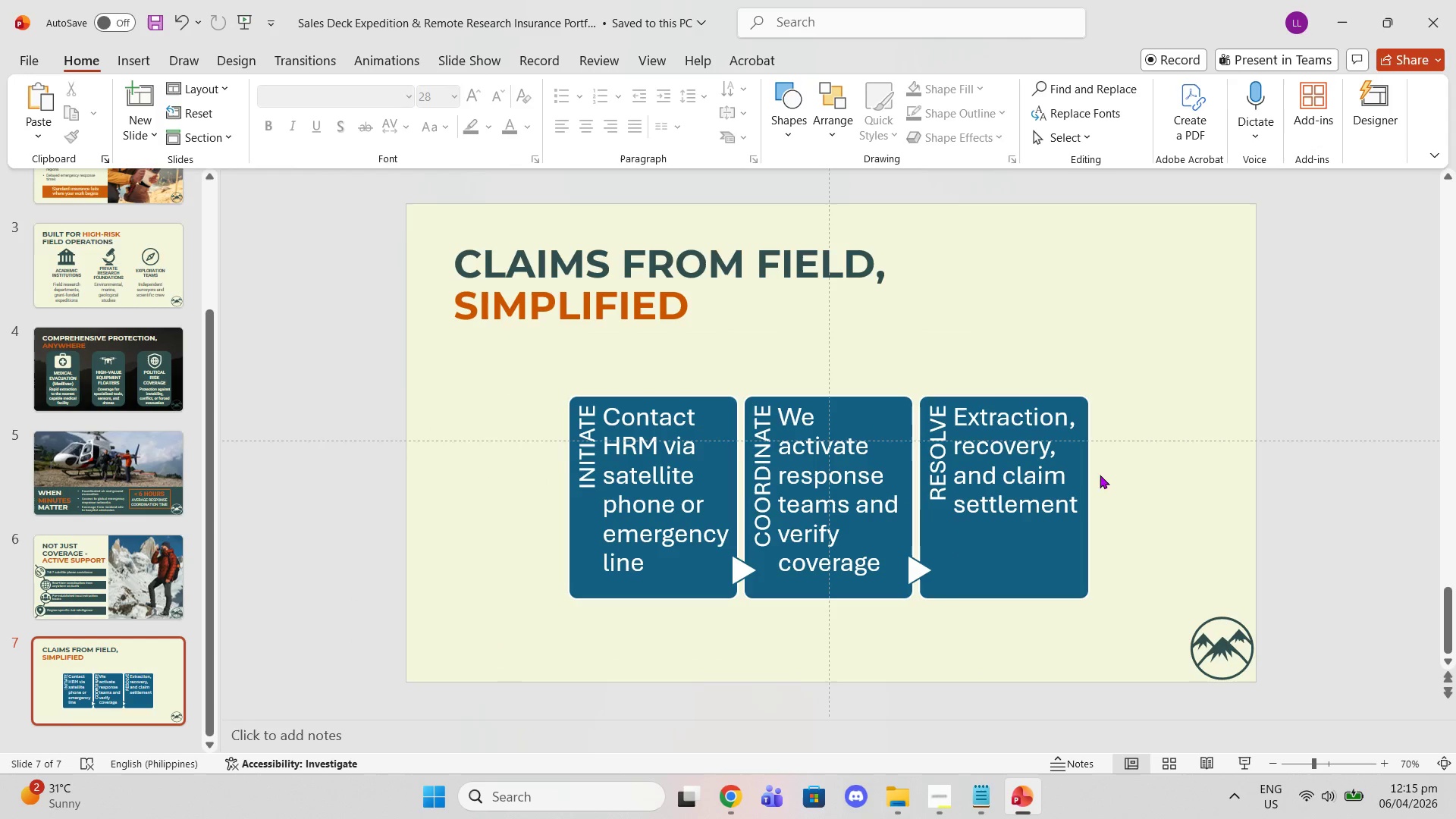 
left_click([607, 419])
 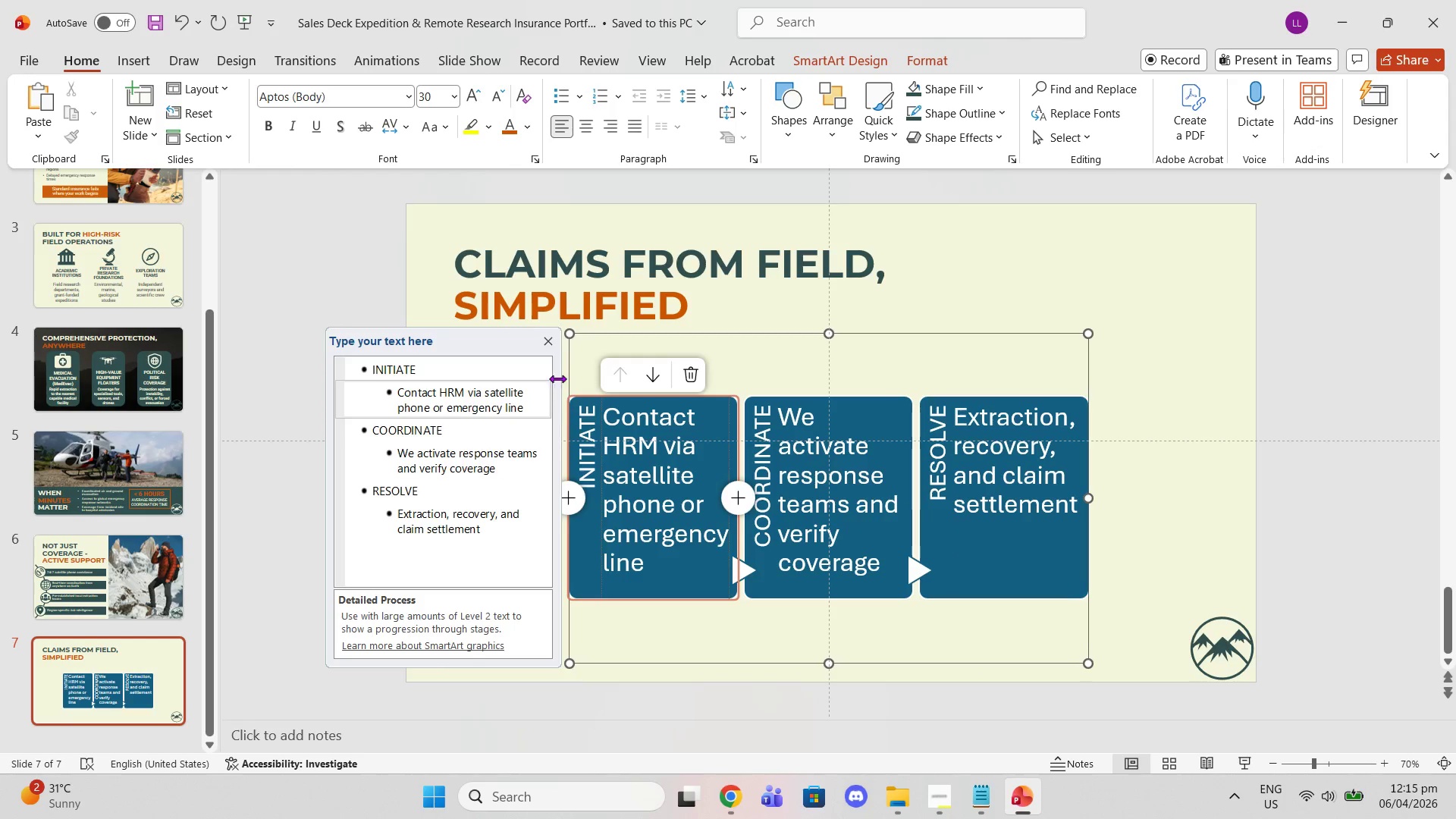 
left_click([546, 340])
 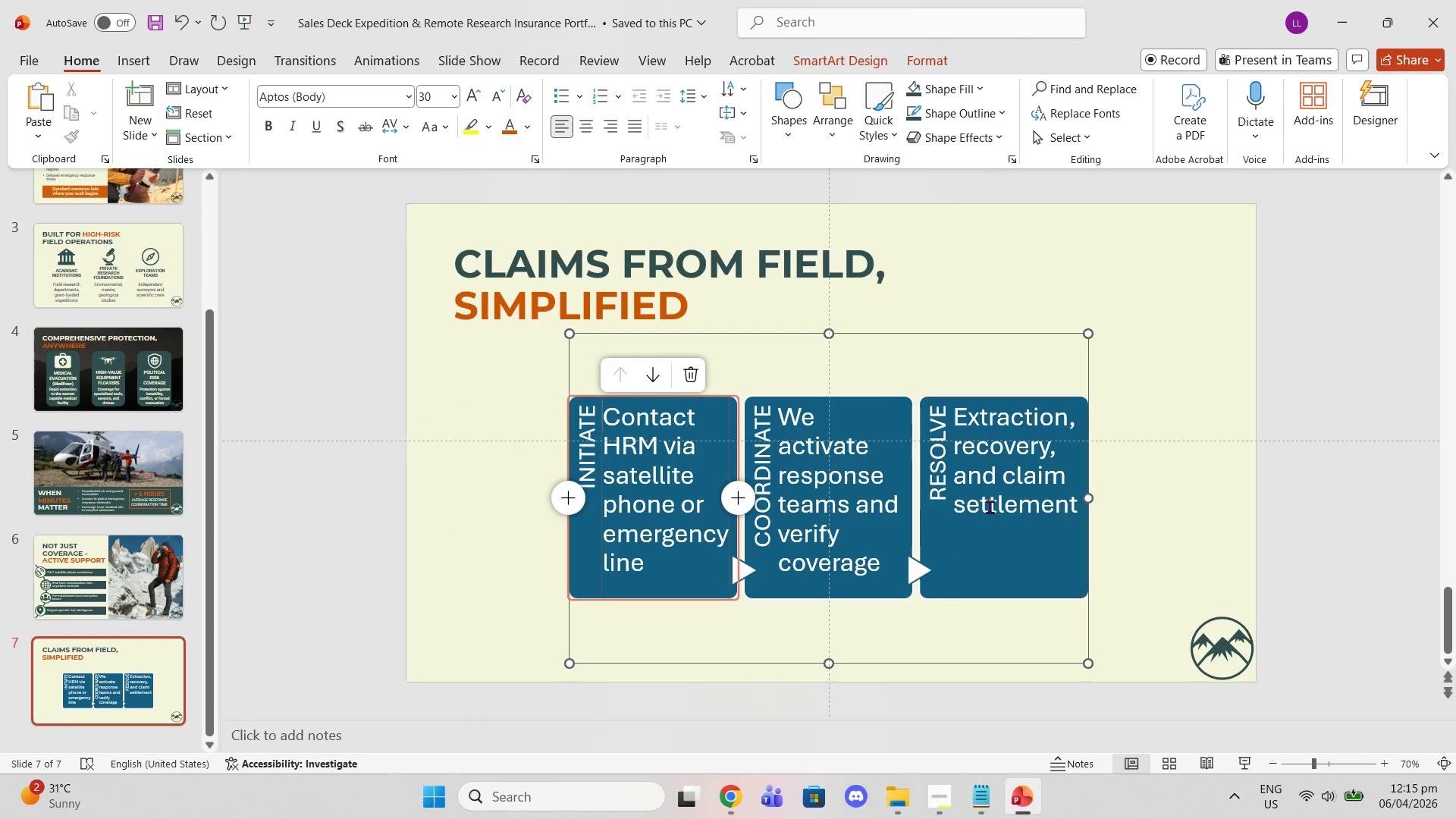 
left_click_drag(start_coordinate=[1093, 500], to_coordinate=[1194, 494])
 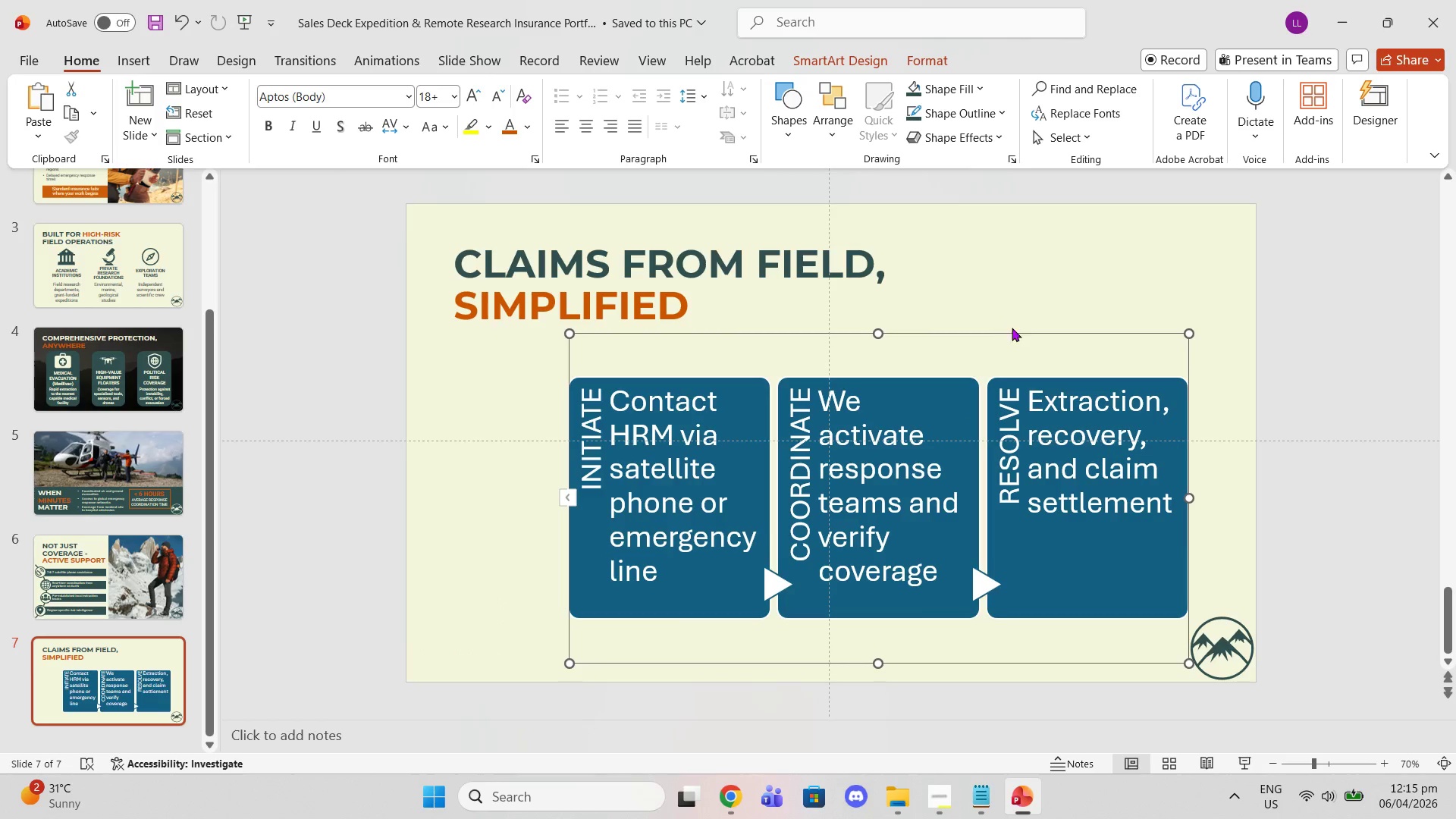 
left_click_drag(start_coordinate=[1010, 330], to_coordinate=[949, 325])
 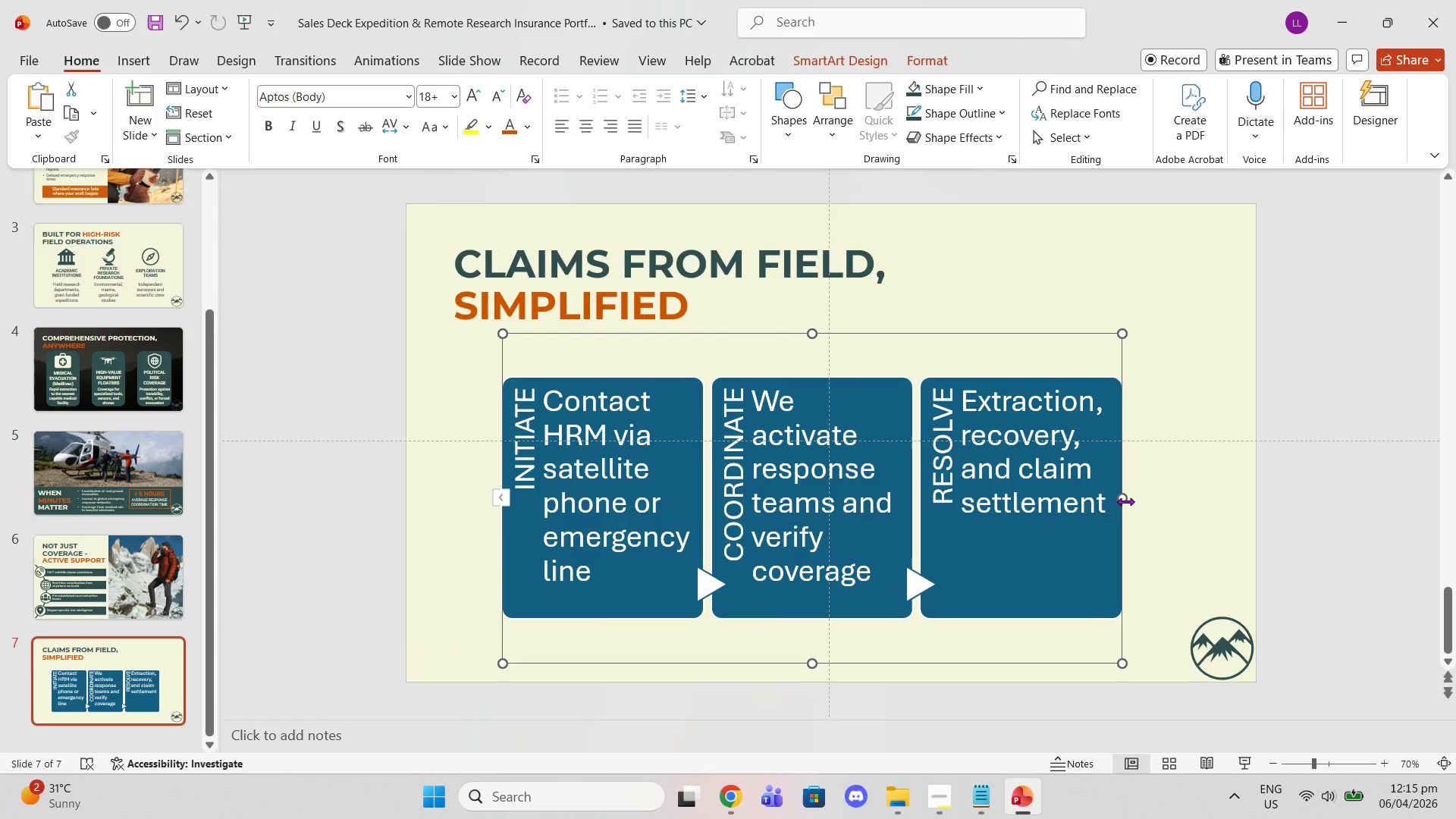 
left_click_drag(start_coordinate=[1125, 501], to_coordinate=[1205, 491])
 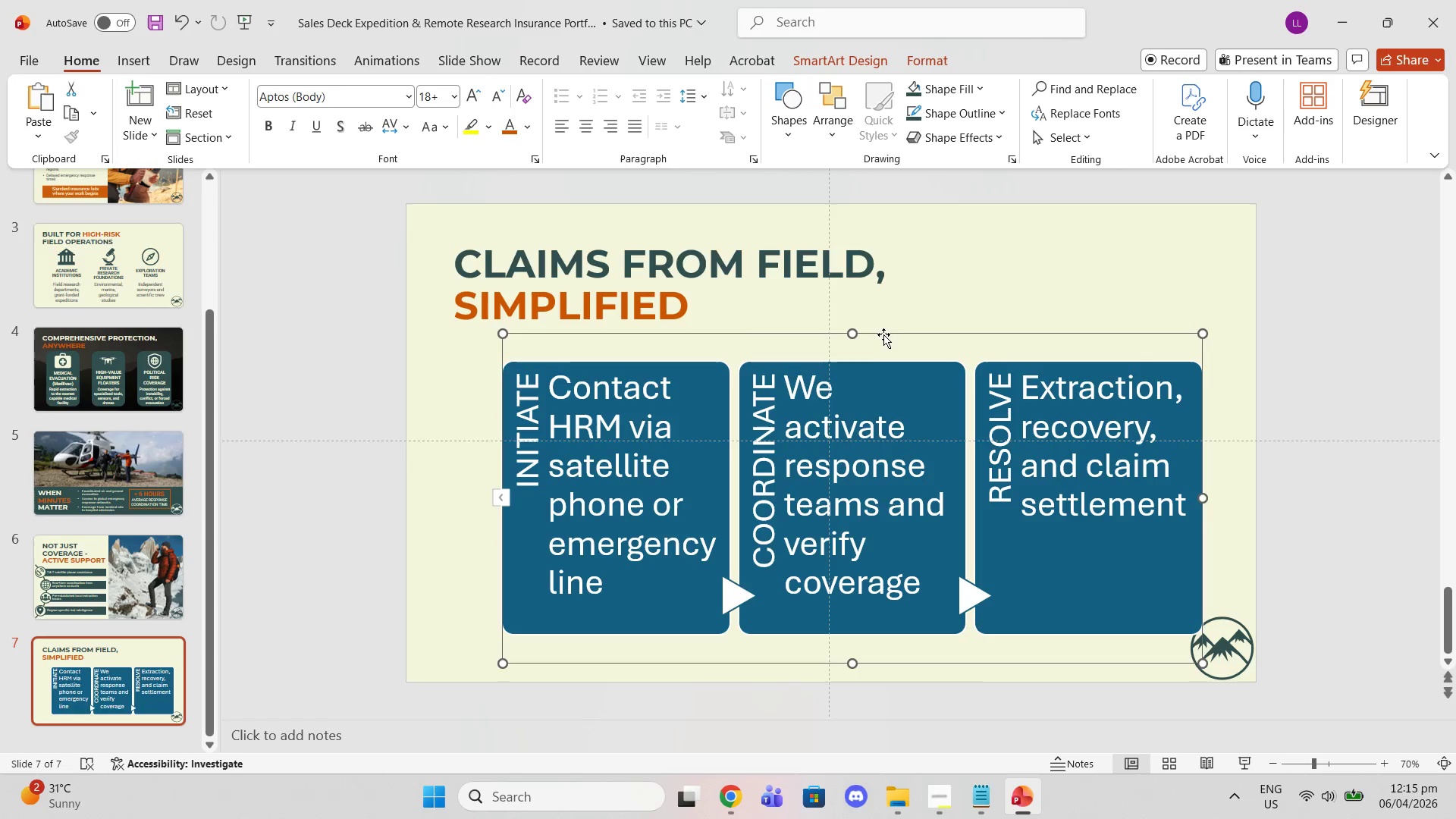 
left_click_drag(start_coordinate=[880, 331], to_coordinate=[846, 328])
 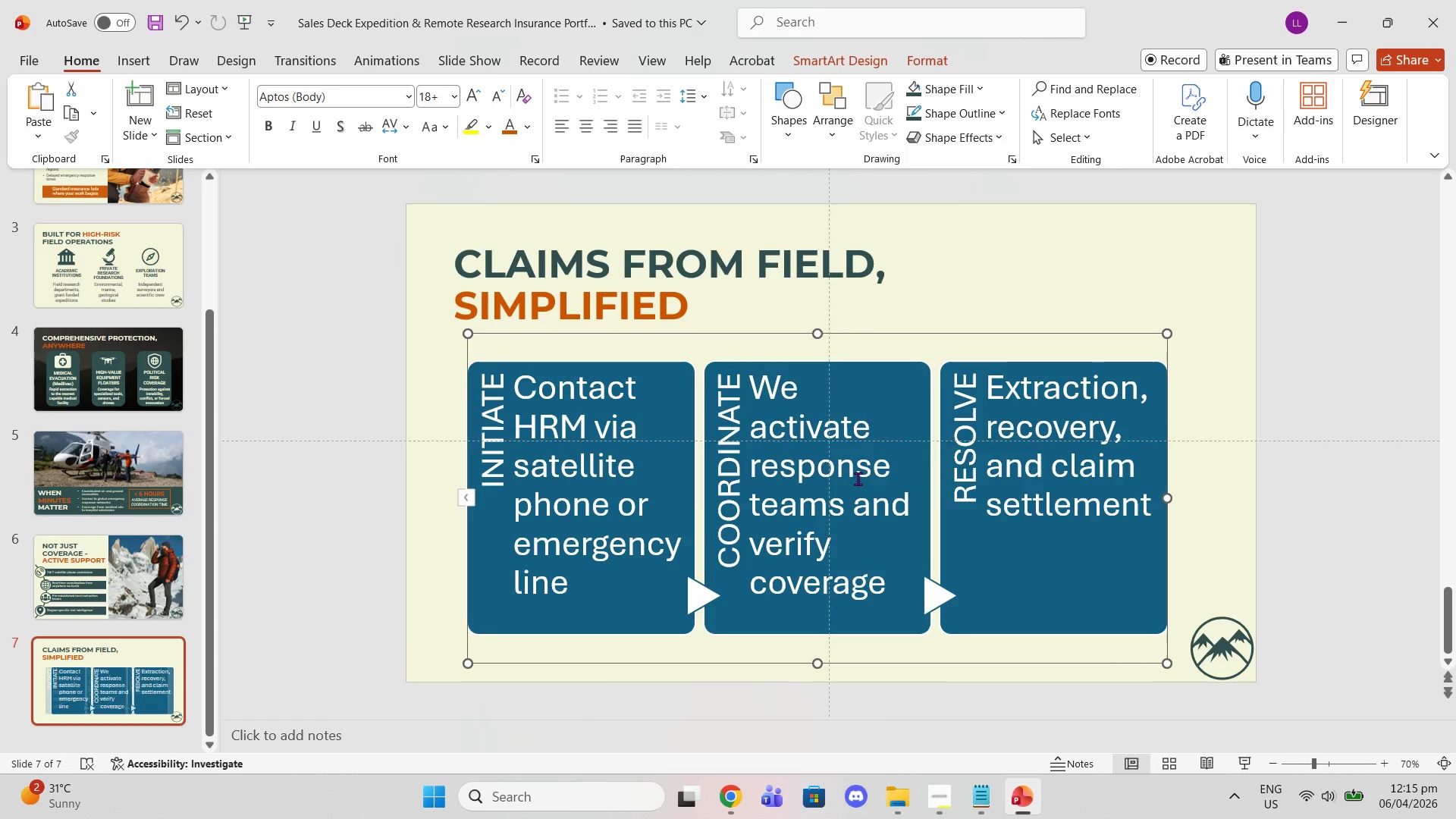 
left_click([858, 479])
 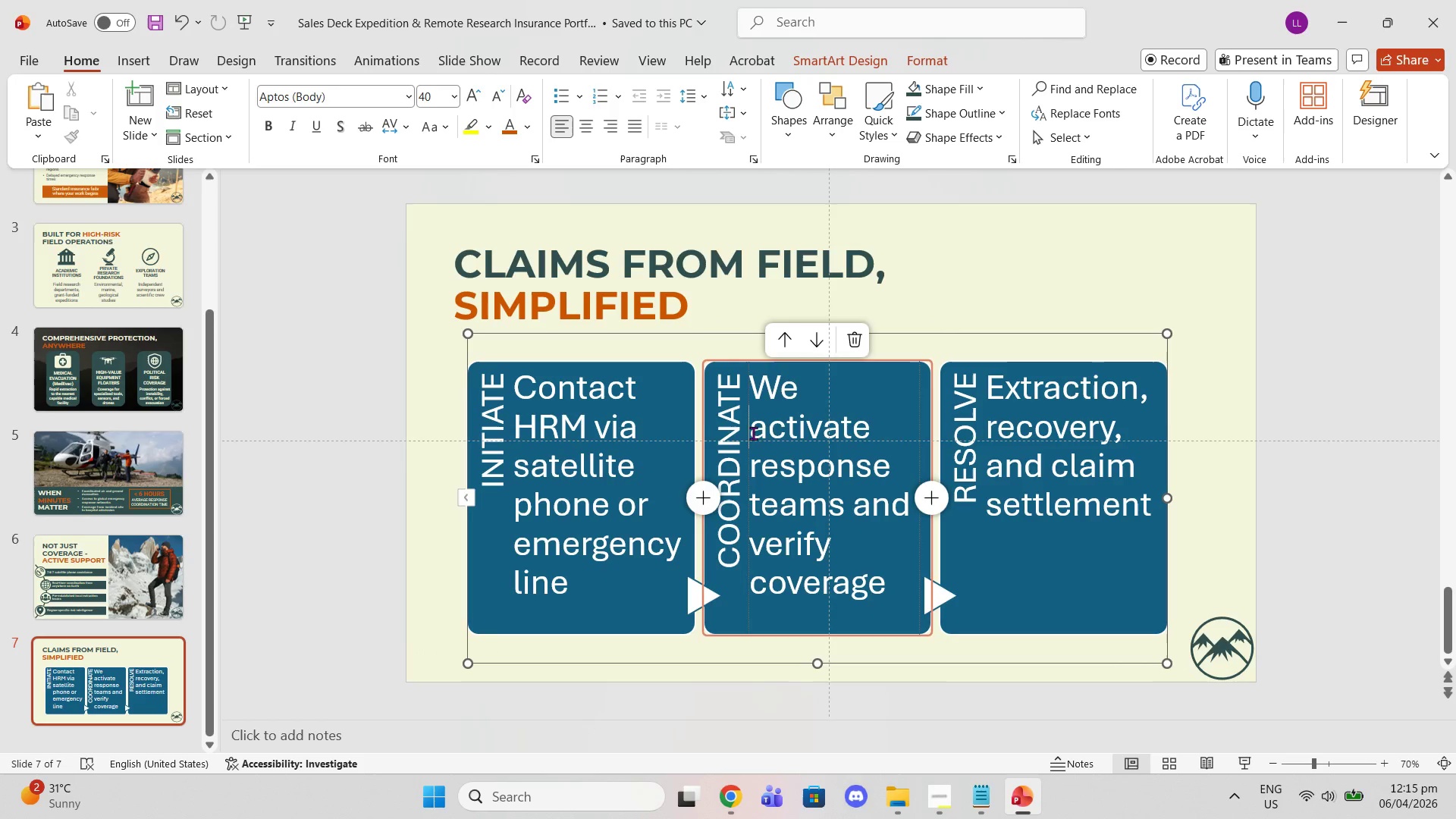 
double_click([743, 428])
 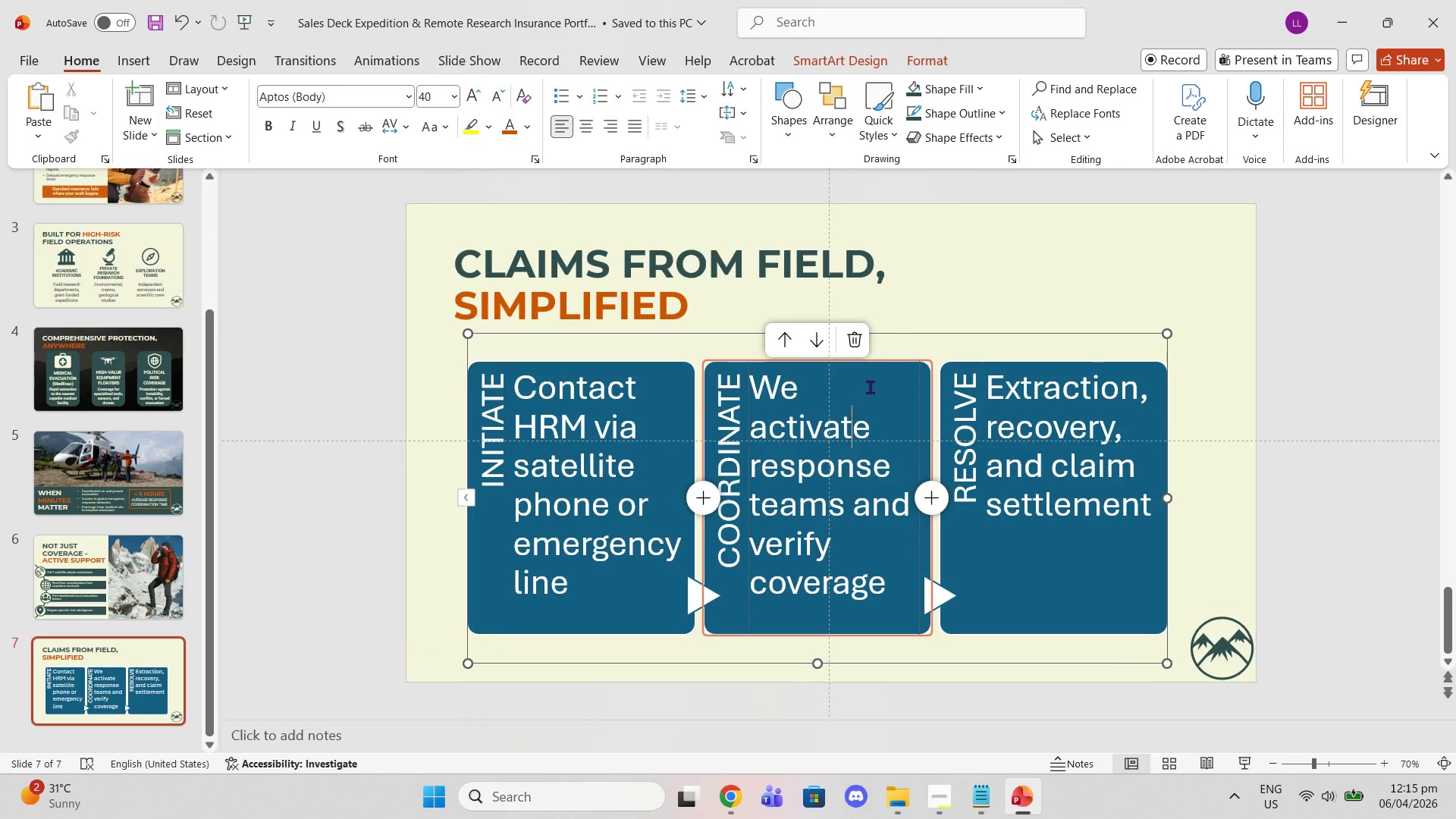 
double_click([874, 382])
 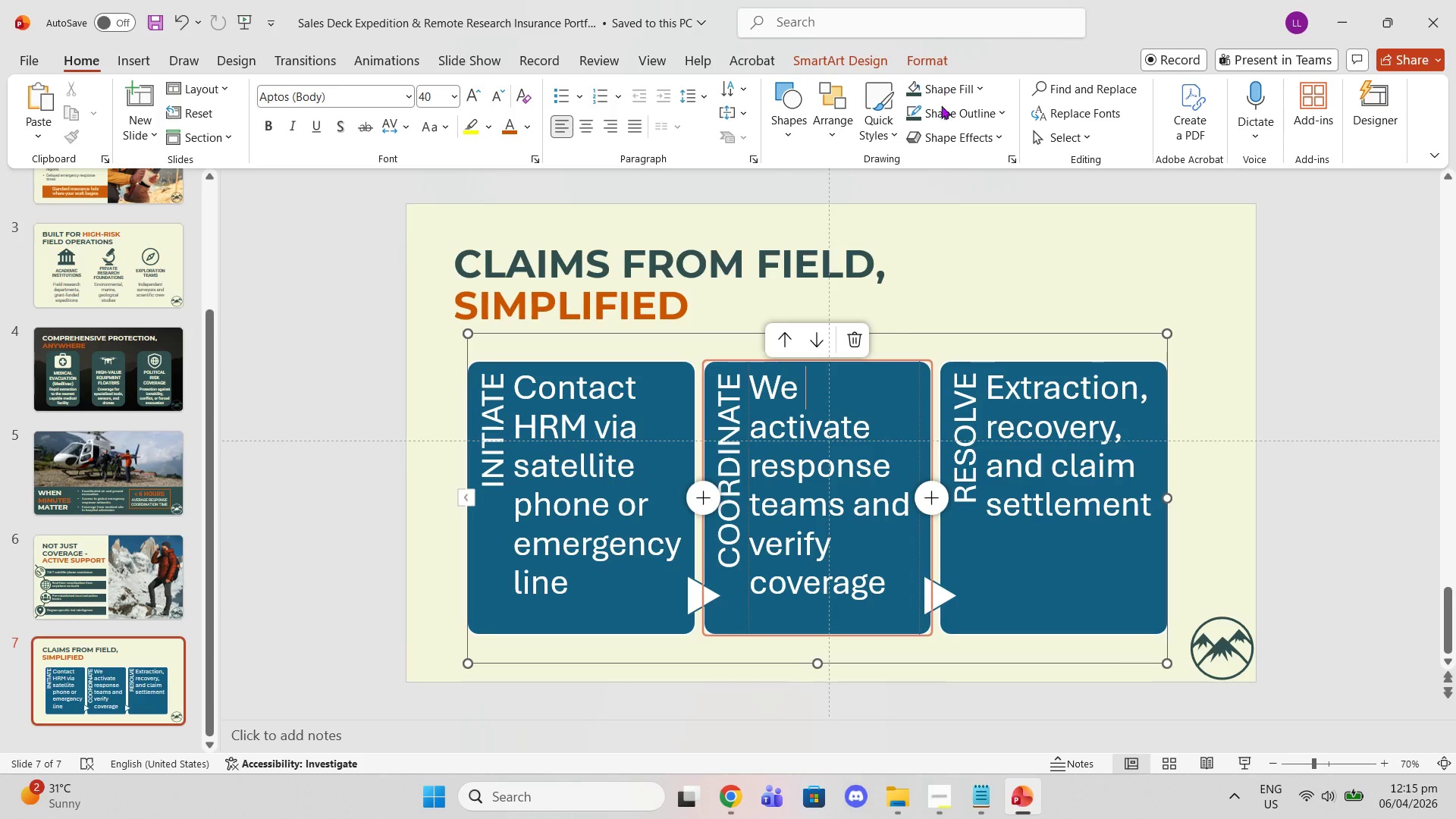 
left_click([934, 81])
 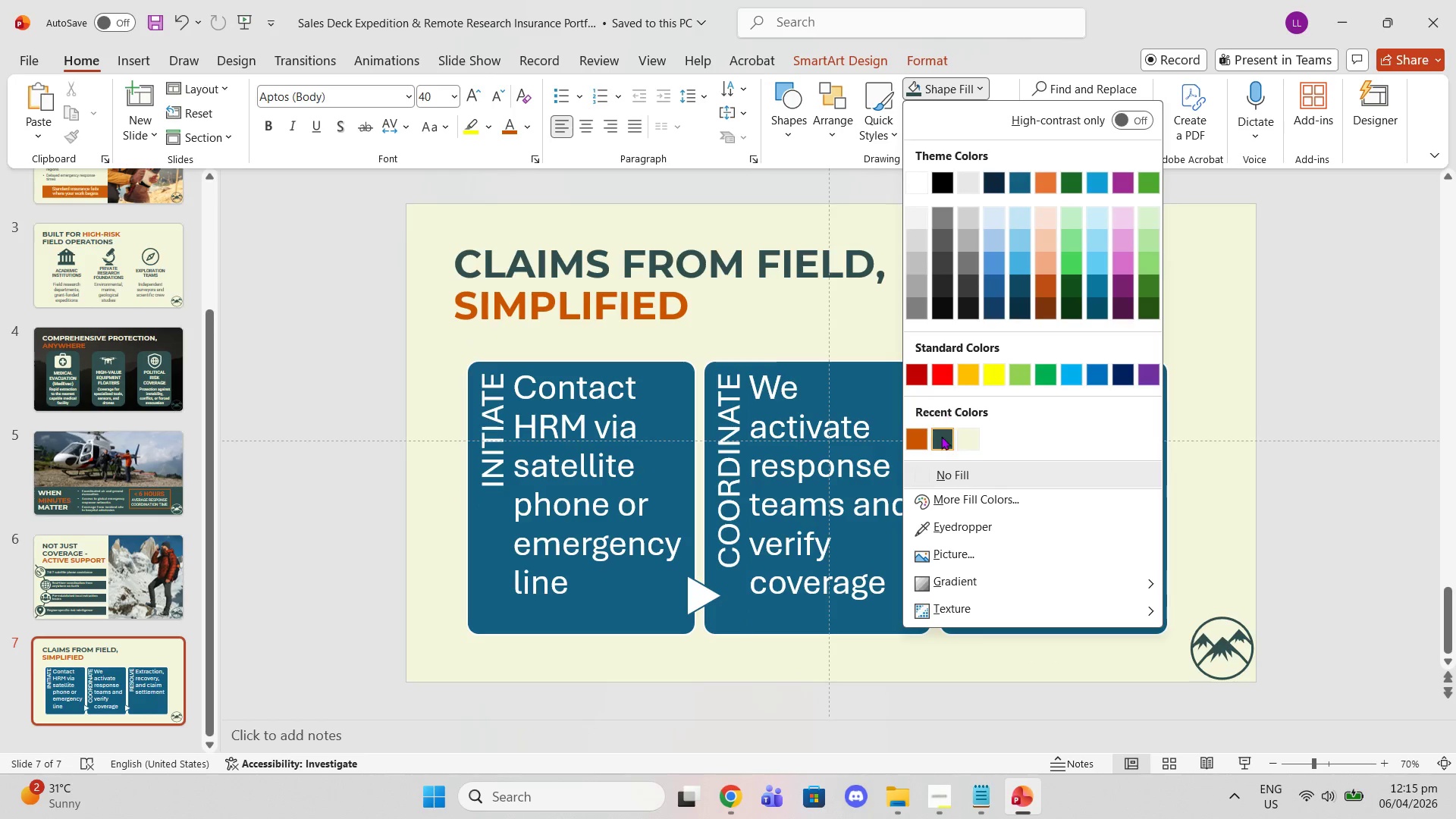 
left_click([943, 437])
 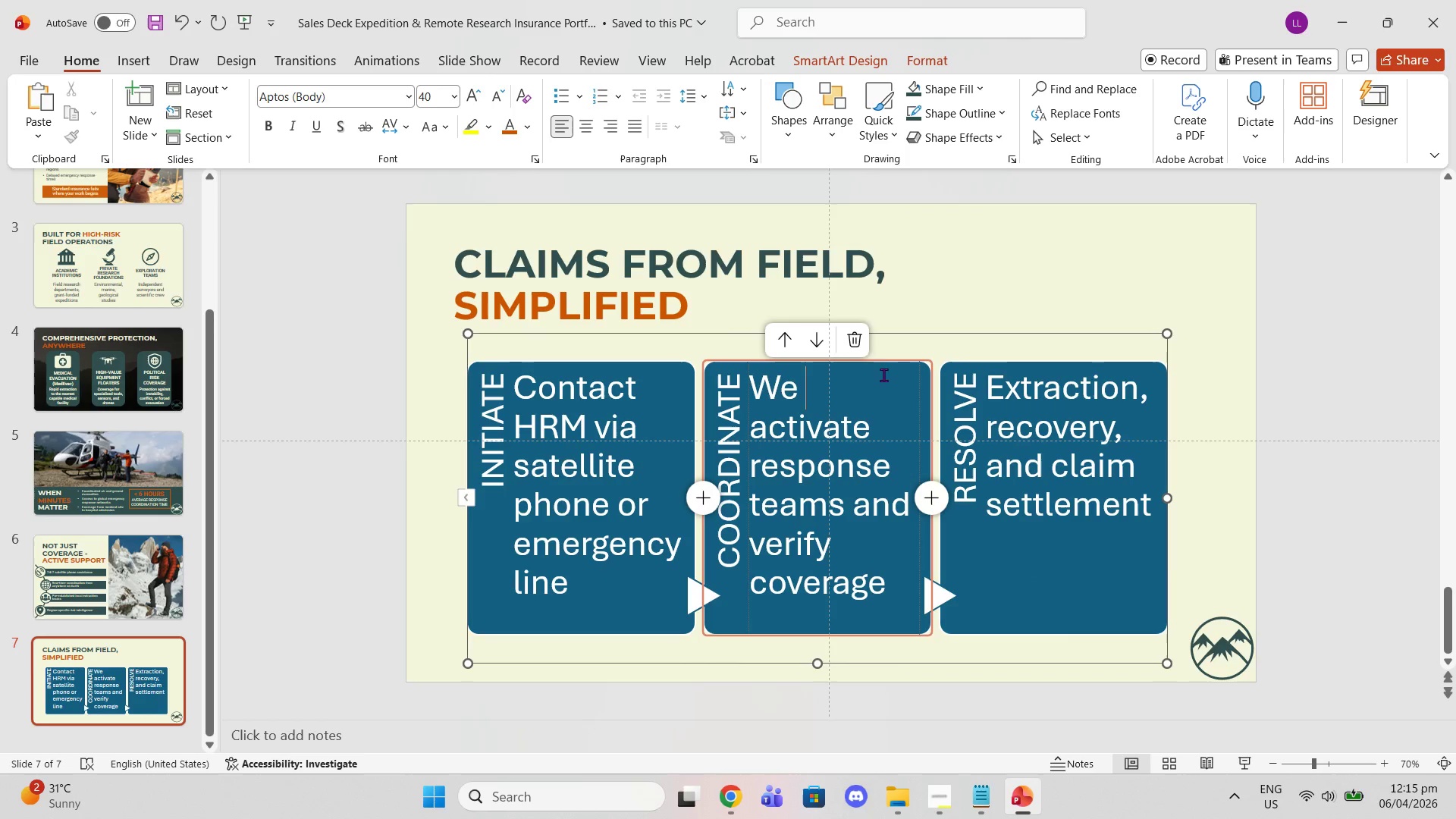 
left_click([884, 361])
 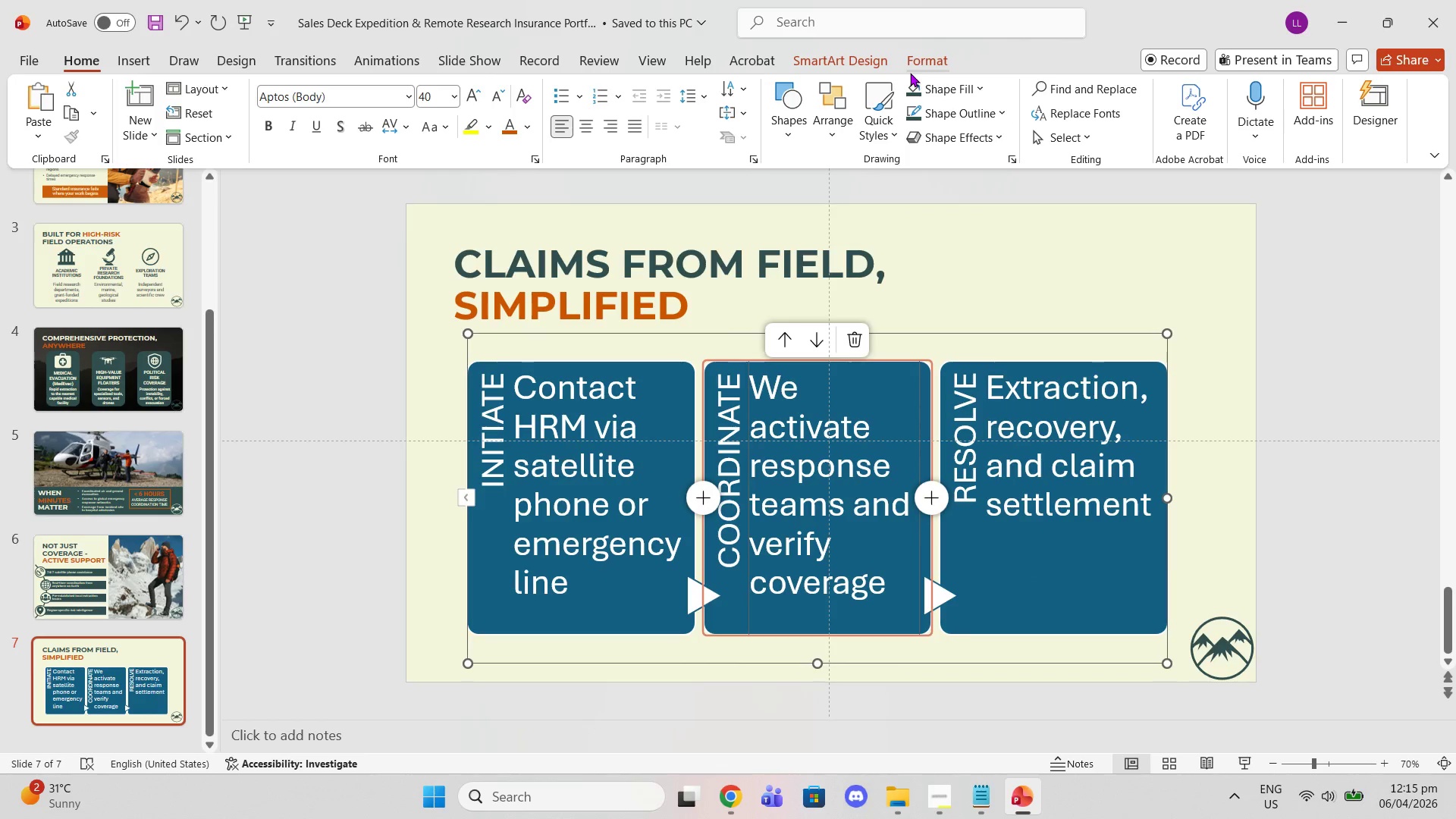 
left_click([913, 90])
 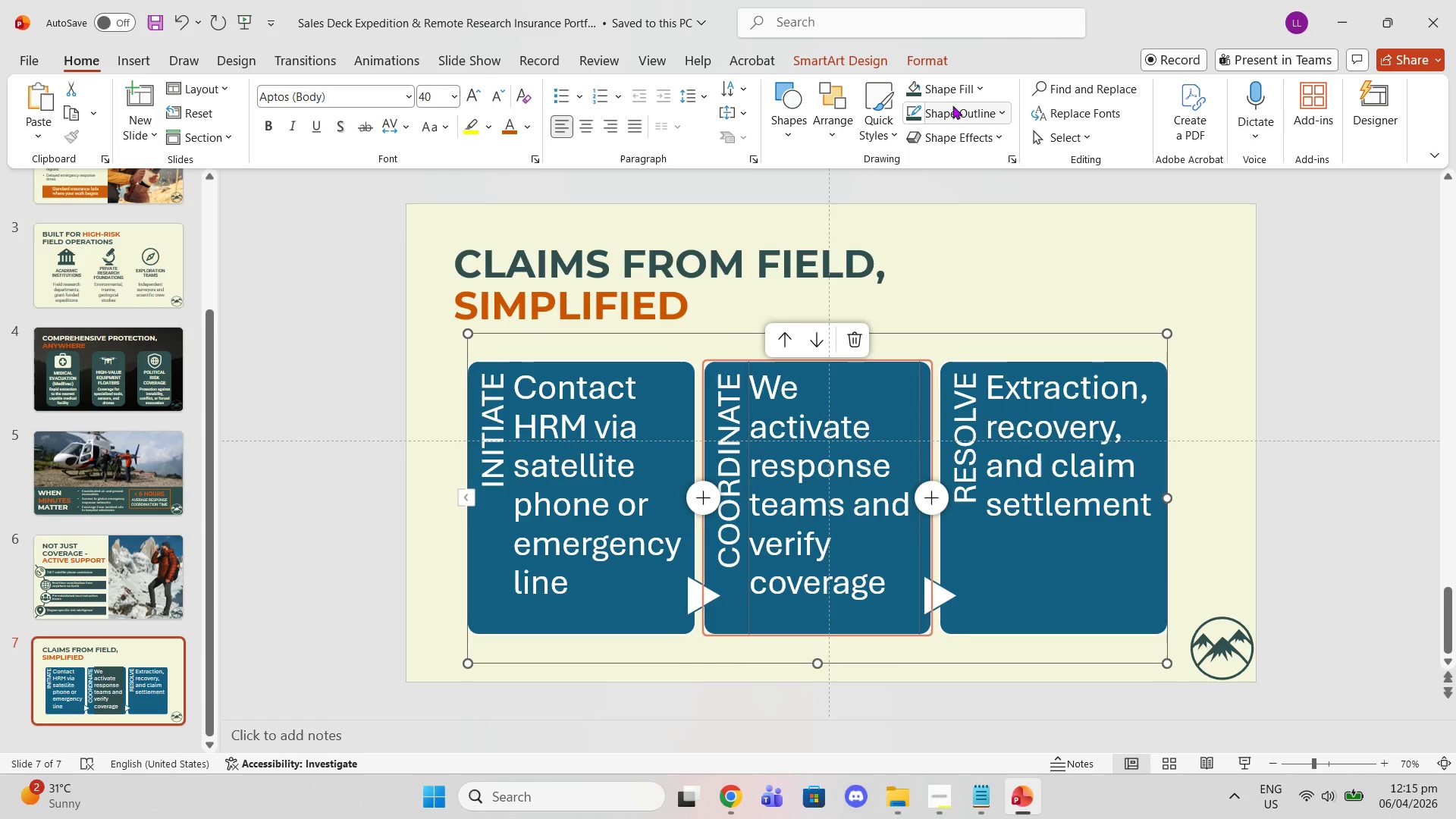 
left_click([959, 93])
 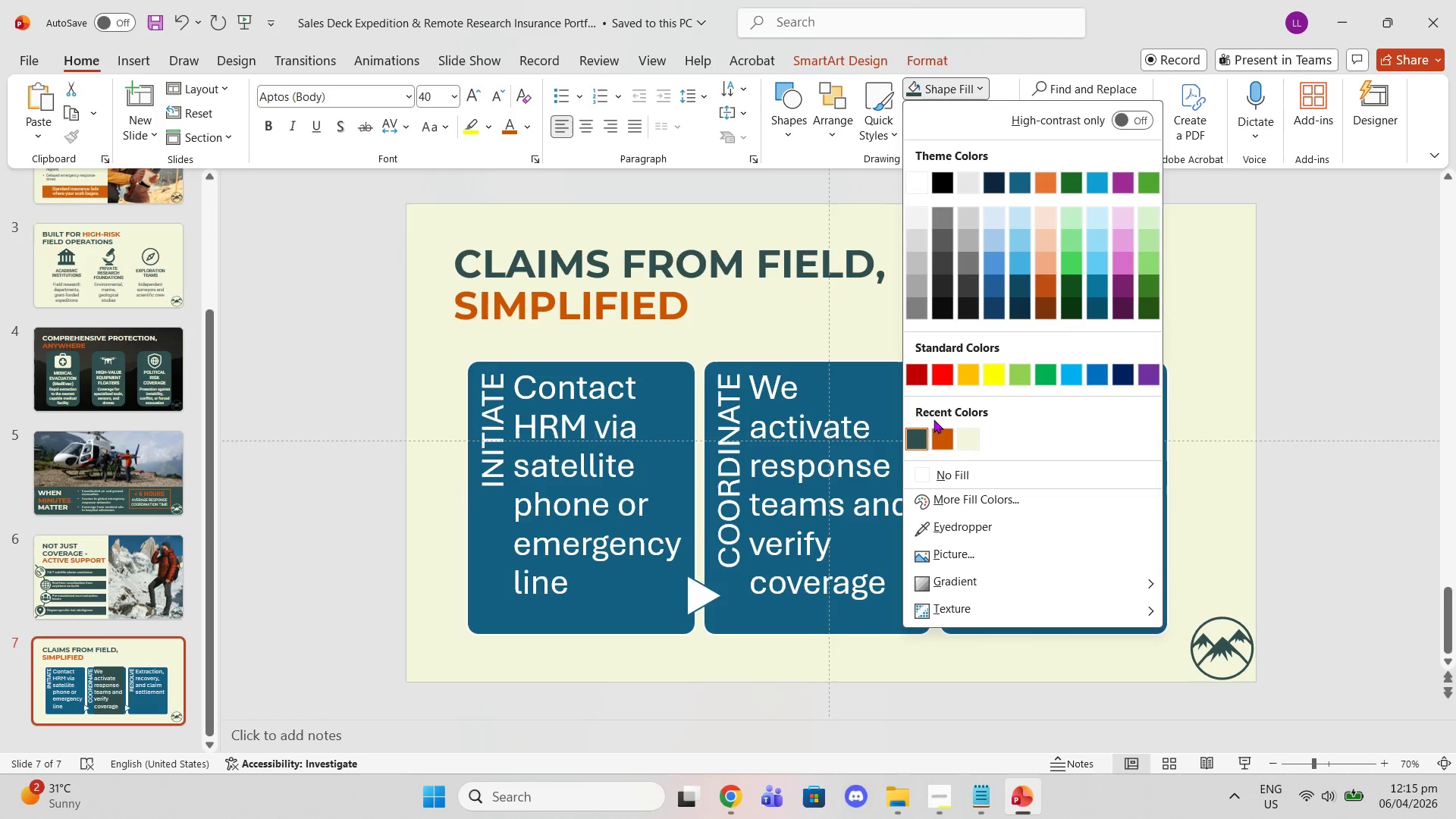 
left_click([922, 431])
 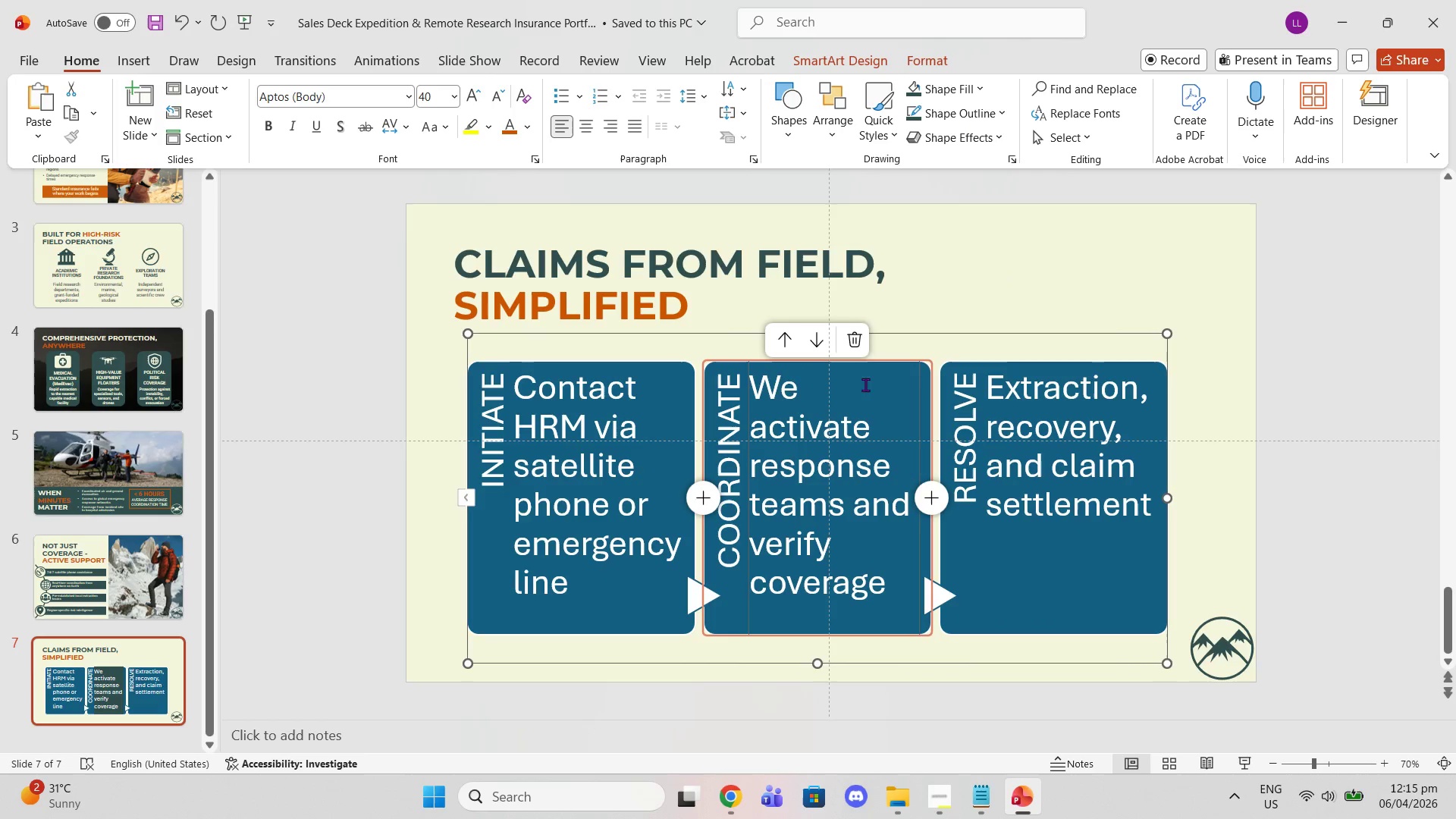 
left_click([900, 295])
 